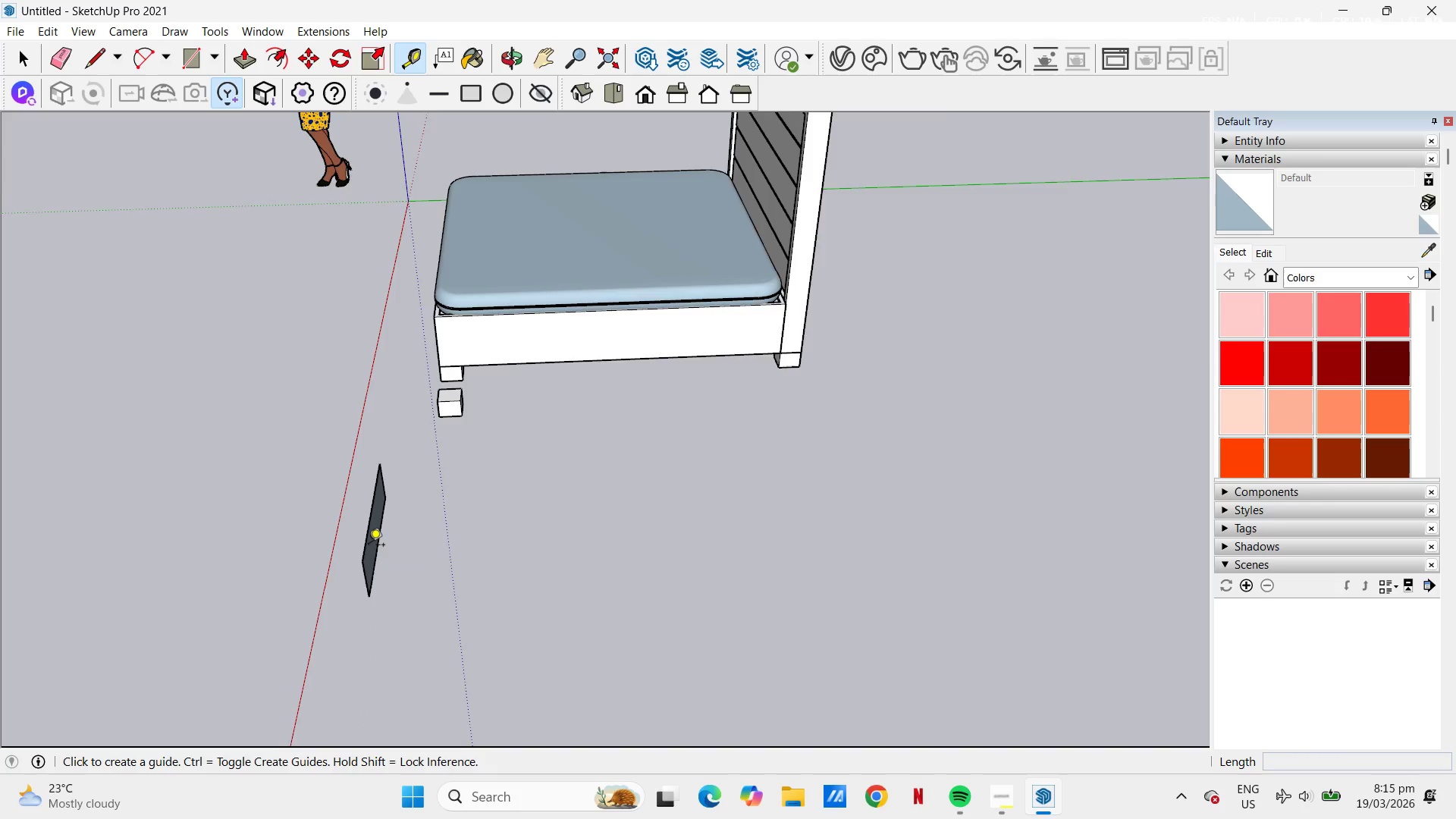 
scroll: coordinate [369, 547], scroll_direction: up, amount: 4.0
 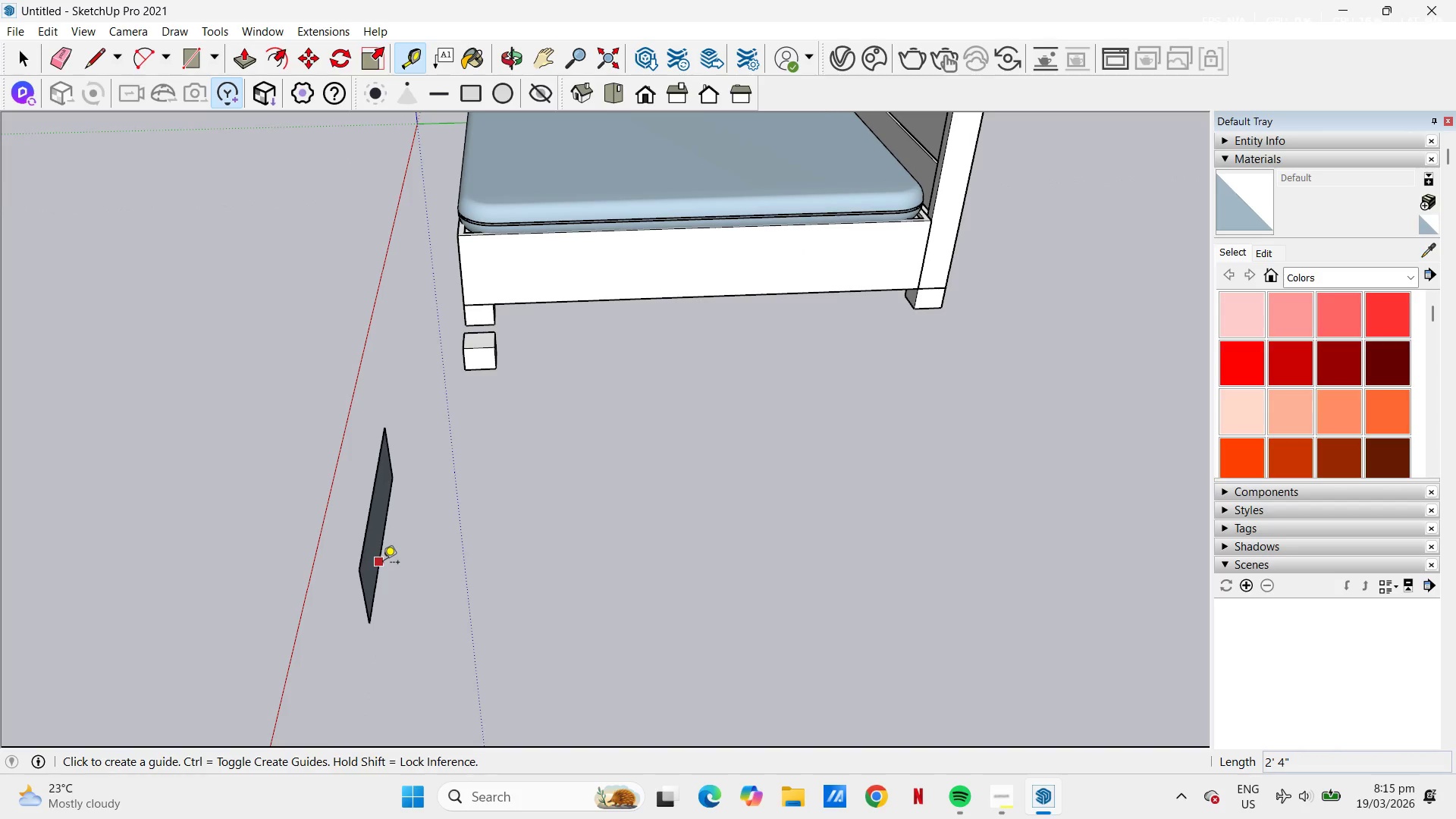 
left_click([384, 563])
 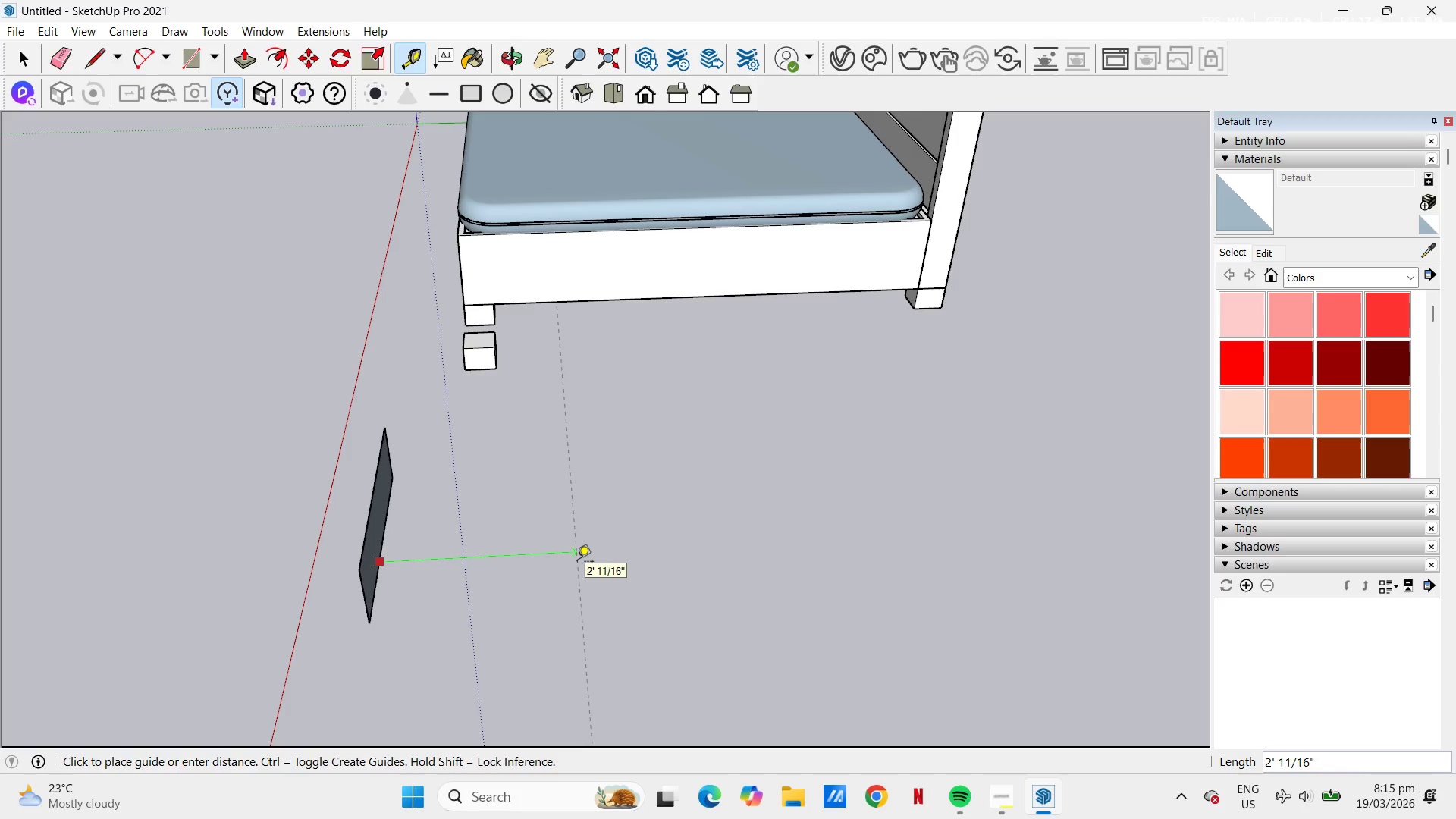 
wait(10.11)
 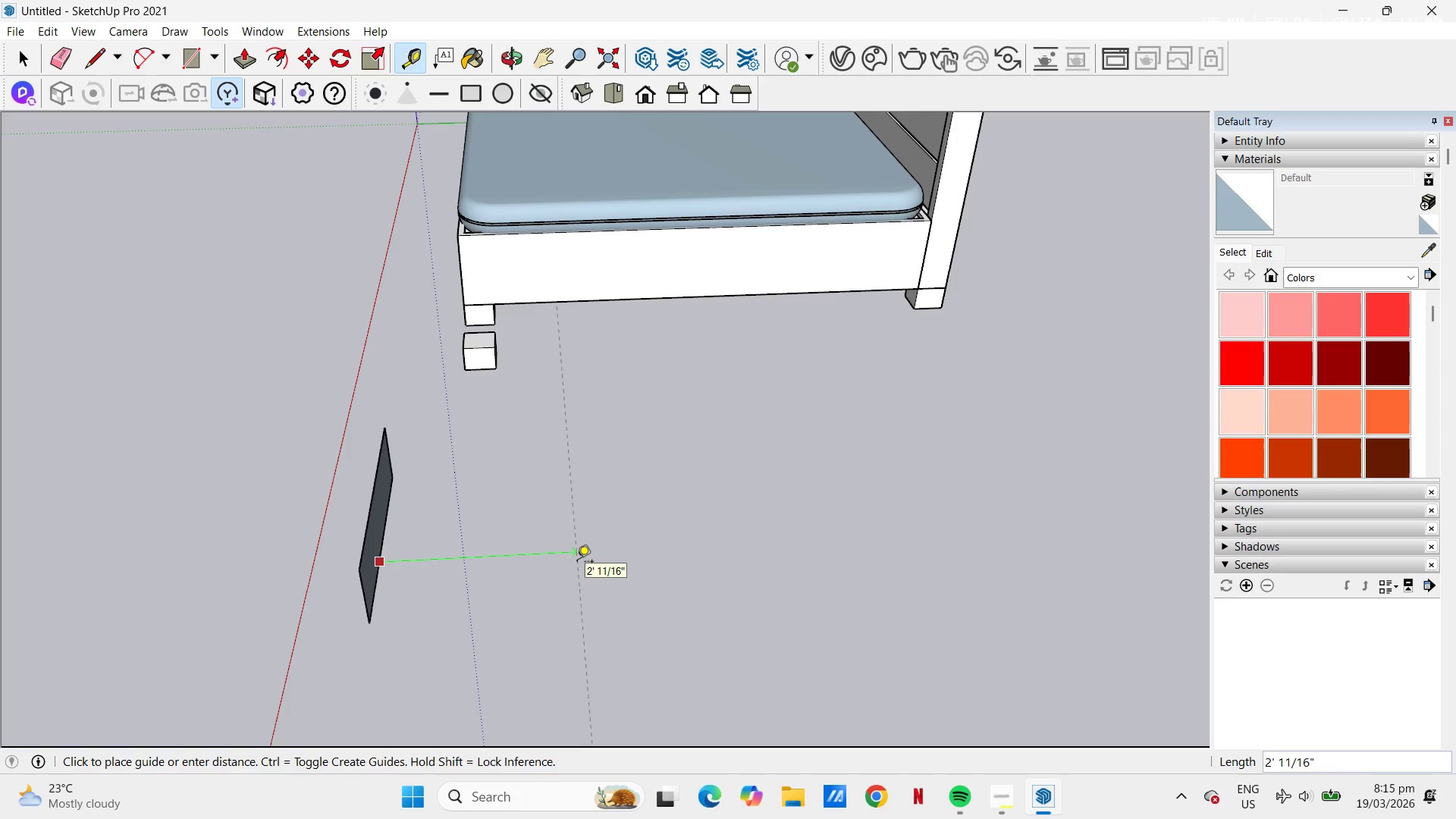 
key(Numpad2)
 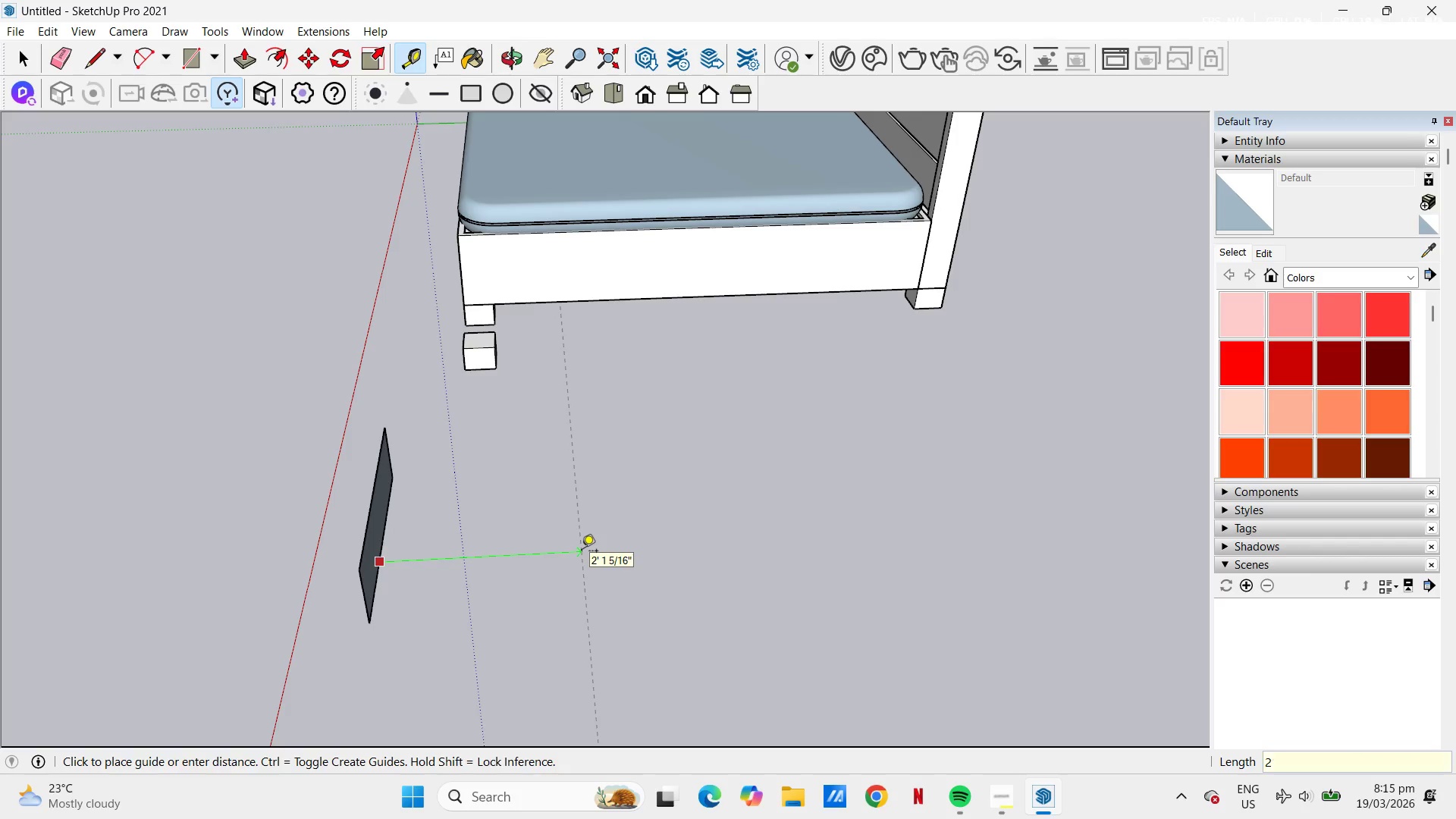 
key(Numpad0)
 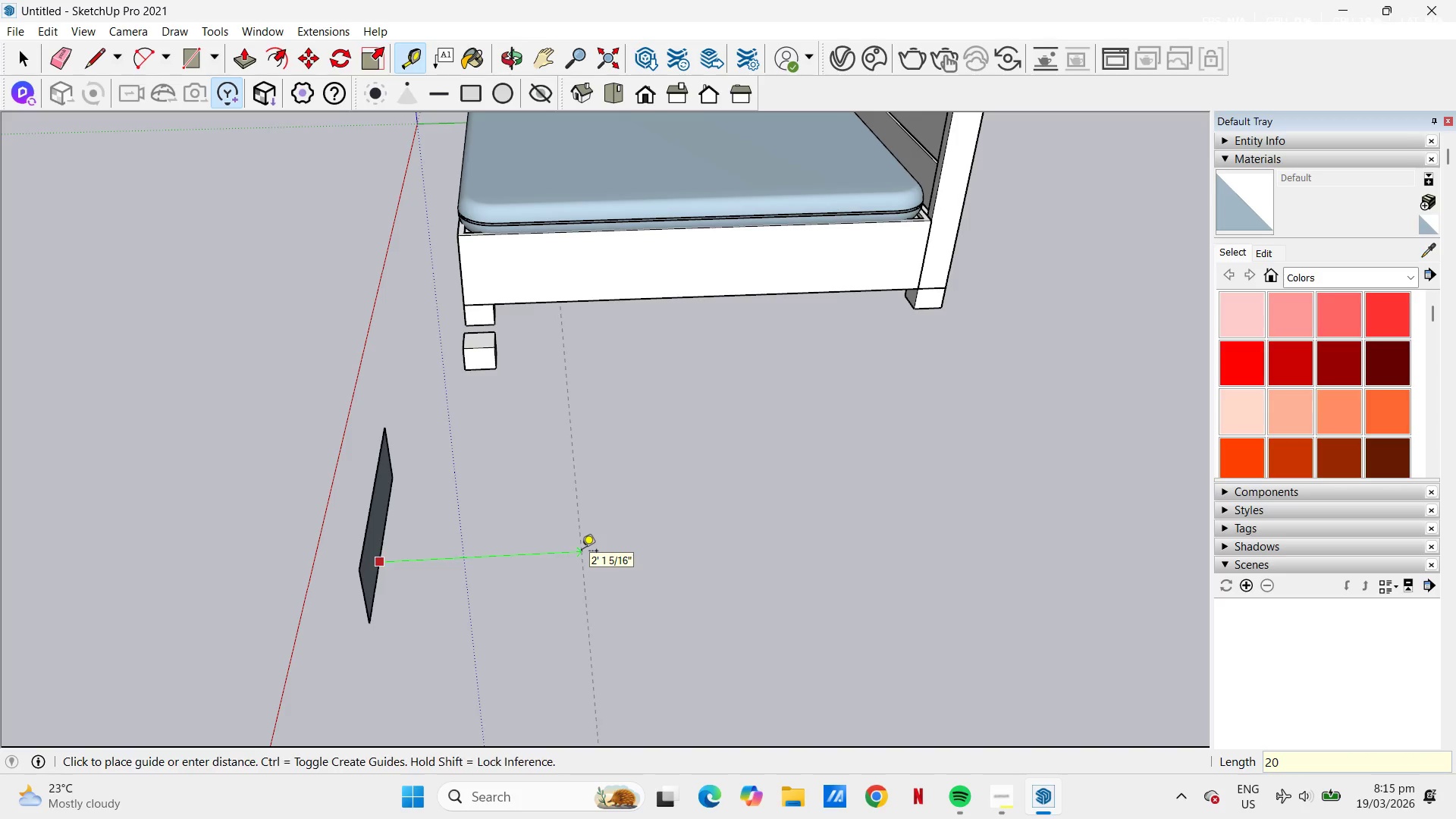 
key(NumpadEnter)
 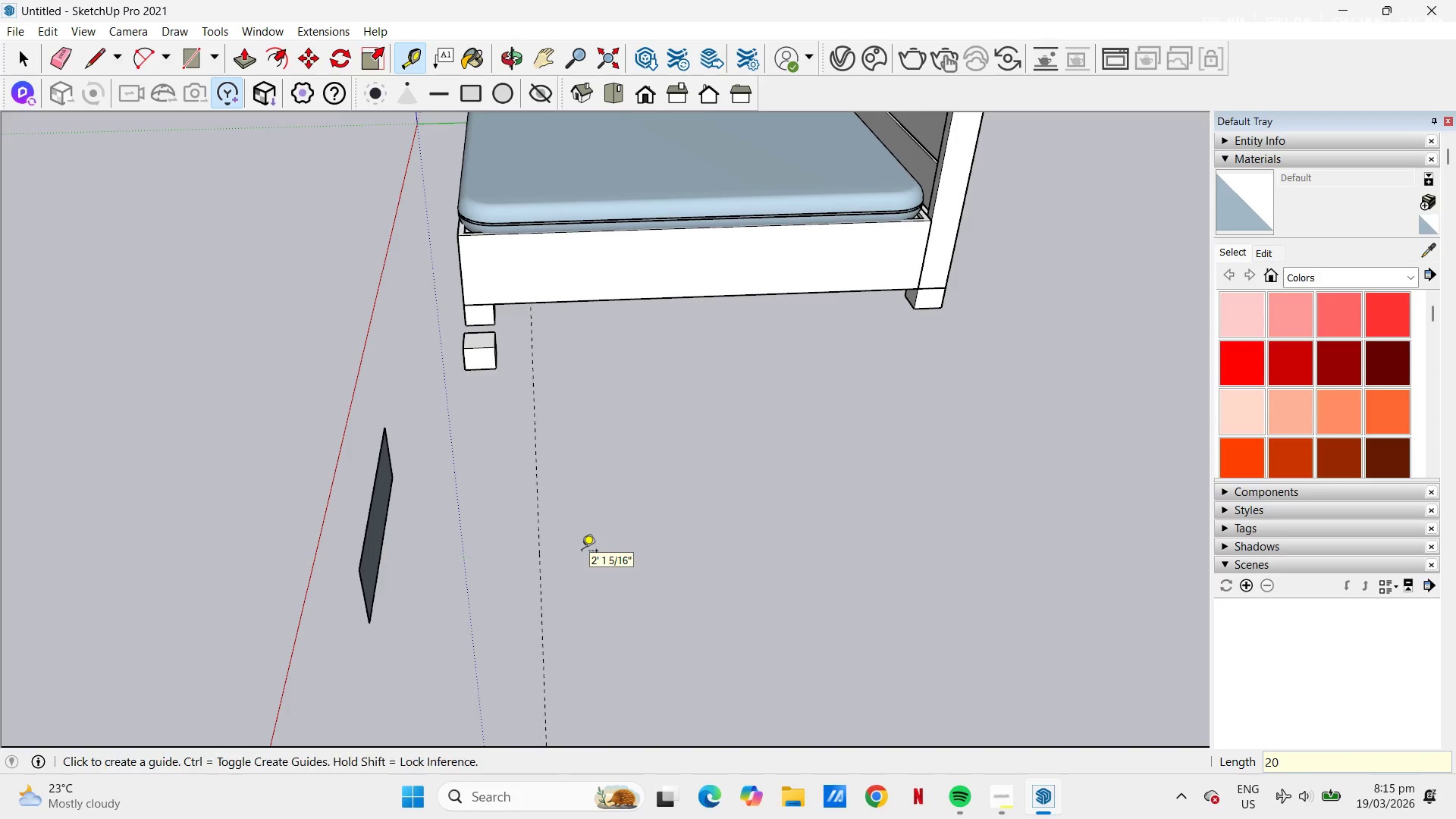 
key(NumpadEnter)
 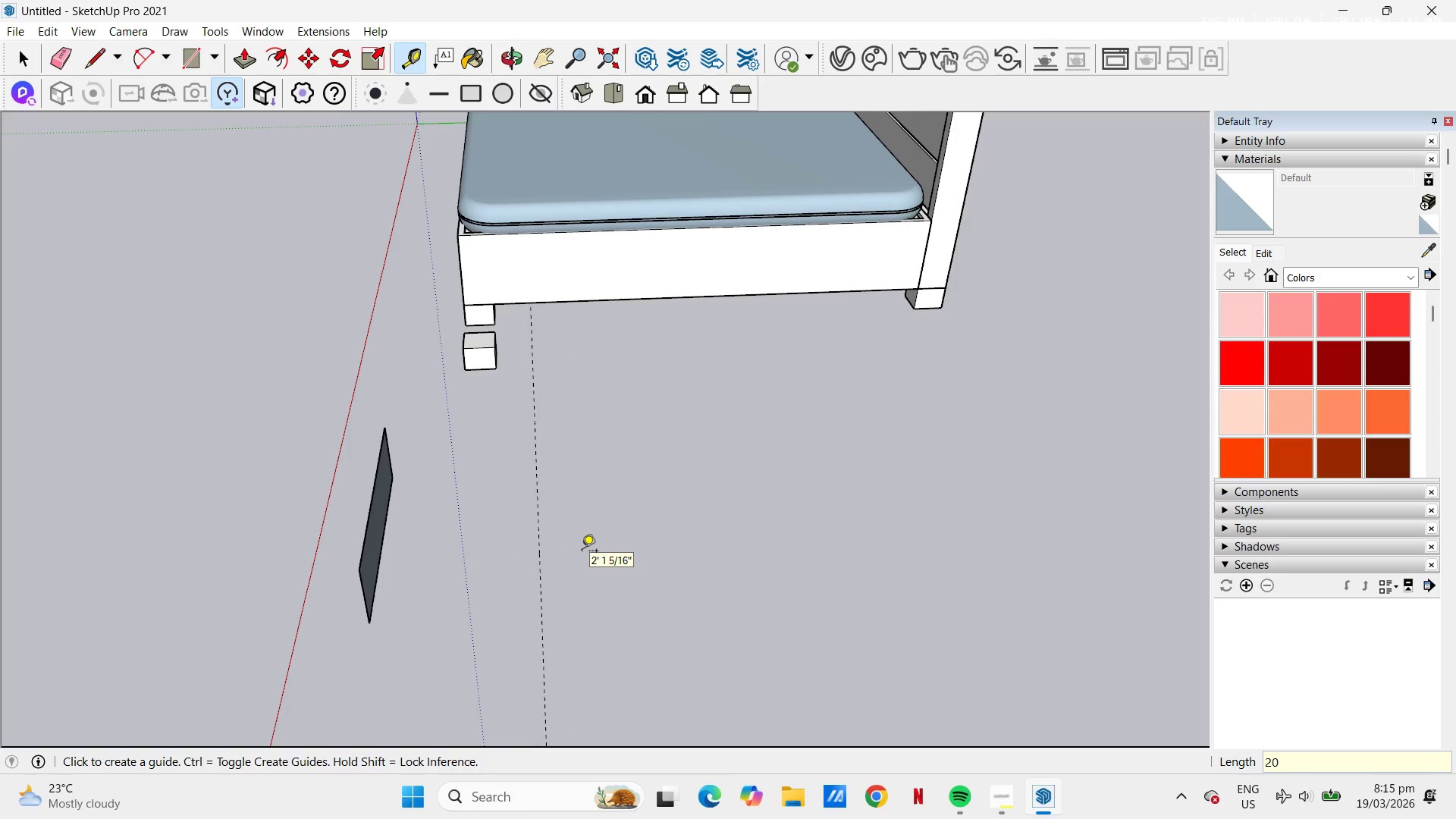 
scroll: coordinate [582, 552], scroll_direction: down, amount: 3.0
 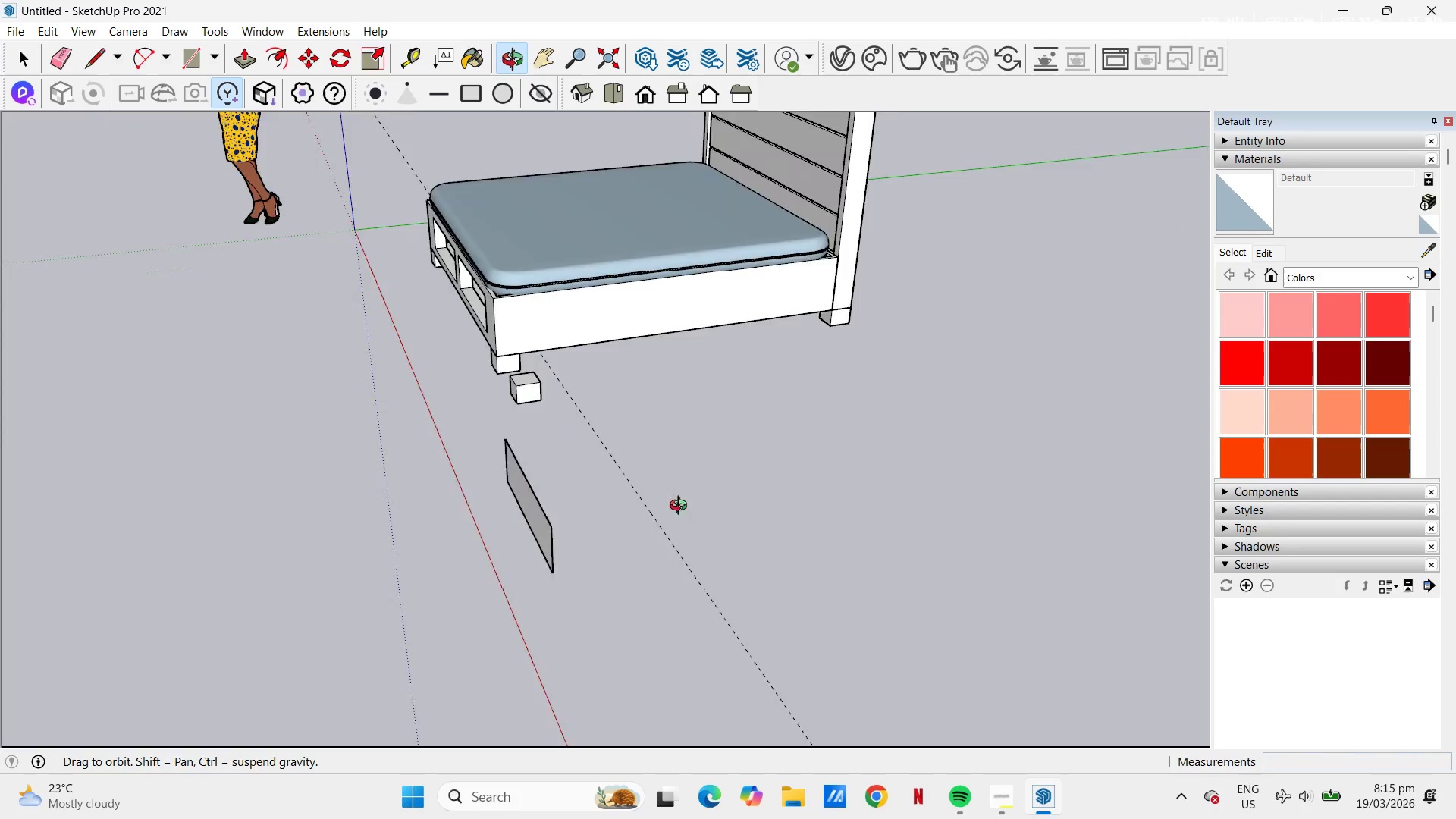 
key(Space)
 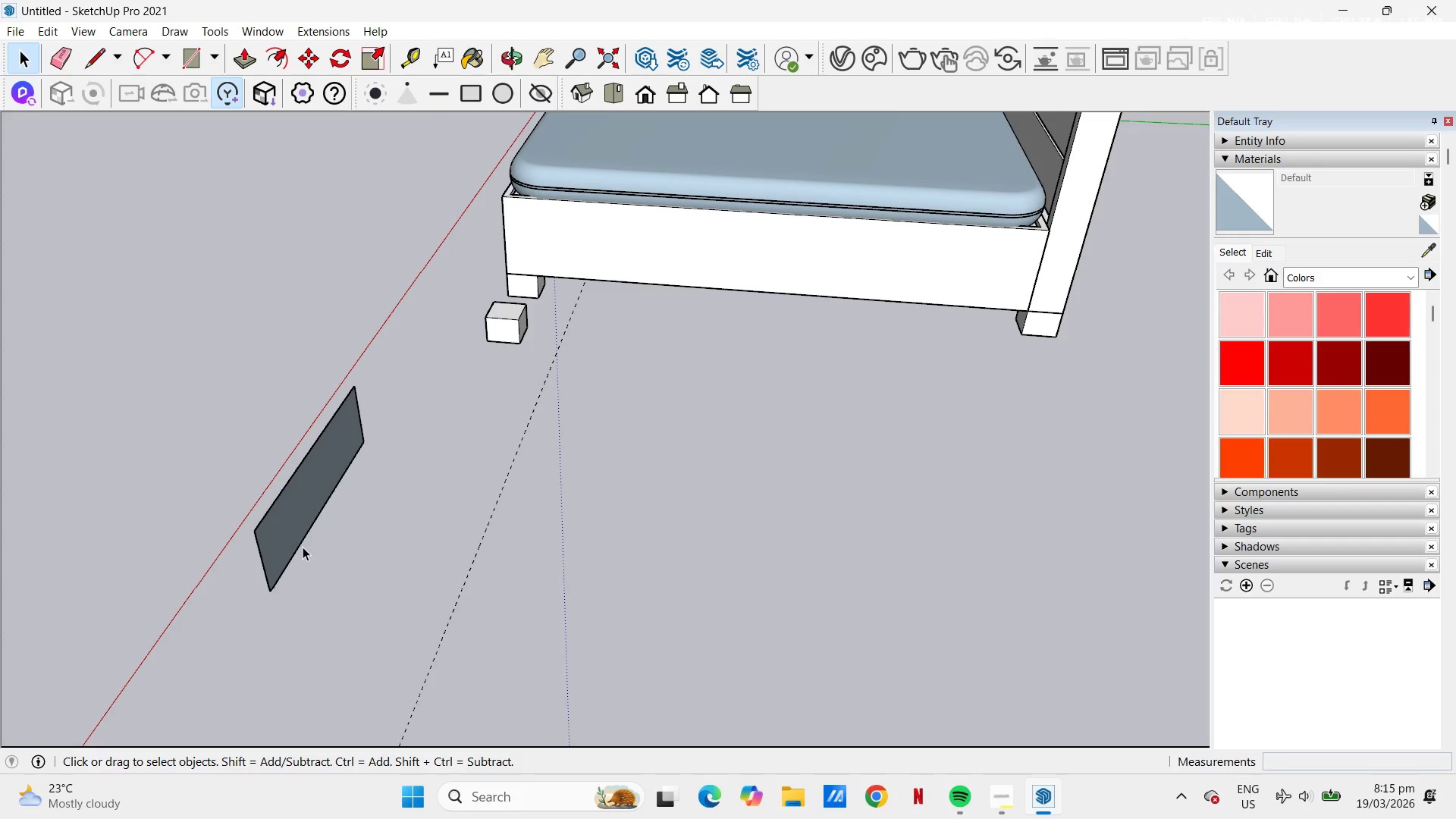 
scroll: coordinate [409, 555], scroll_direction: up, amount: 4.0
 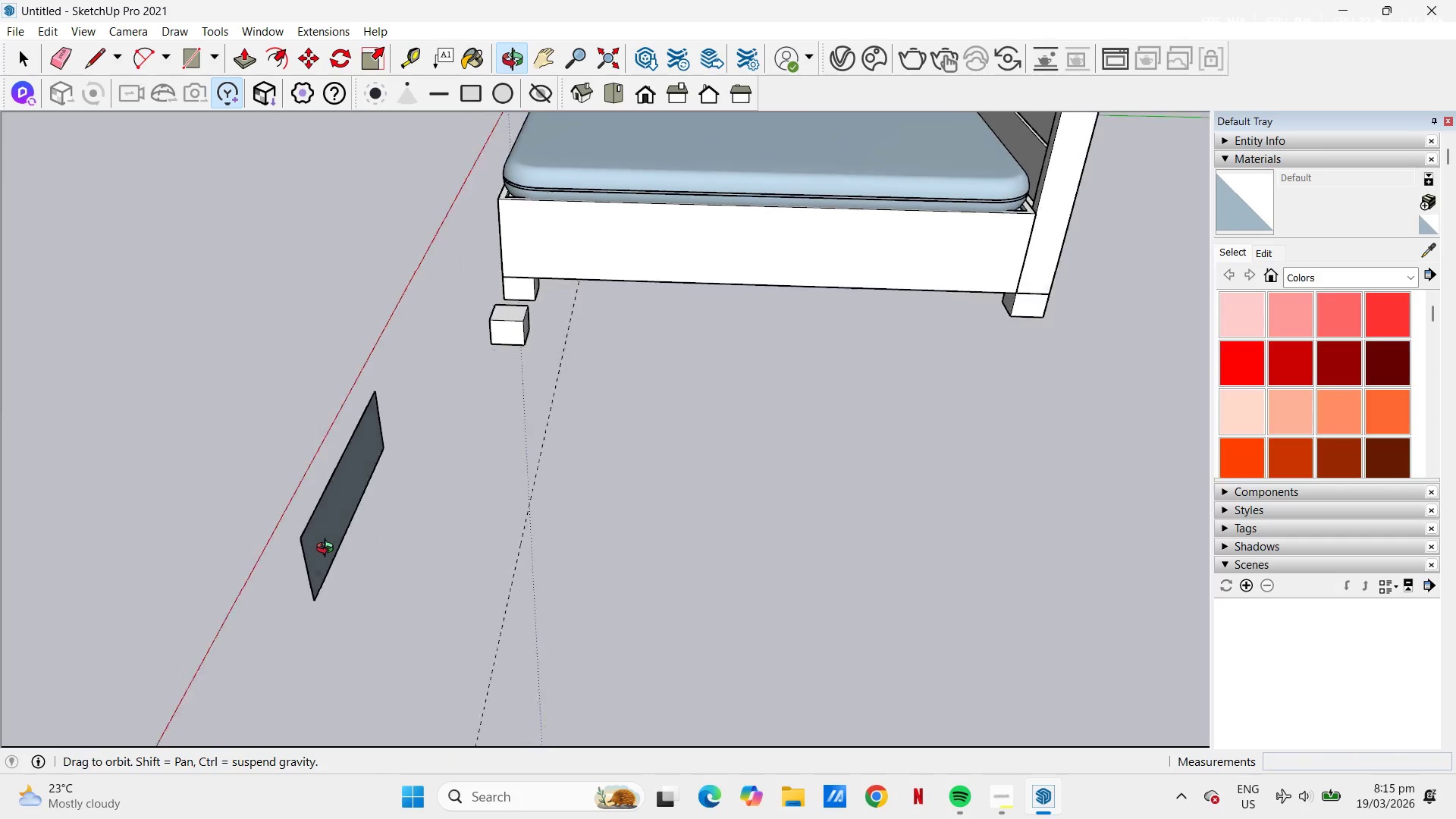 
key(P)
 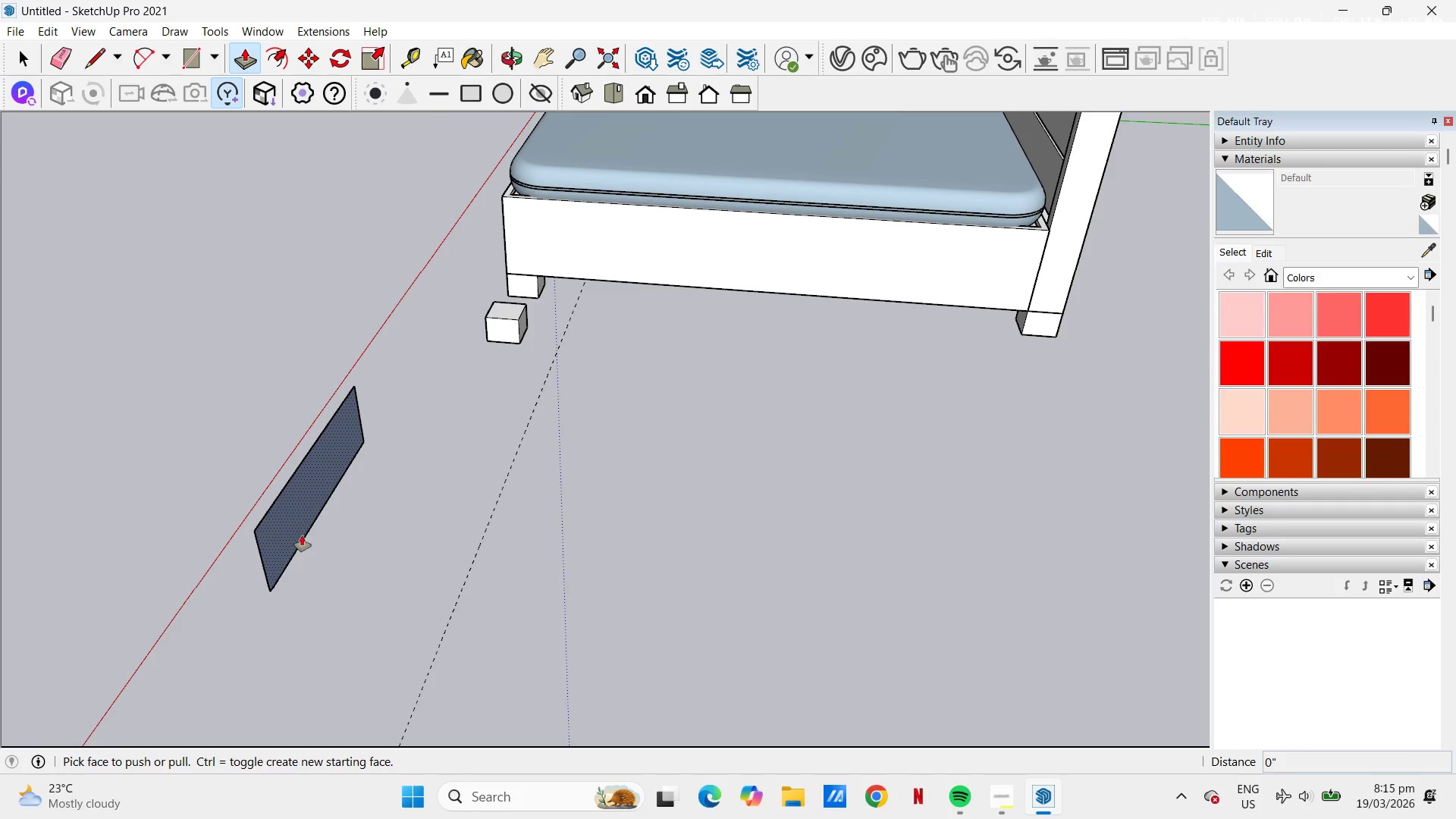 
left_click([299, 533])
 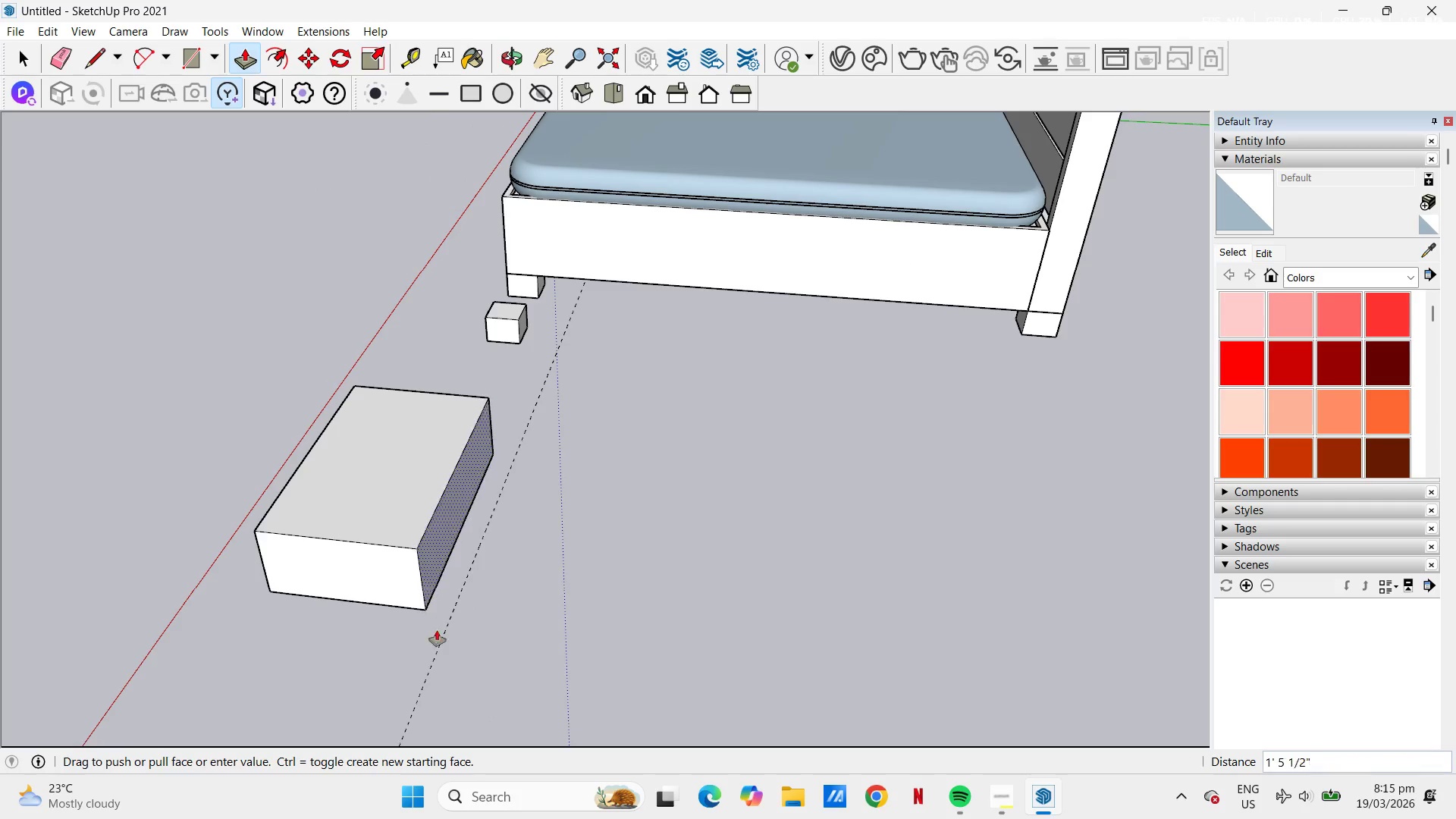 
left_click([441, 645])
 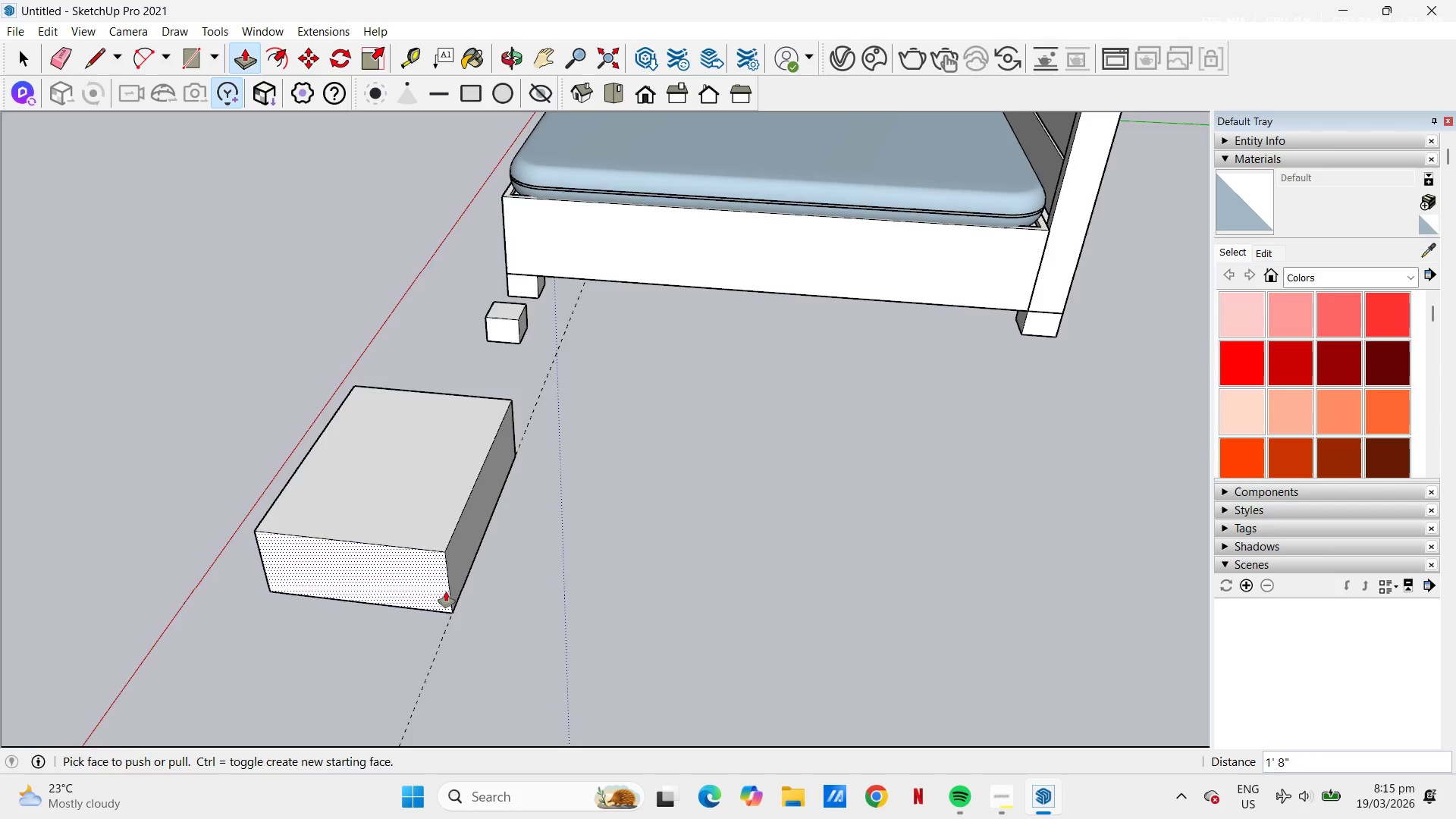 
key(Space)
 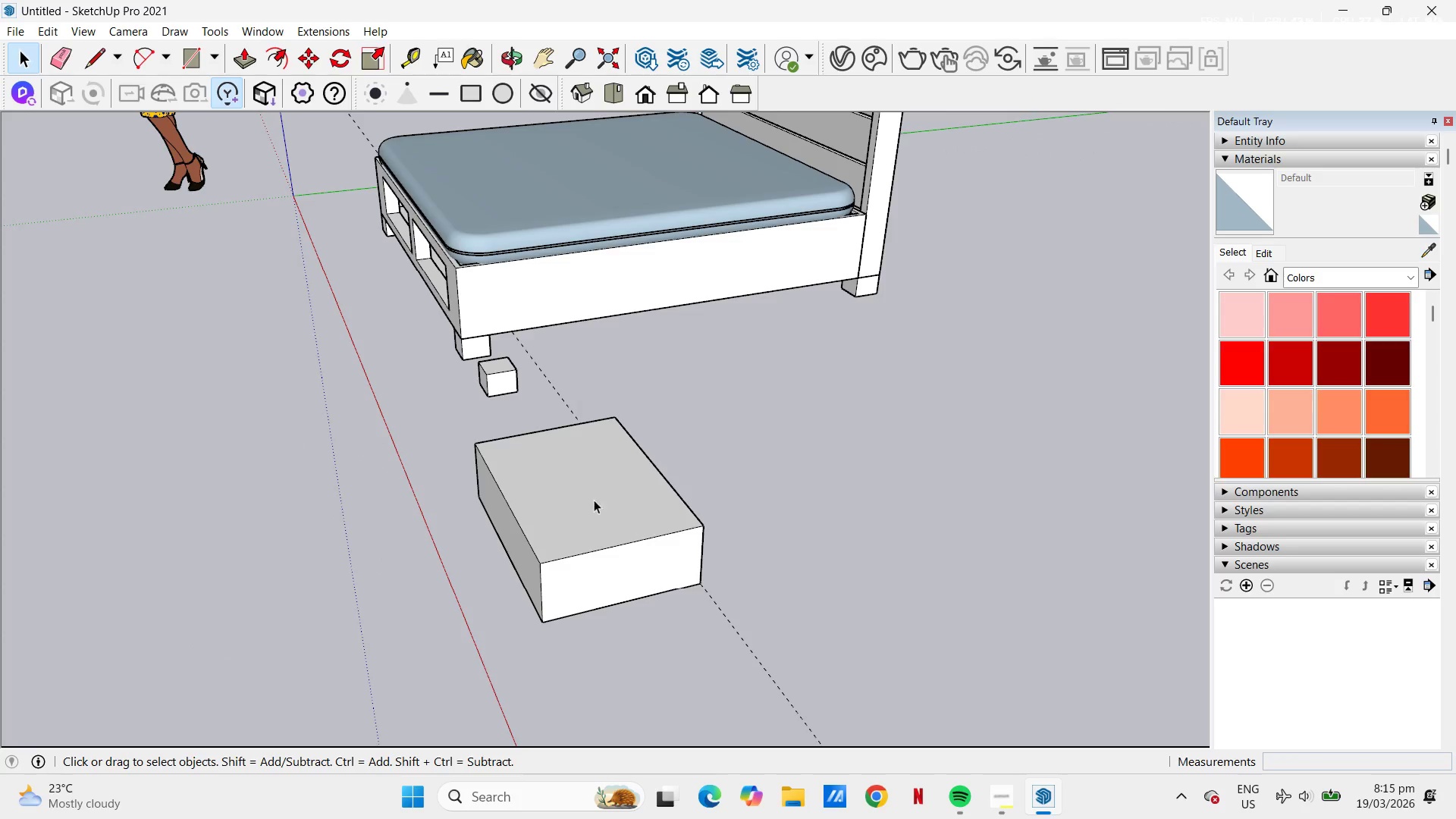 
scroll: coordinate [598, 497], scroll_direction: down, amount: 6.0
 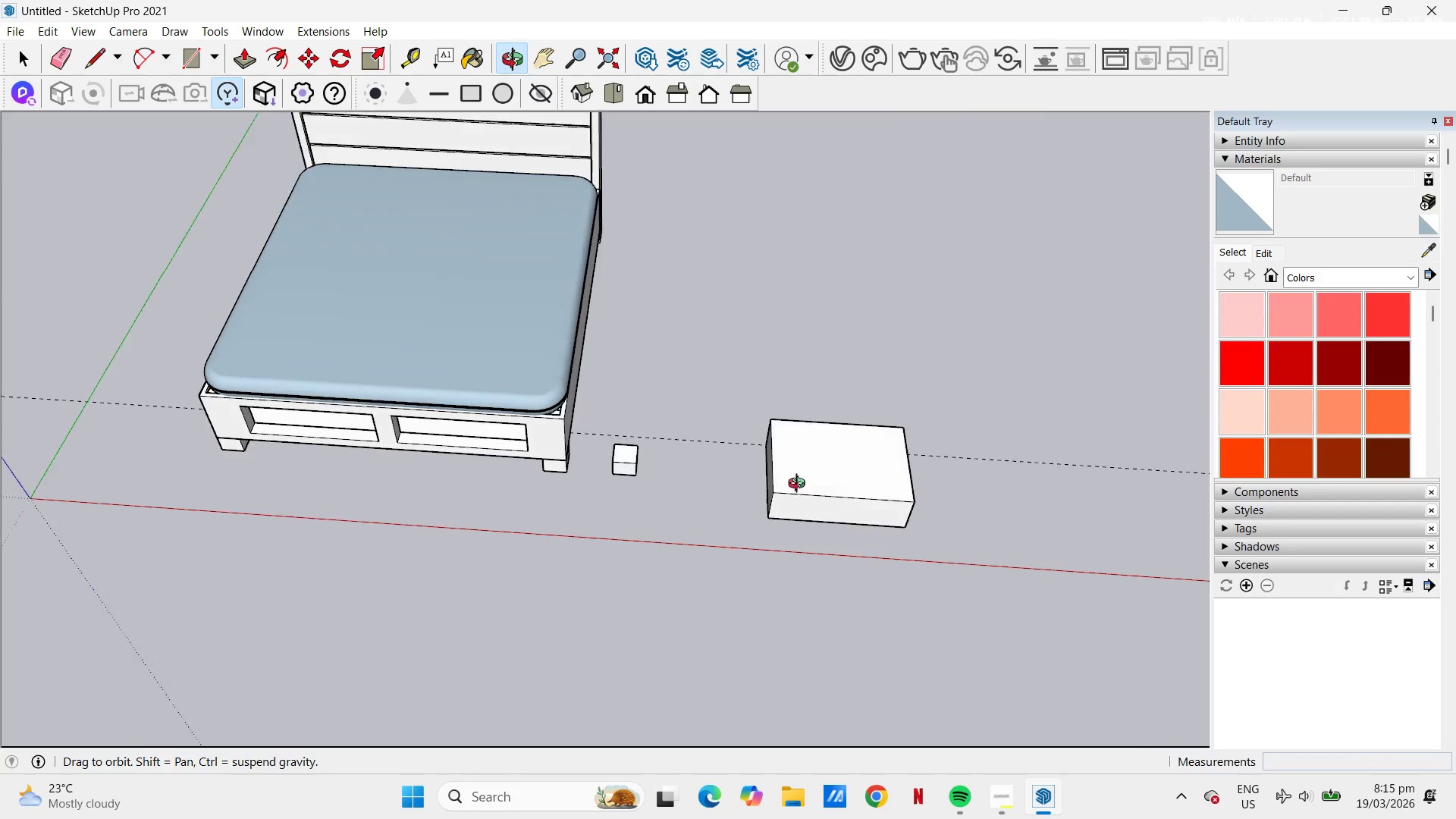 
key(Space)
 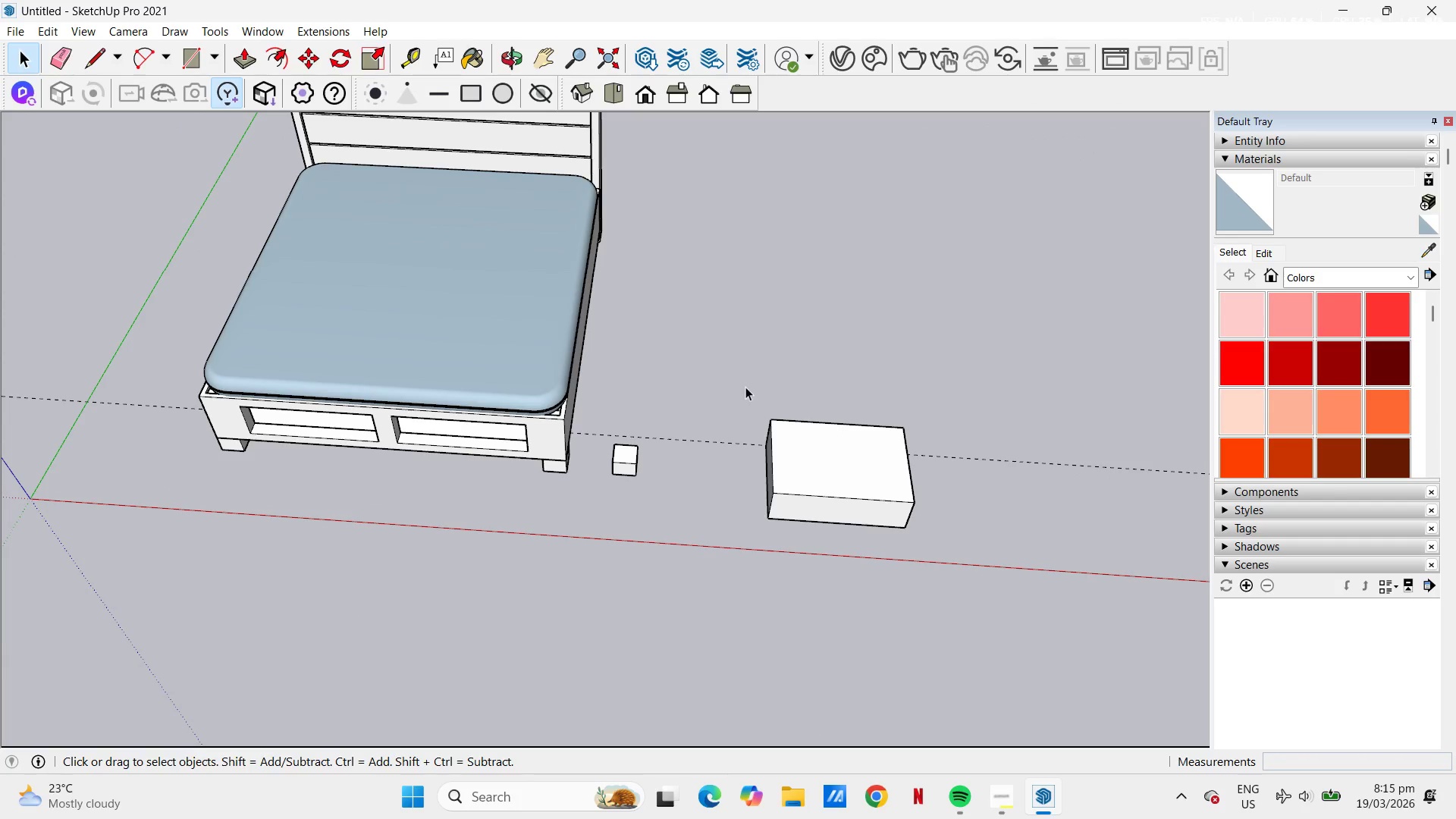 
left_click_drag(start_coordinate=[742, 383], to_coordinate=[954, 567])
 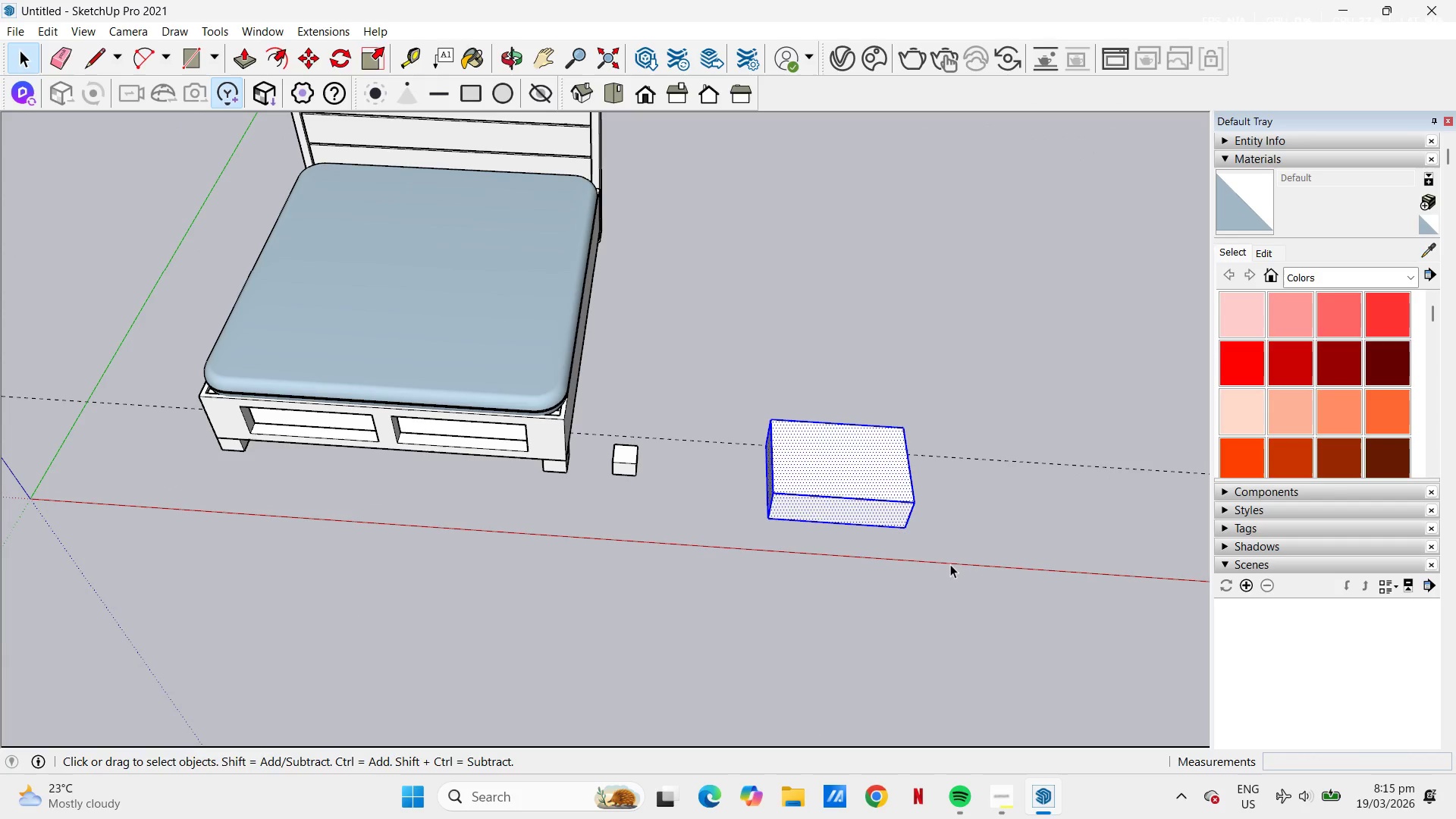 
key(Control+C)
 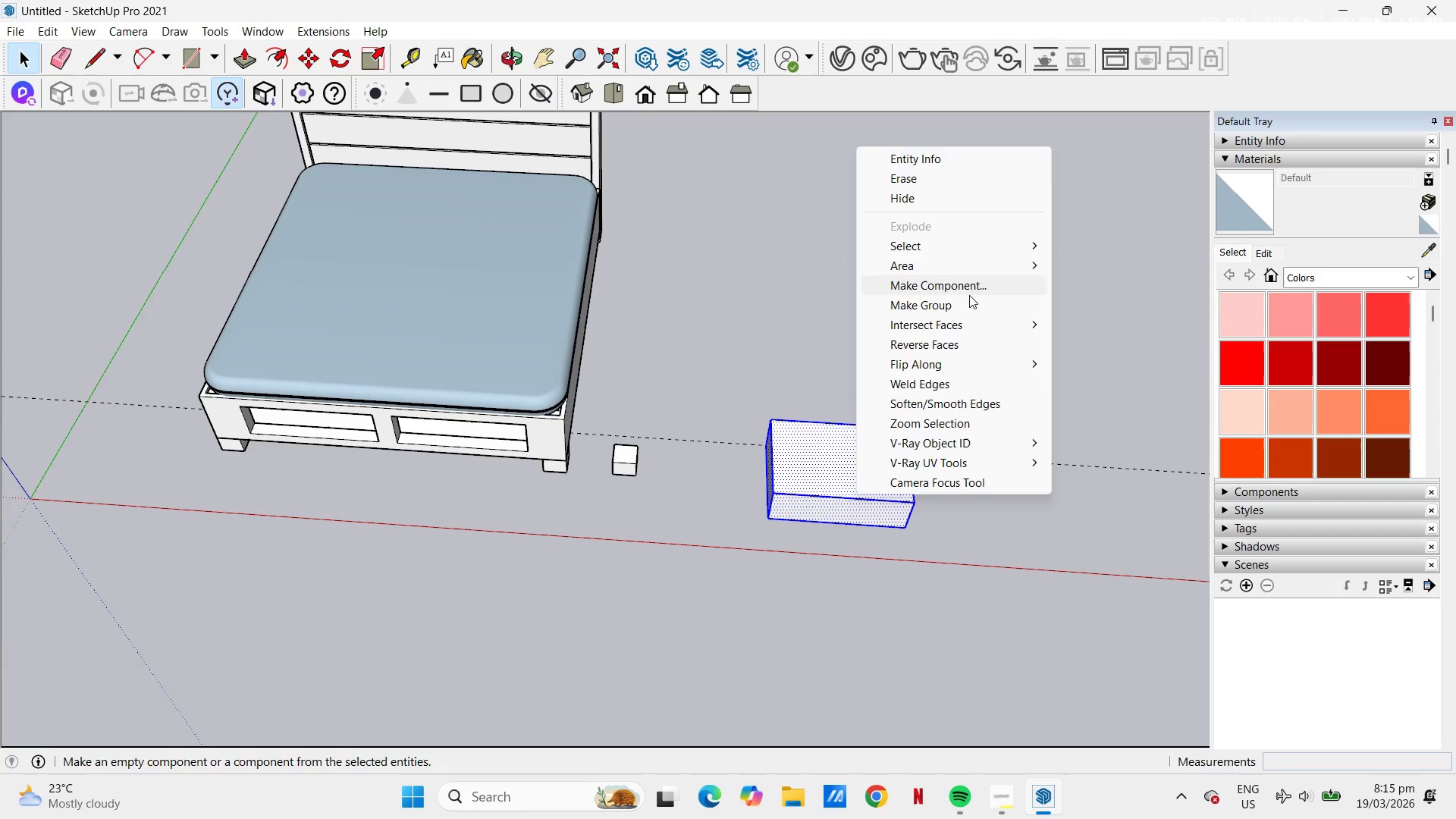 
left_click([962, 306])
 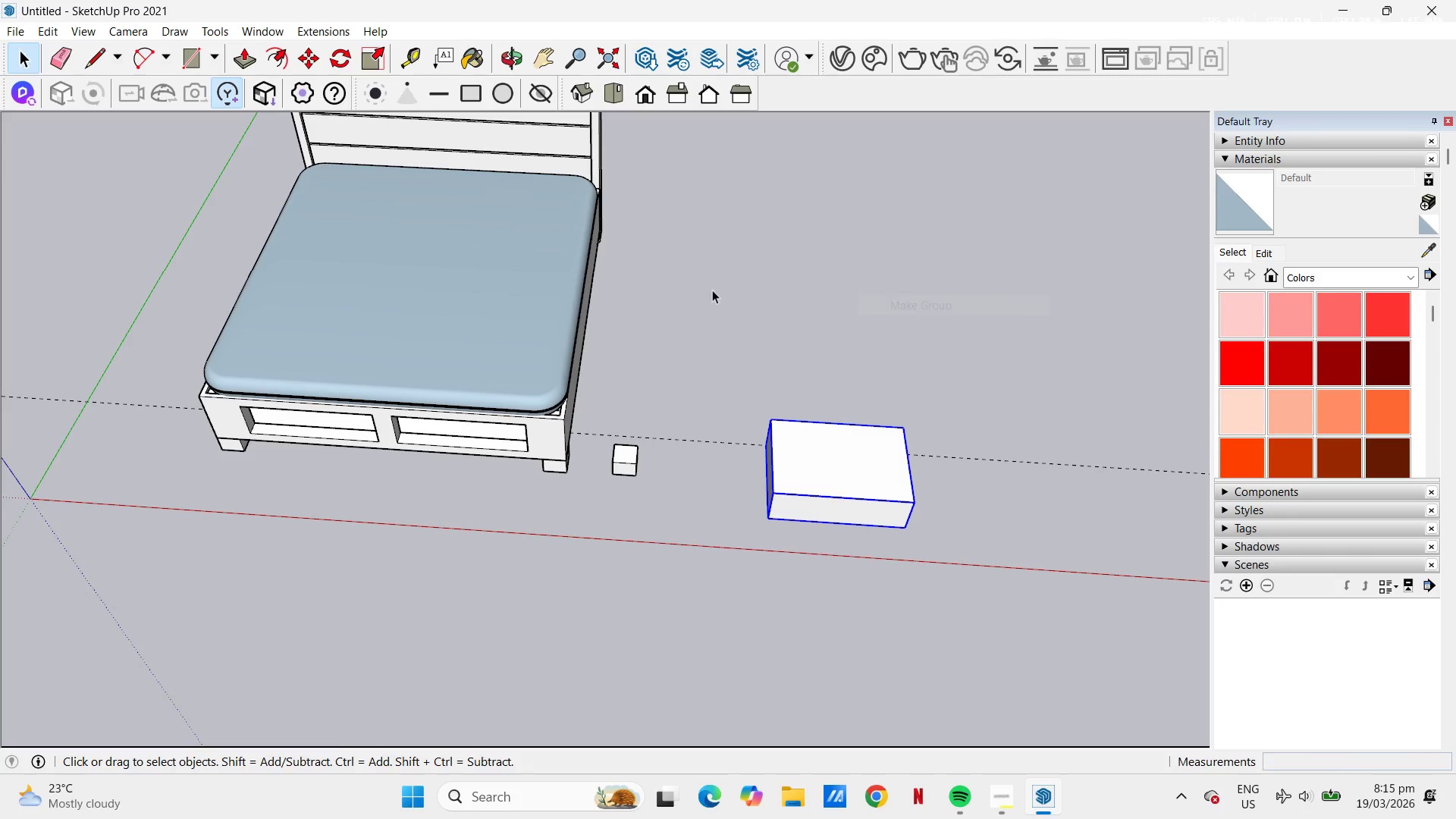 
key(Space)
 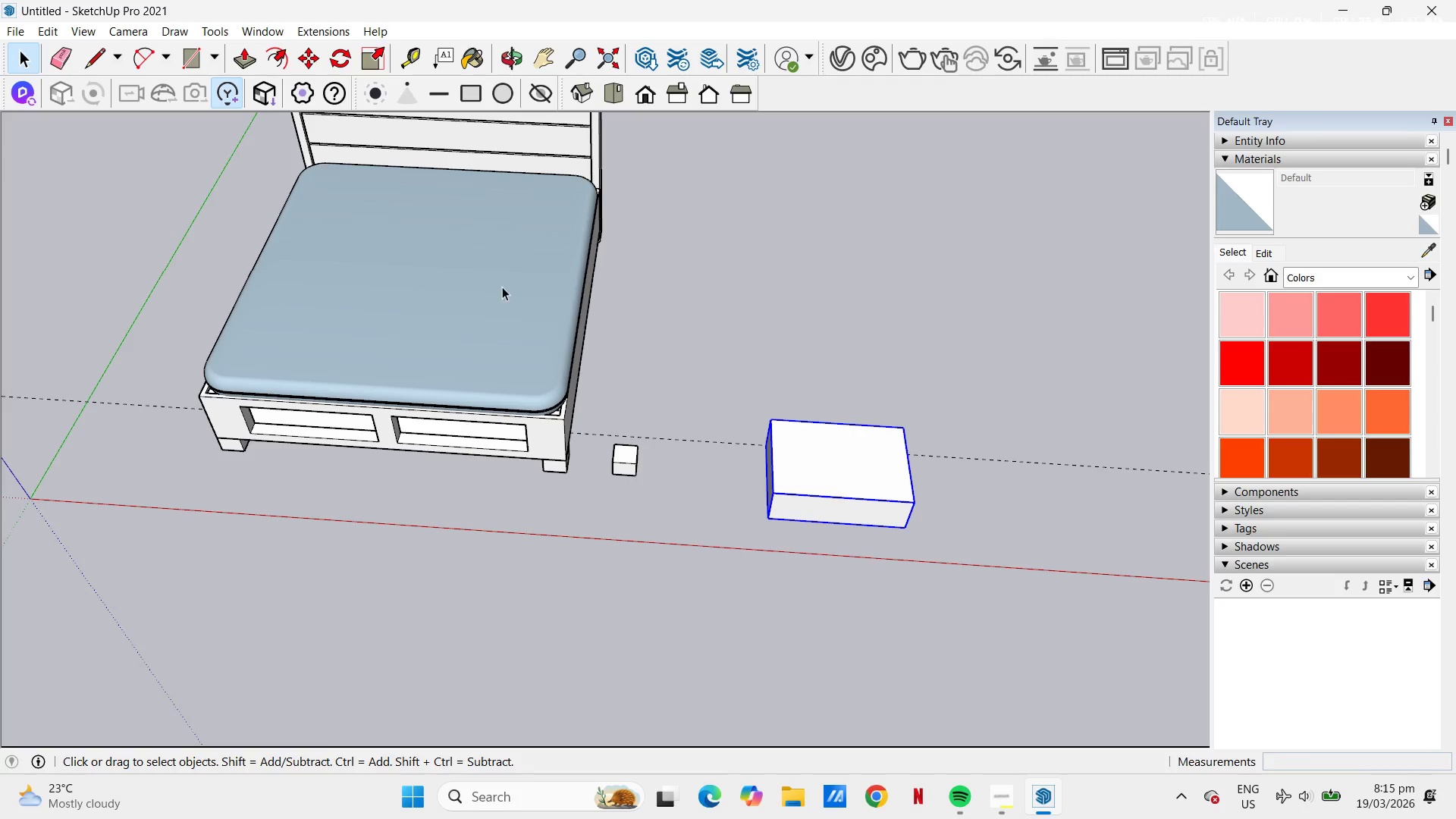 
left_click([452, 278])
 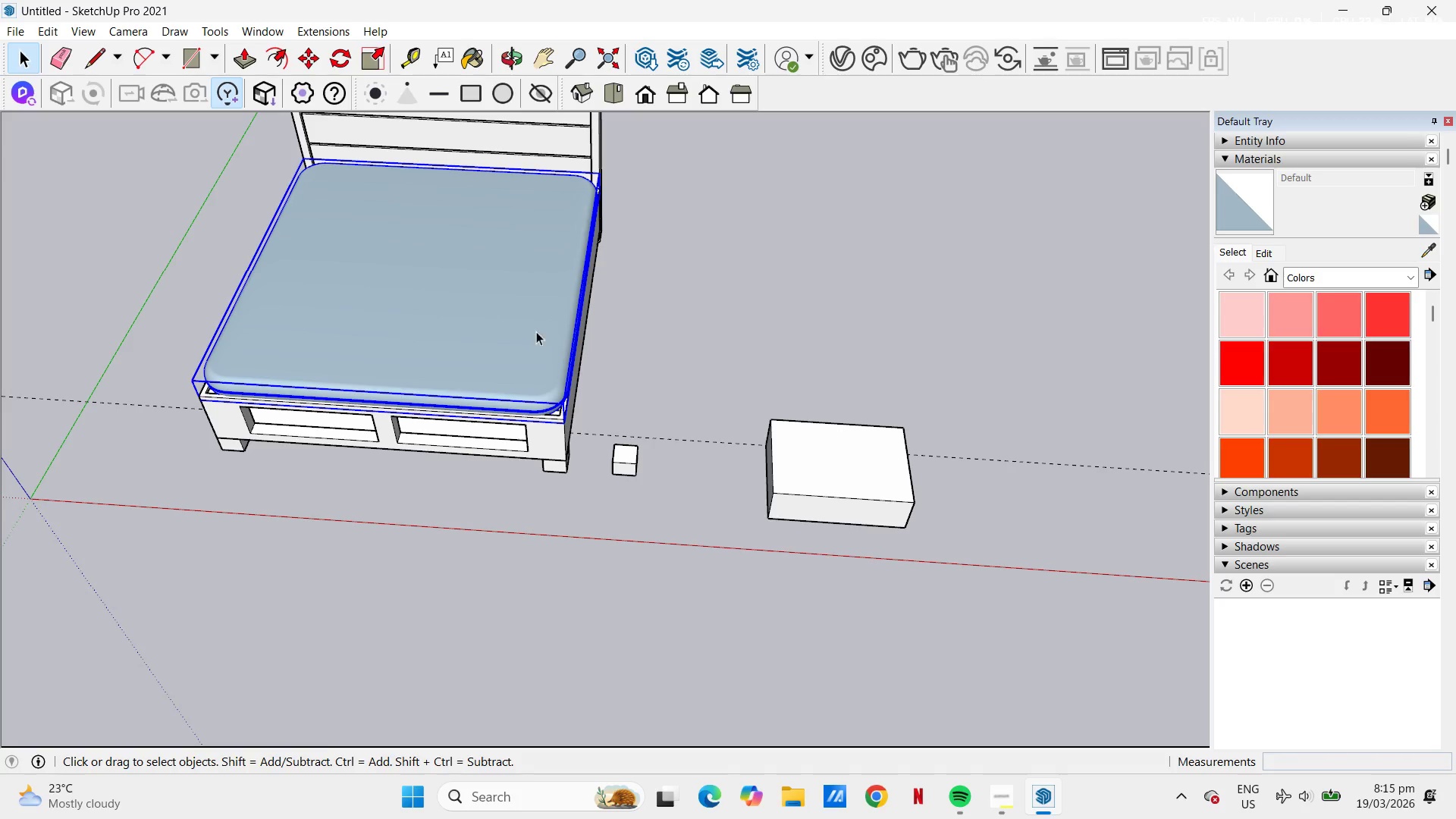 
key(M)
 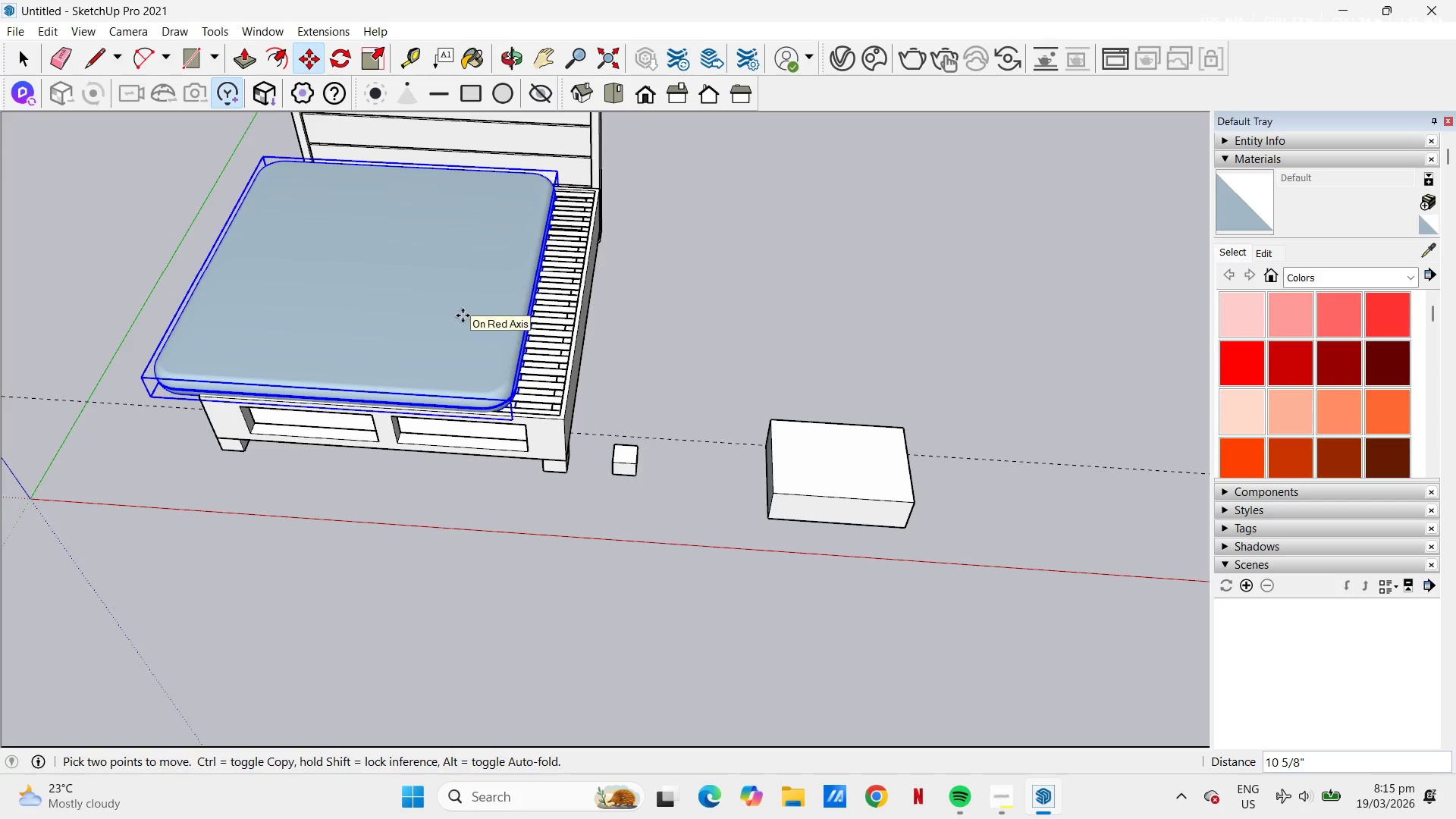 
key(Numpad3)
 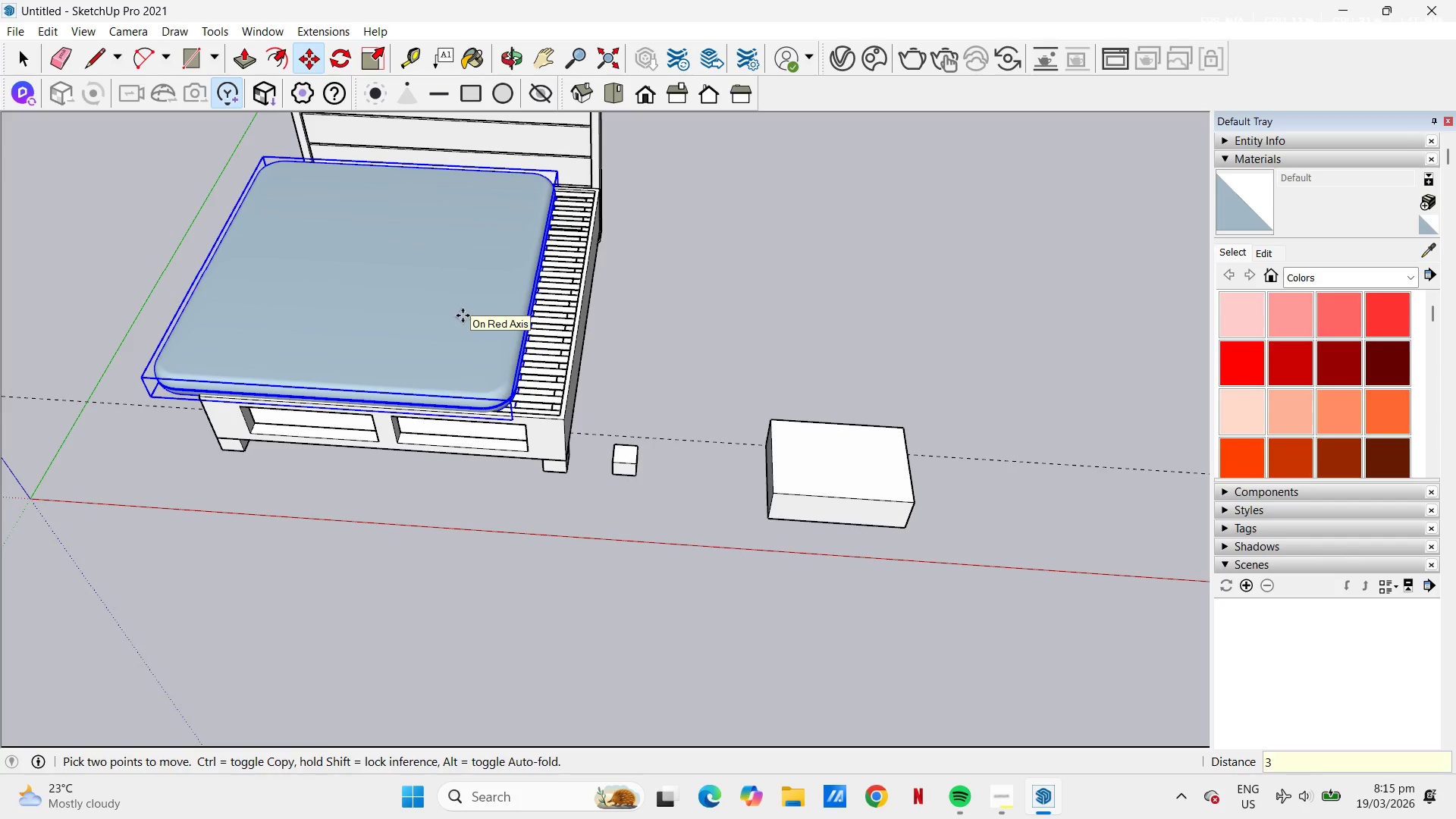 
key(Numpad0)
 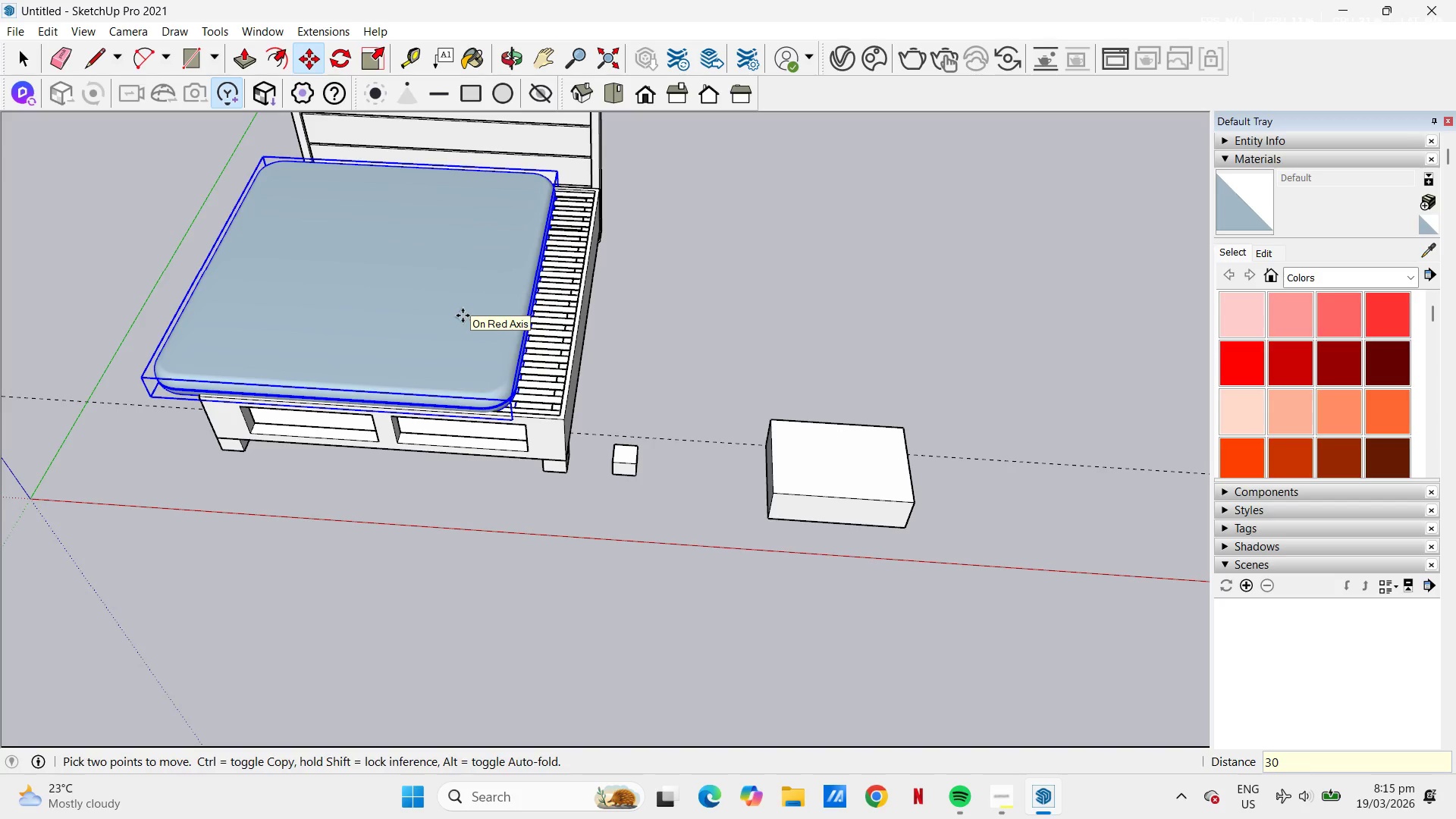 
key(NumpadEnter)
 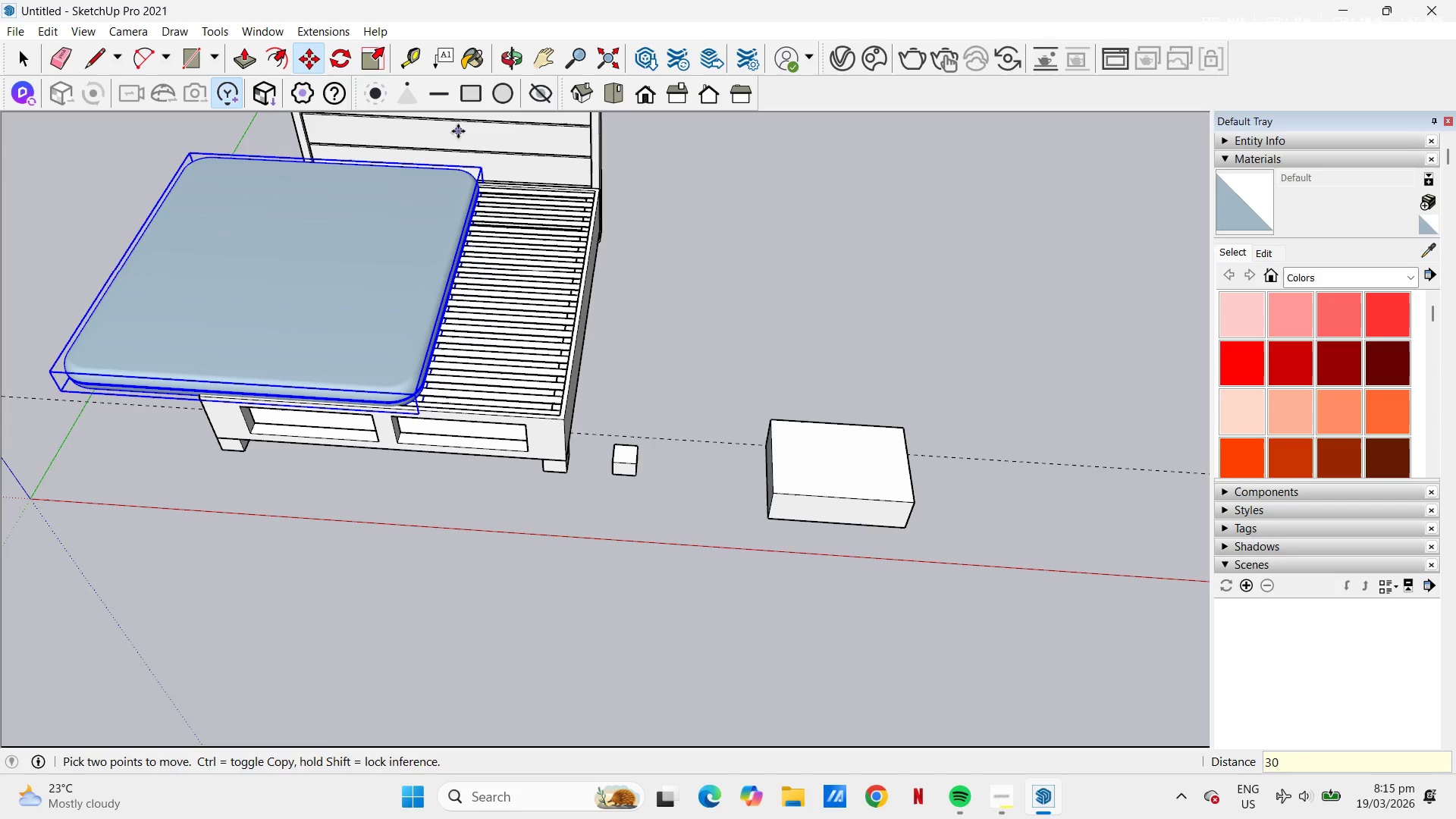 
key(Space)
 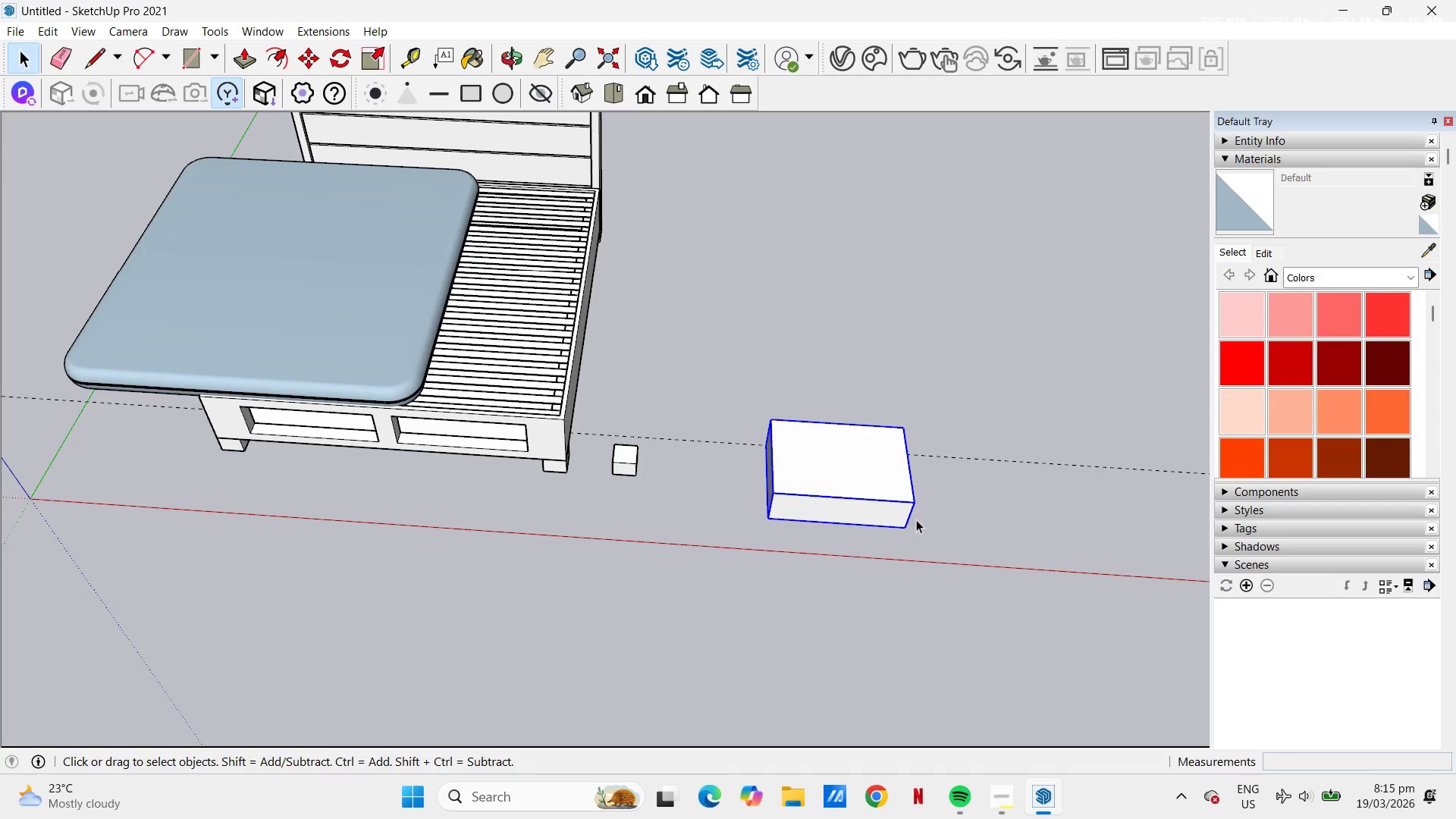 
key(M)
 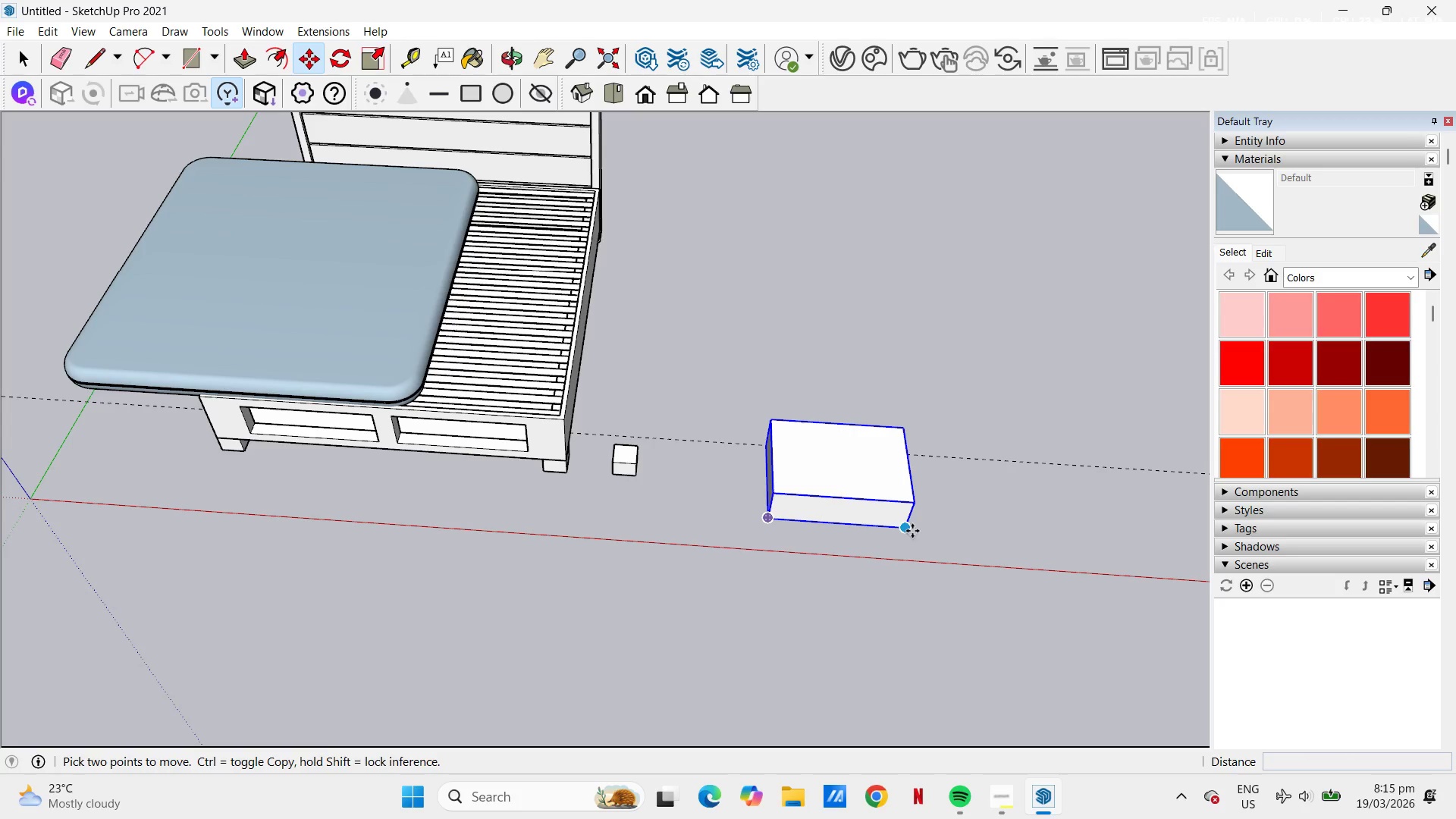 
left_click([909, 529])
 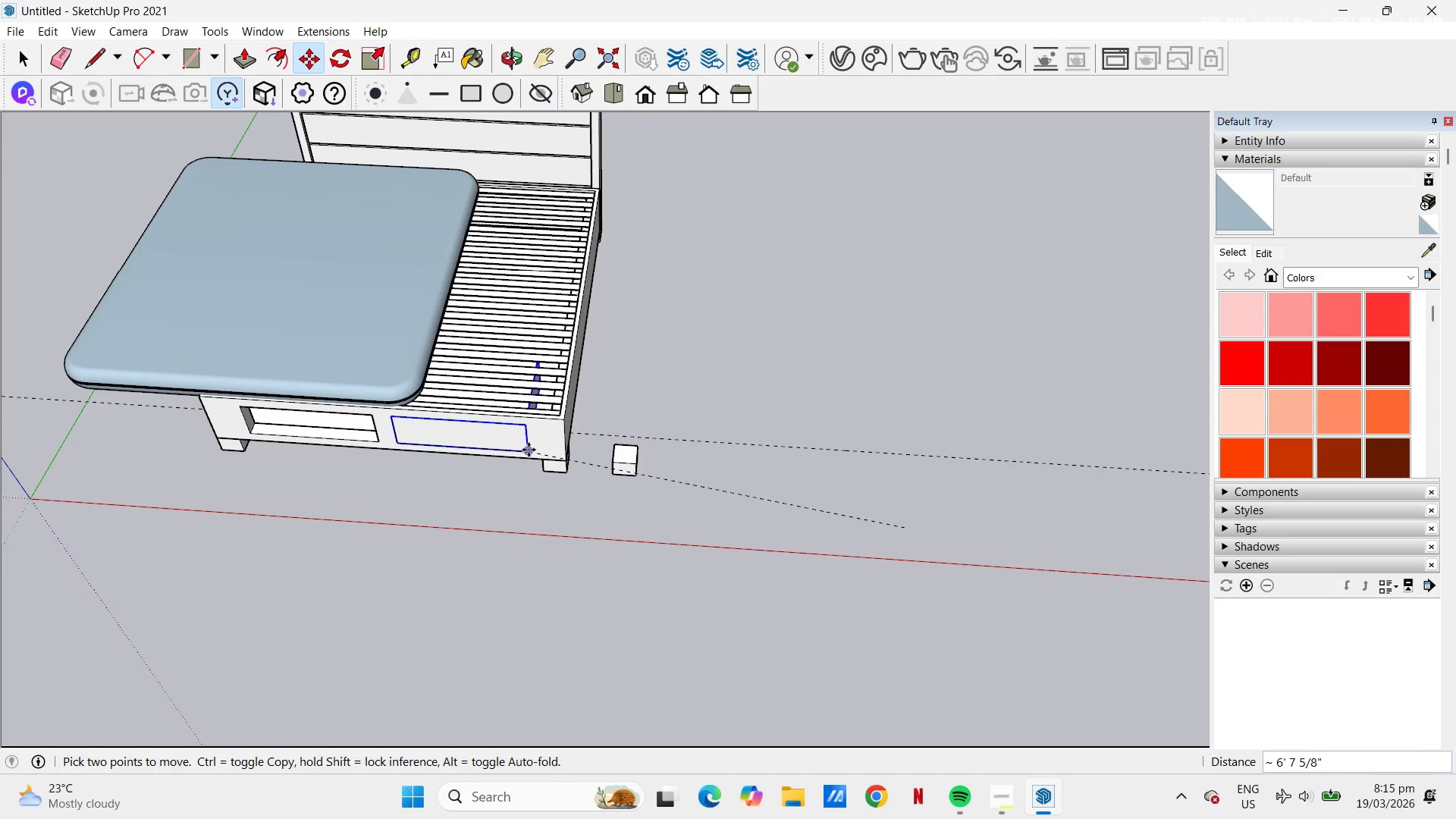 
left_click([530, 450])
 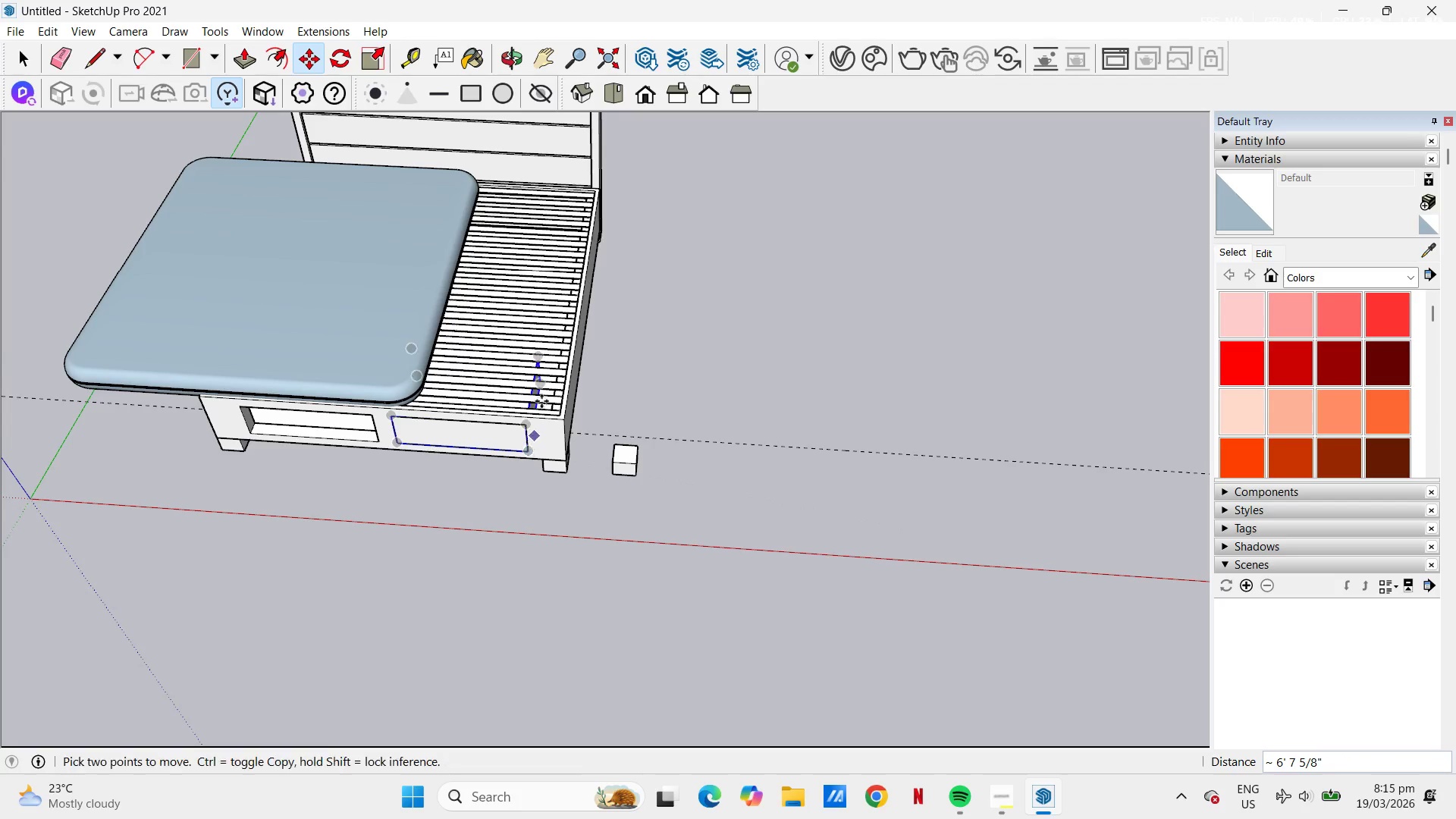 
scroll: coordinate [528, 367], scroll_direction: up, amount: 8.0
 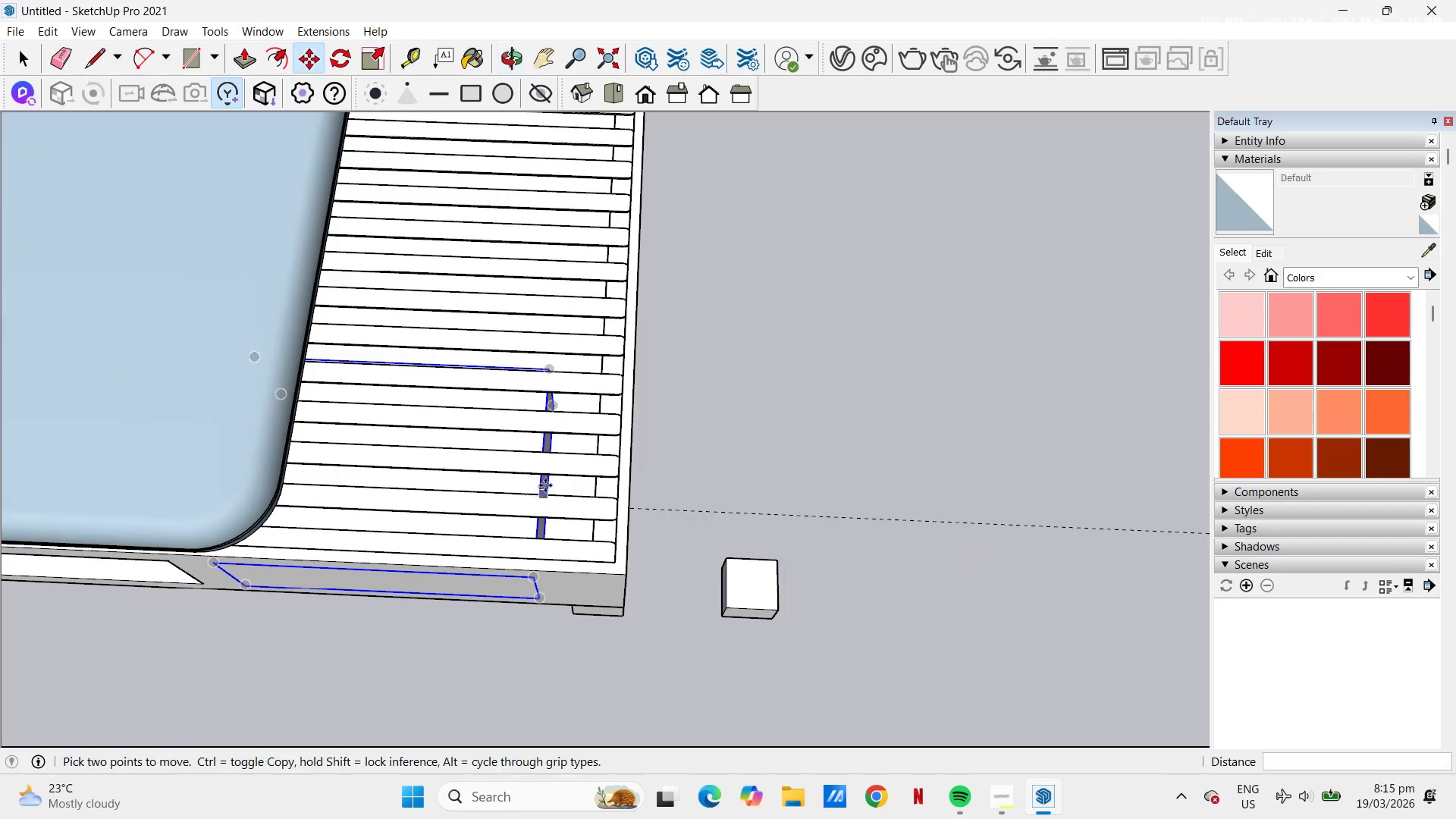 
scroll: coordinate [561, 396], scroll_direction: down, amount: 11.0
 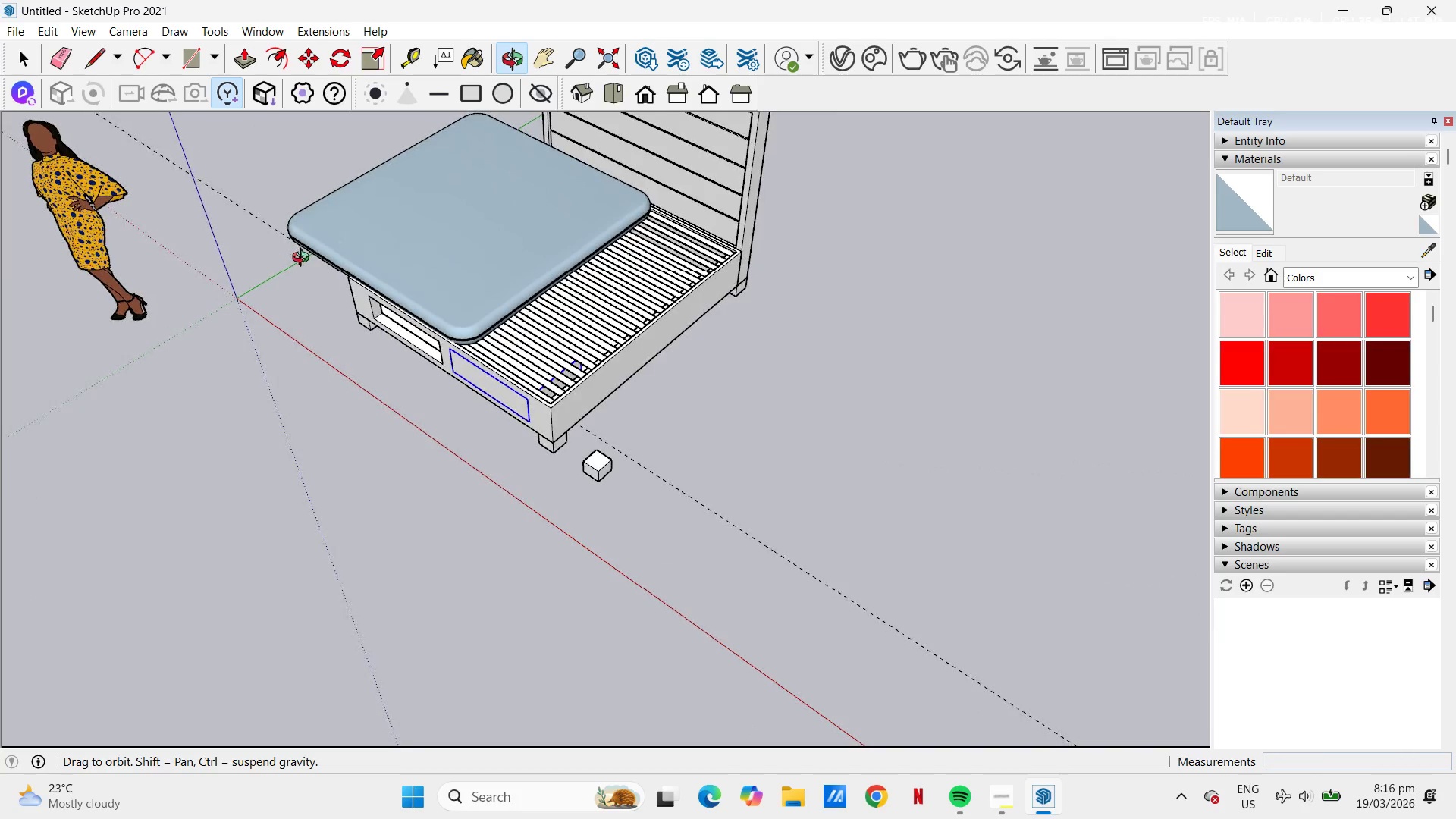 
wait(13.54)
 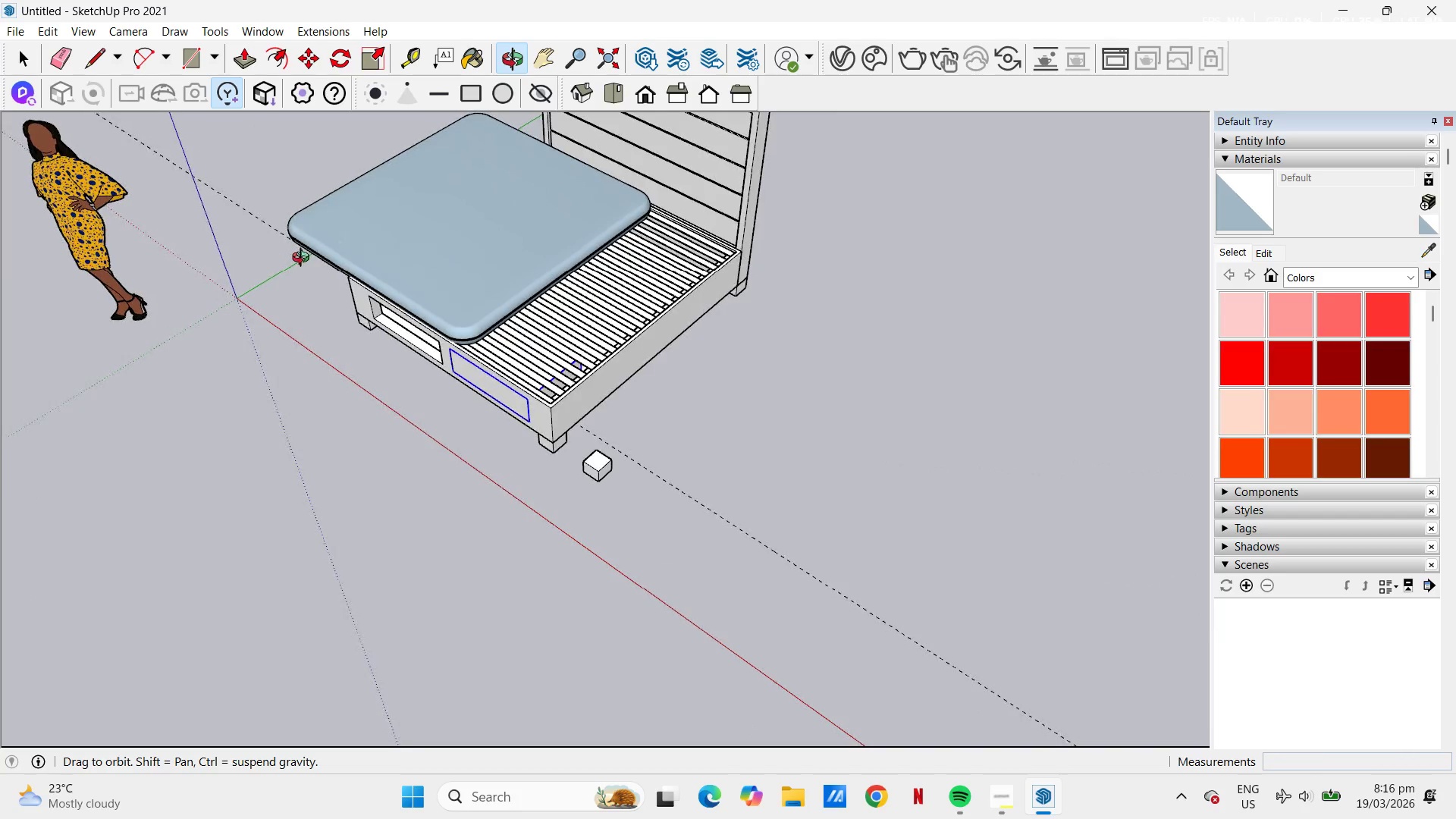 
scroll: coordinate [512, 384], scroll_direction: up, amount: 4.0
 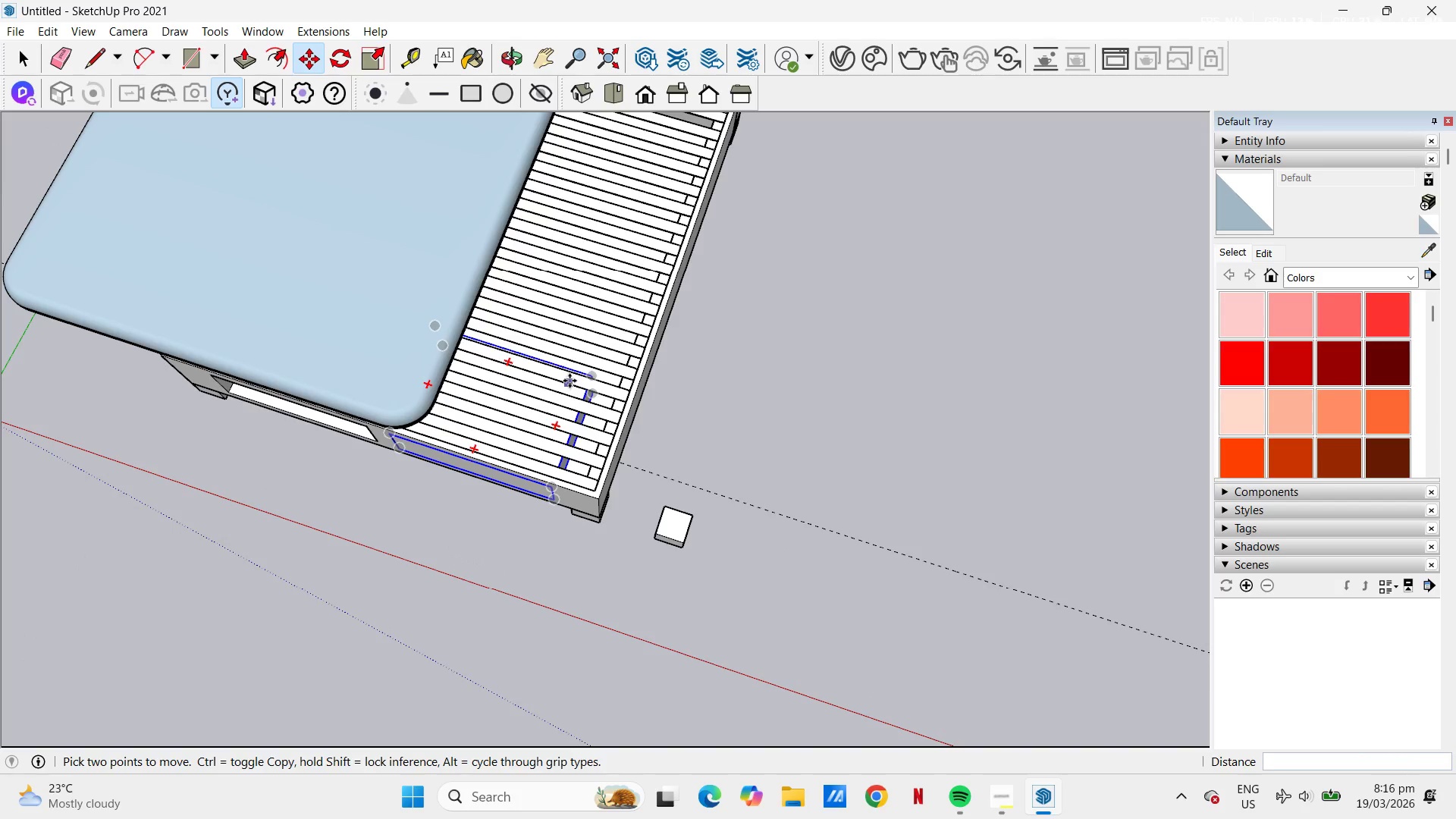 
left_click([705, 393])
 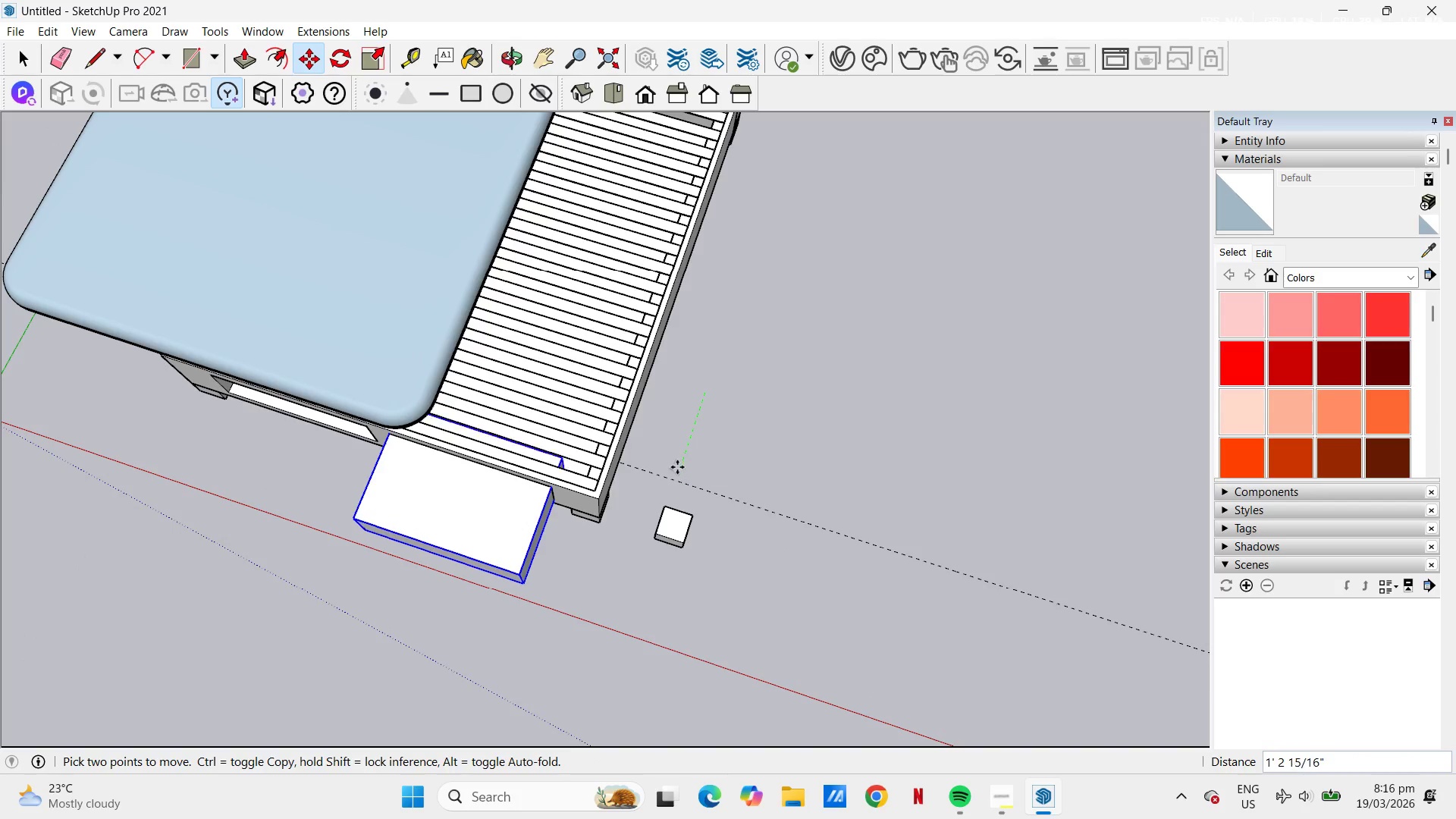 
scroll: coordinate [676, 469], scroll_direction: down, amount: 7.0
 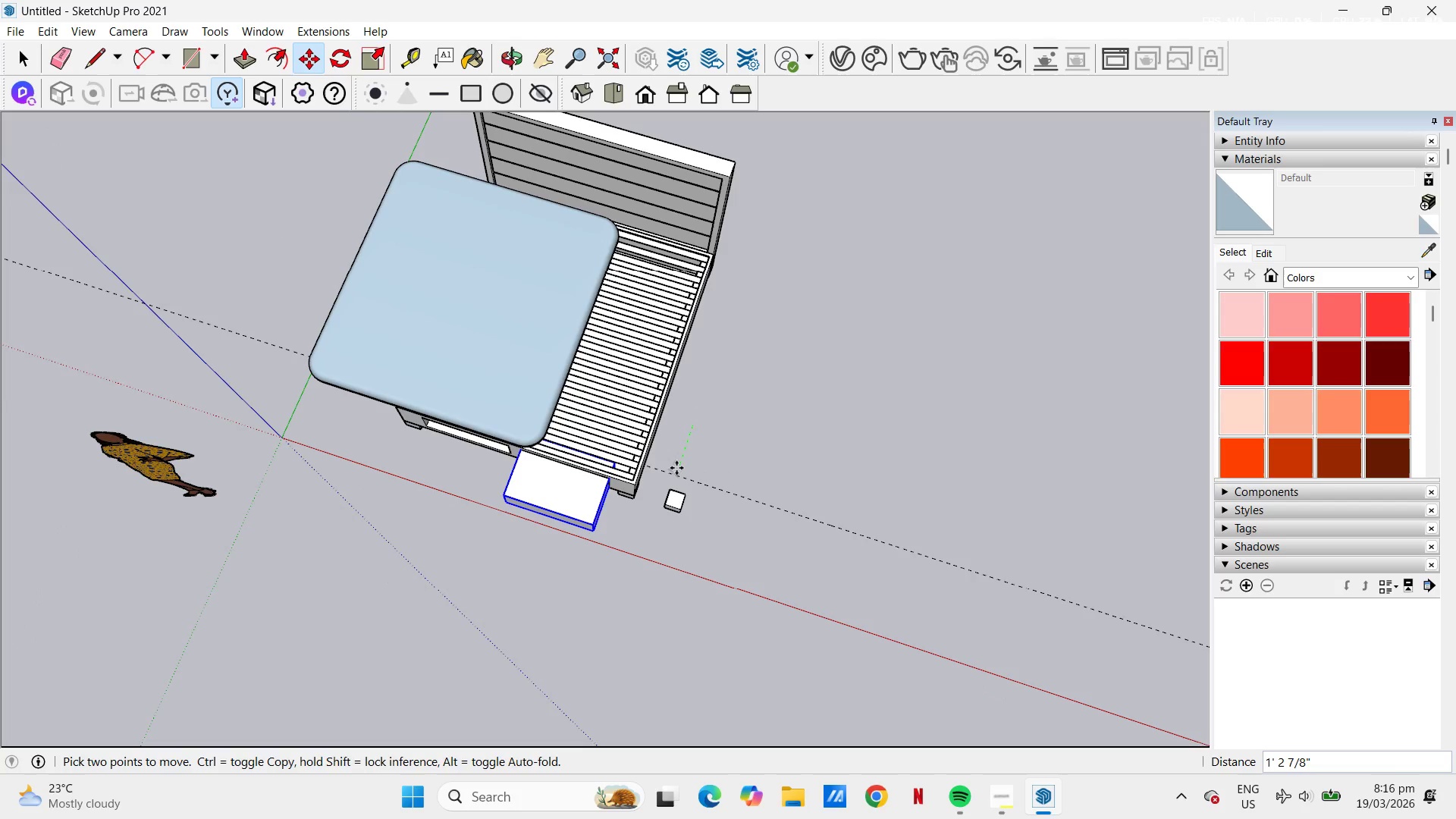 
key(Escape)
 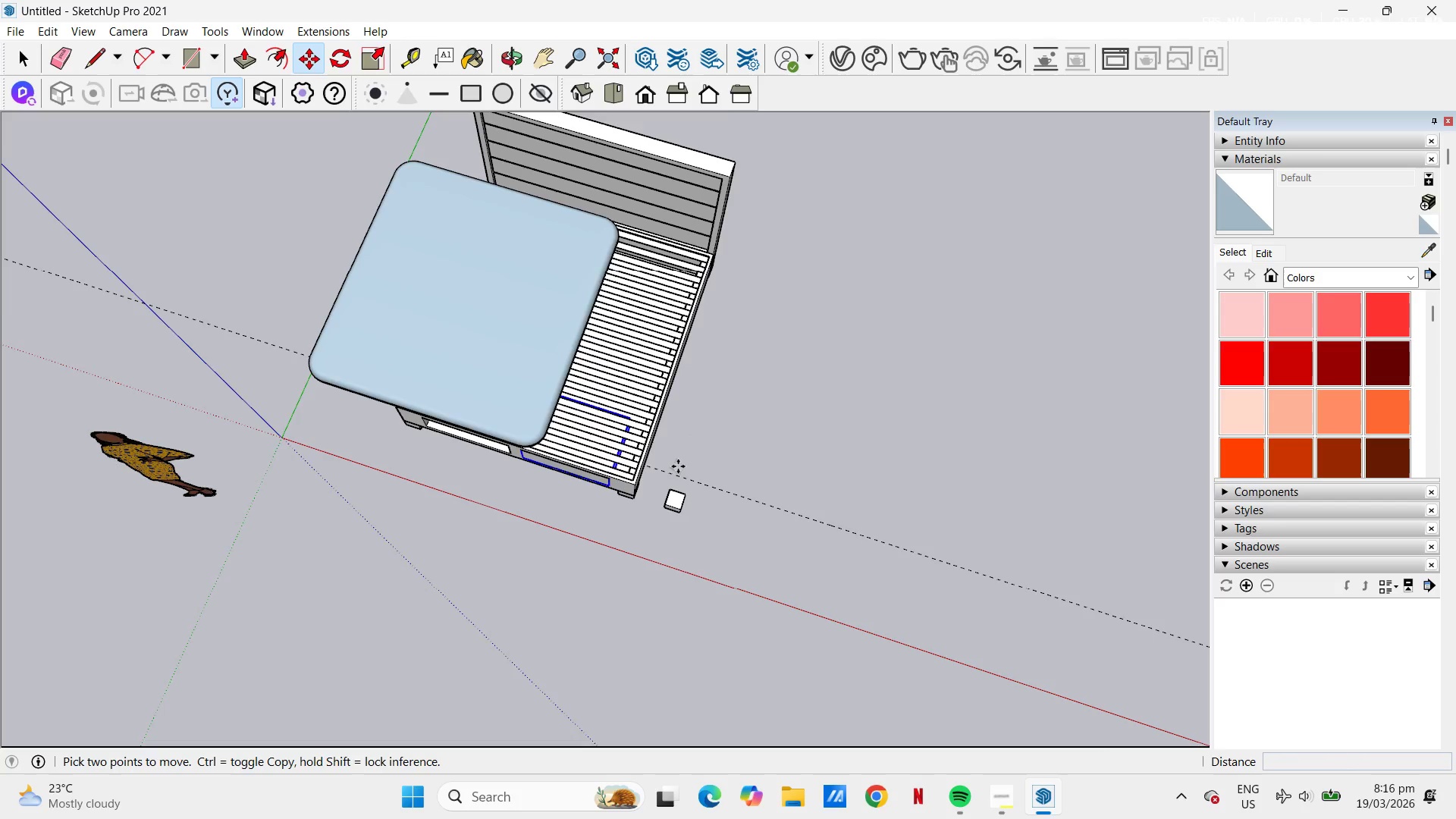 
scroll: coordinate [678, 466], scroll_direction: up, amount: 4.0
 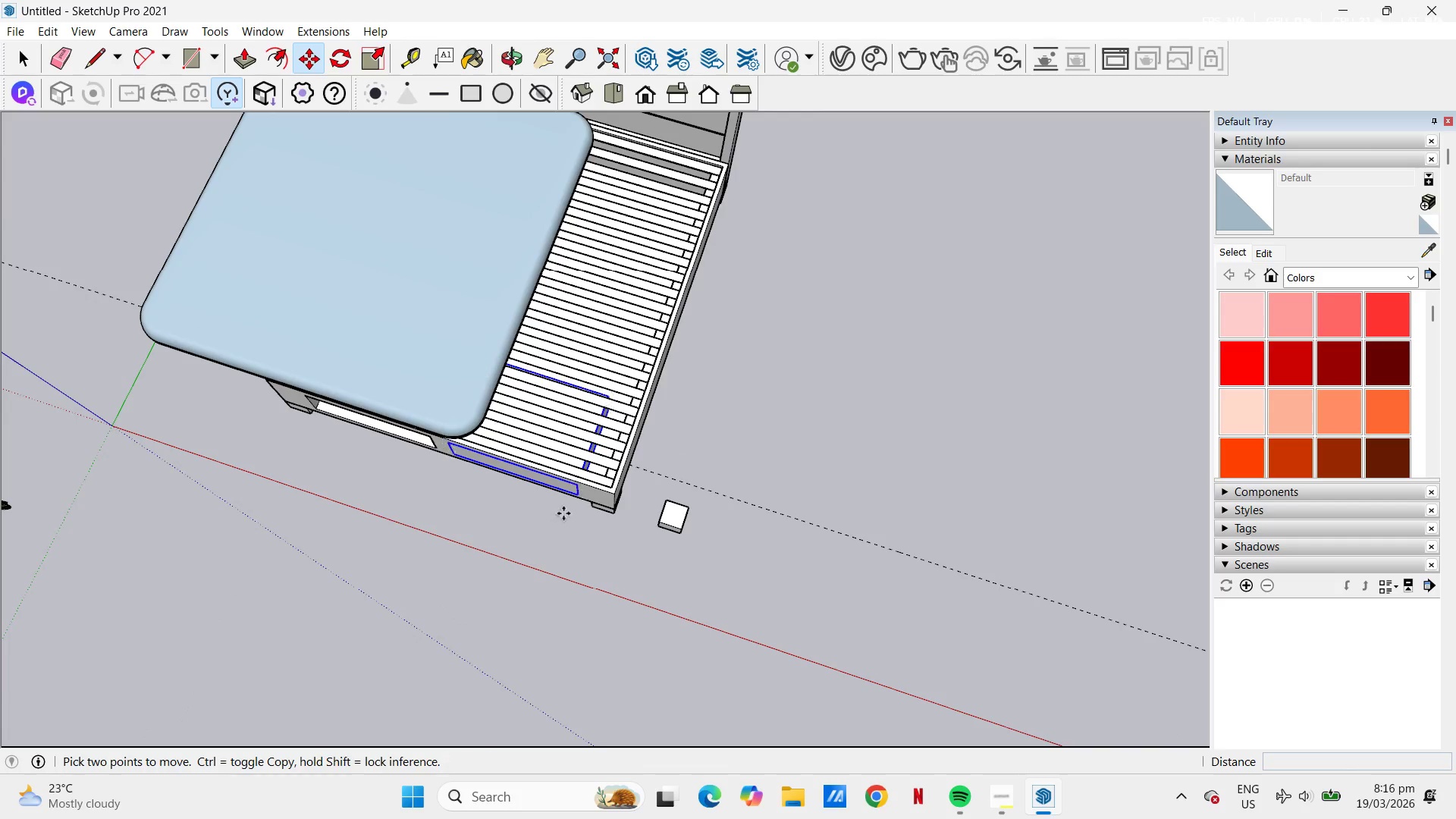 
scroll: coordinate [511, 528], scroll_direction: down, amount: 4.0
 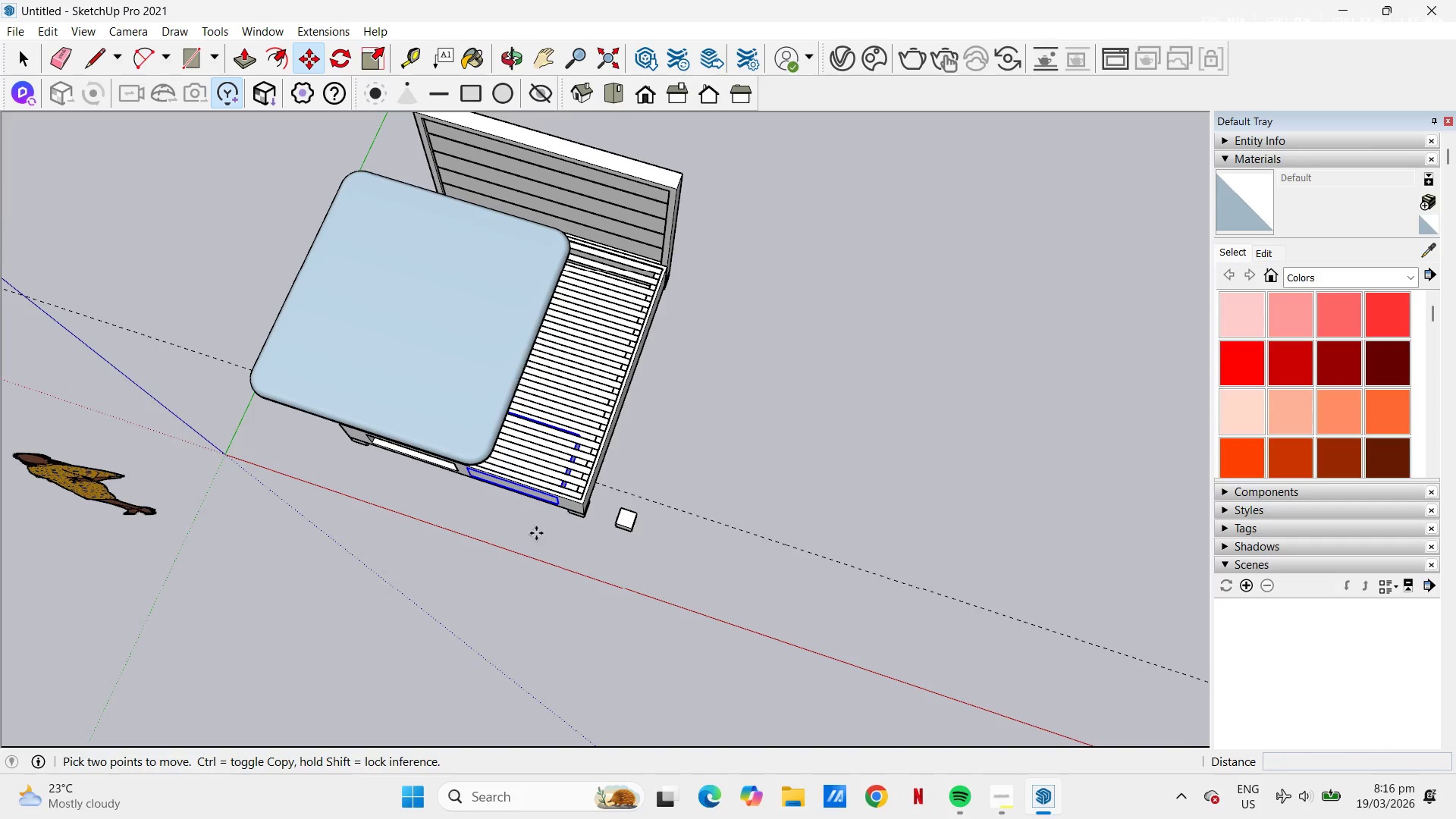 
left_click([536, 533])
 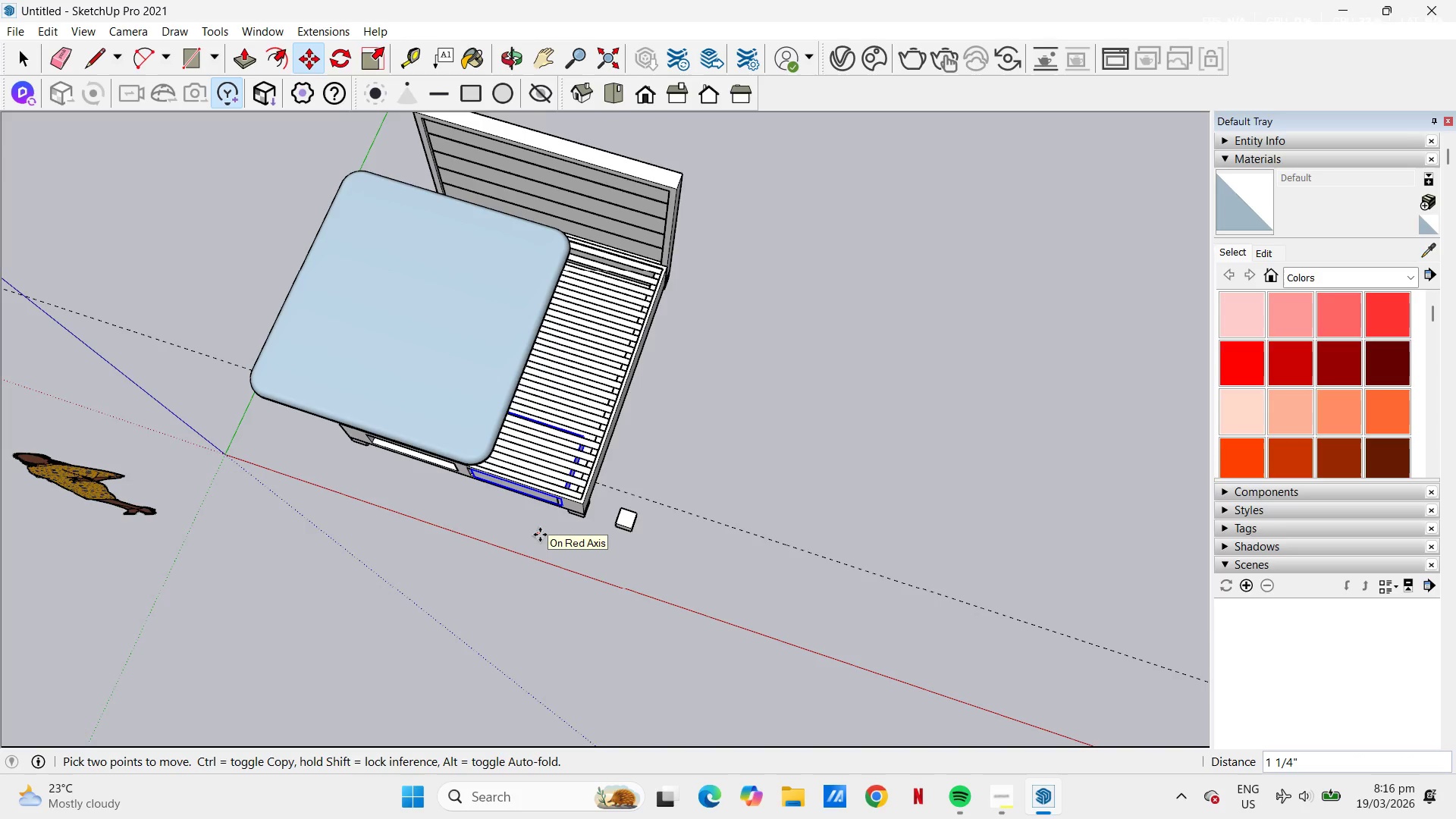 
key(Escape)
 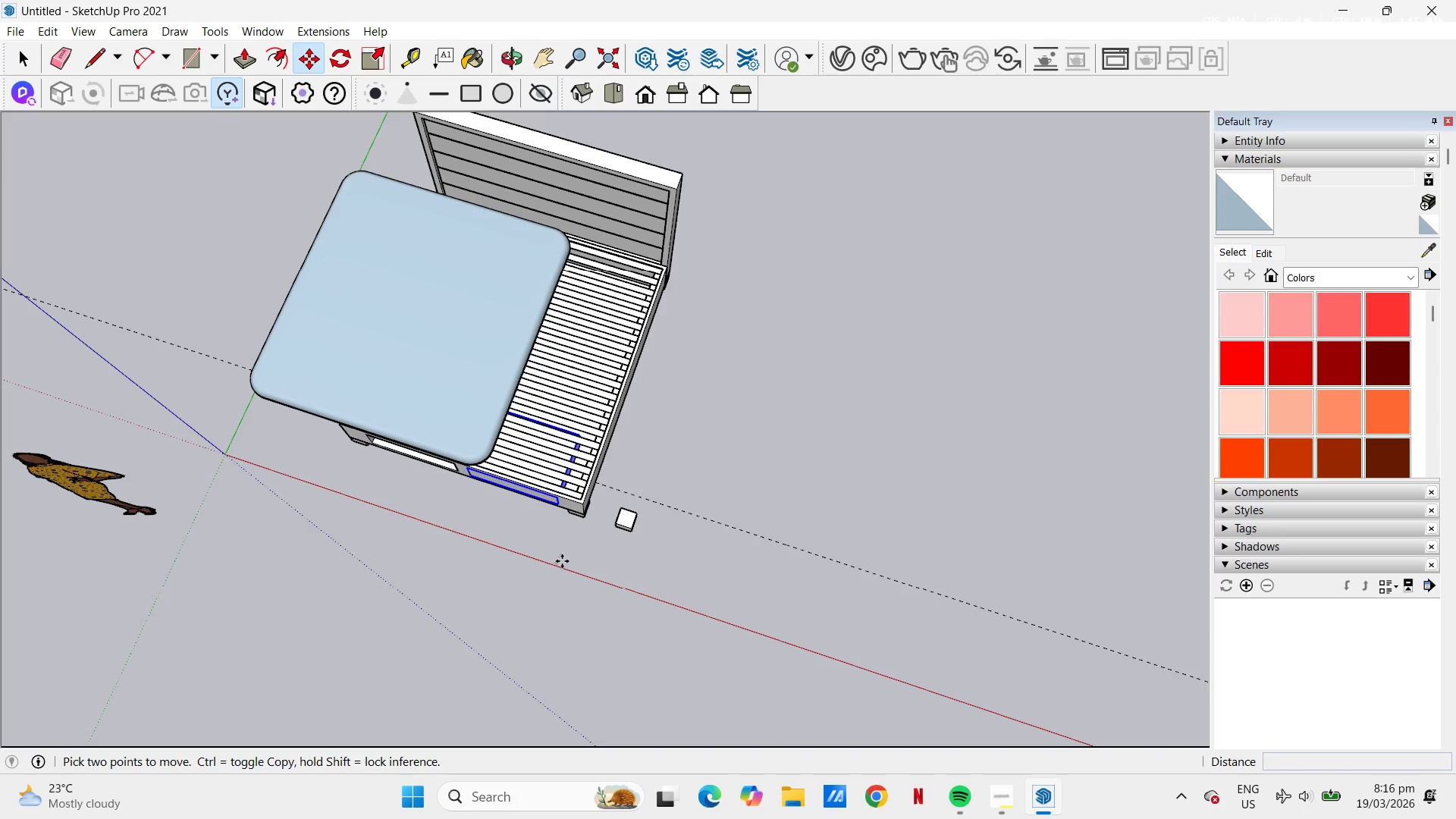 
left_click([564, 561])
 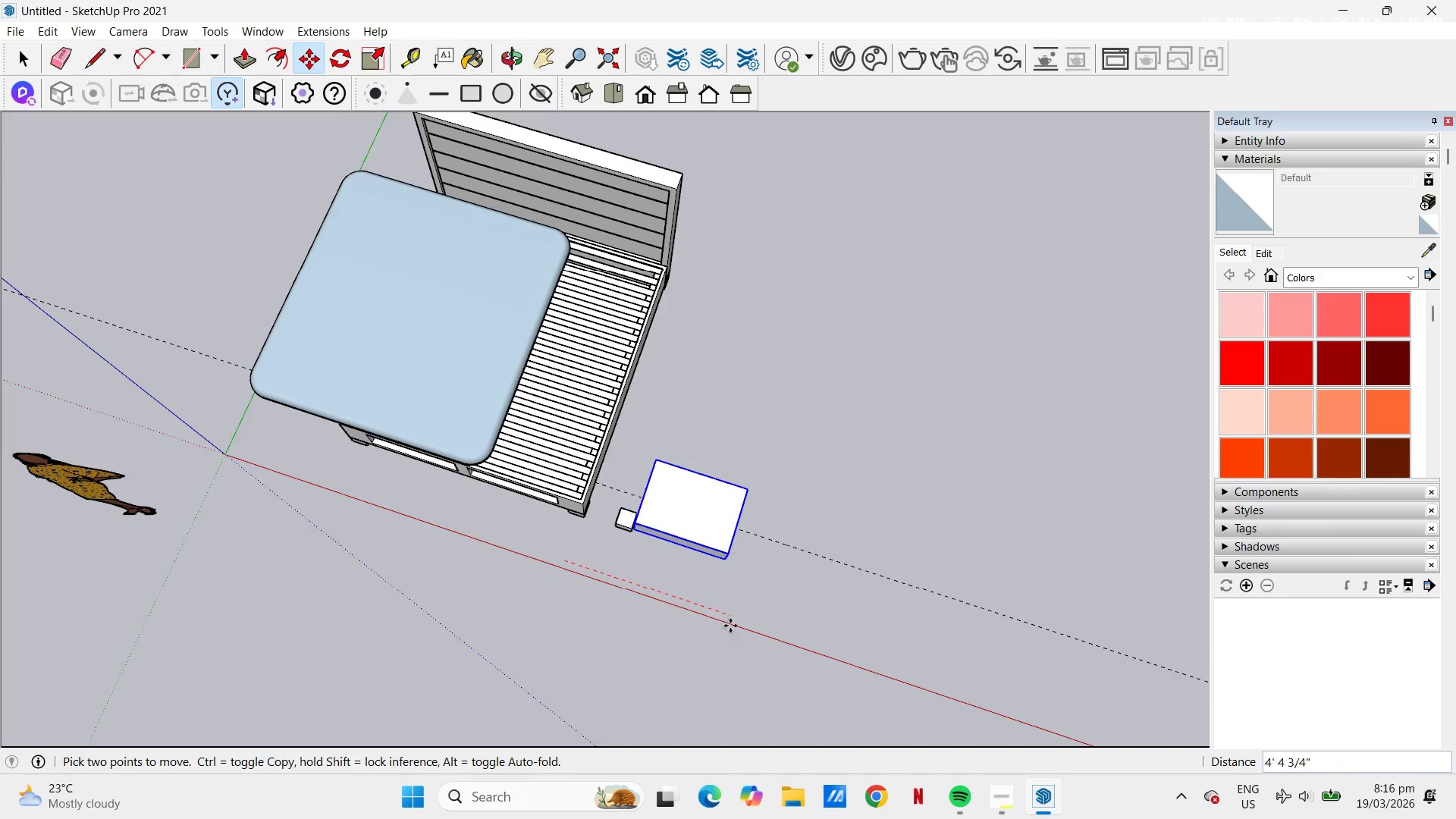 
left_click([774, 633])
 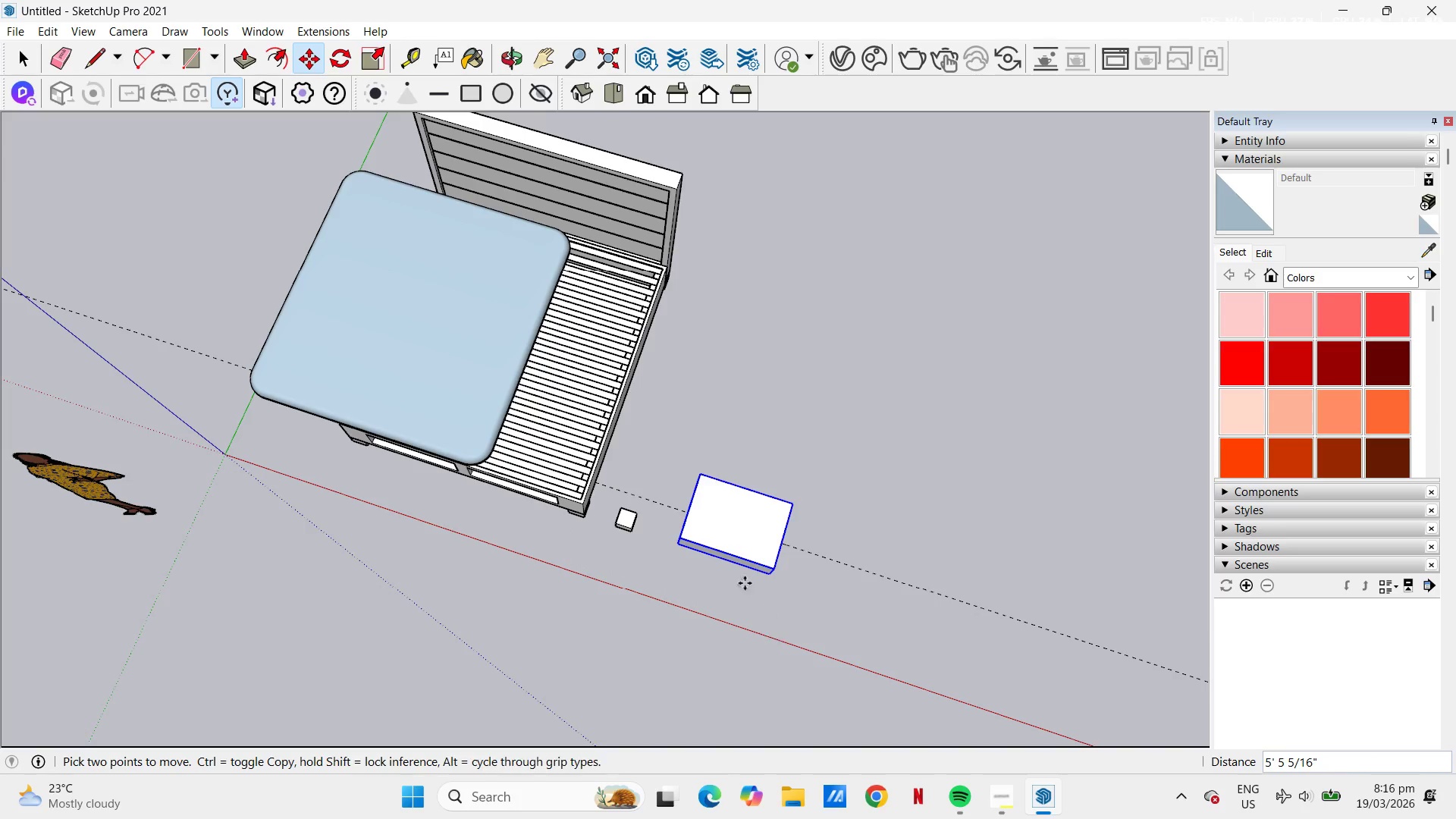 
scroll: coordinate [736, 559], scroll_direction: up, amount: 2.0
 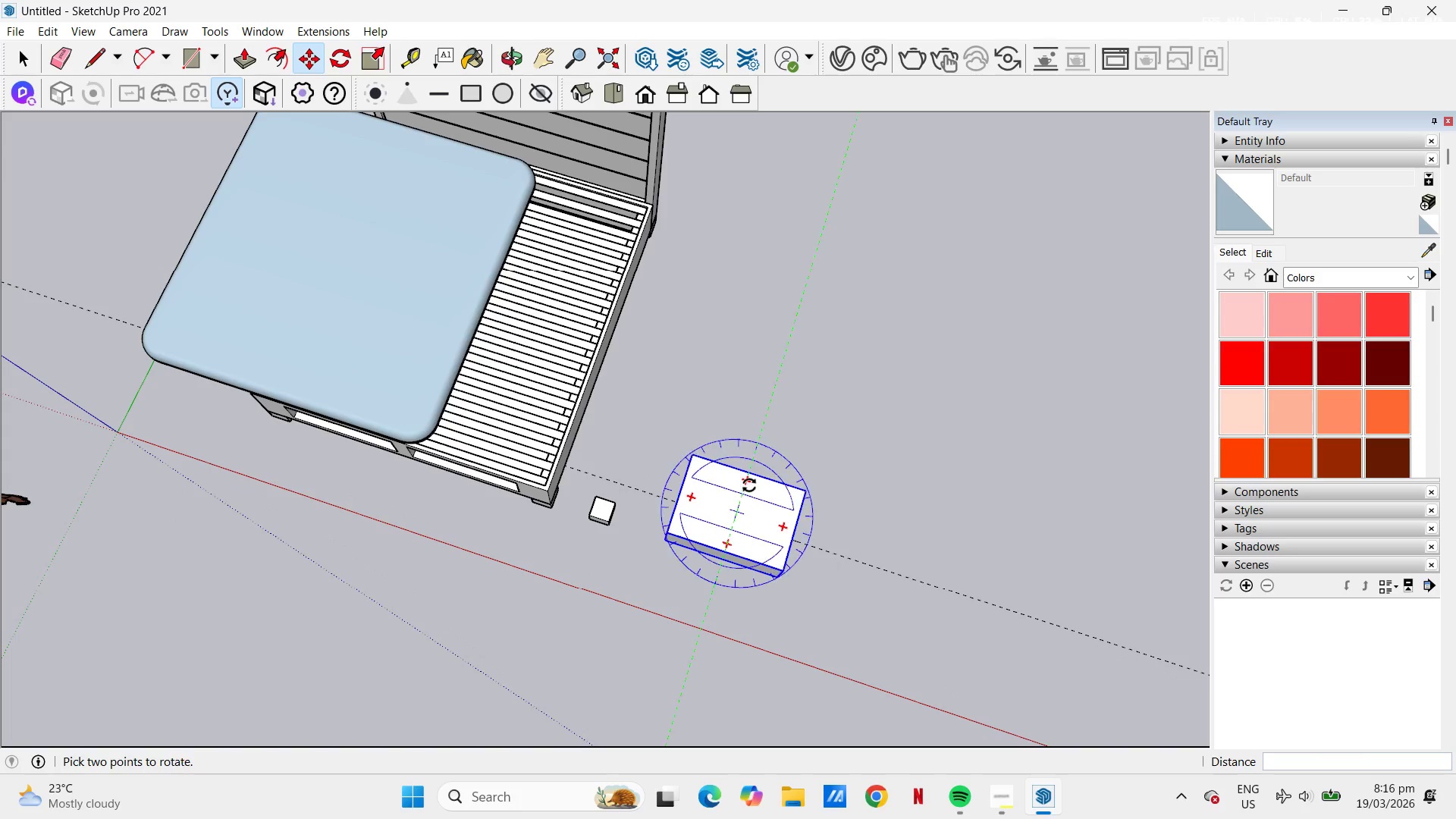 
left_click([749, 484])
 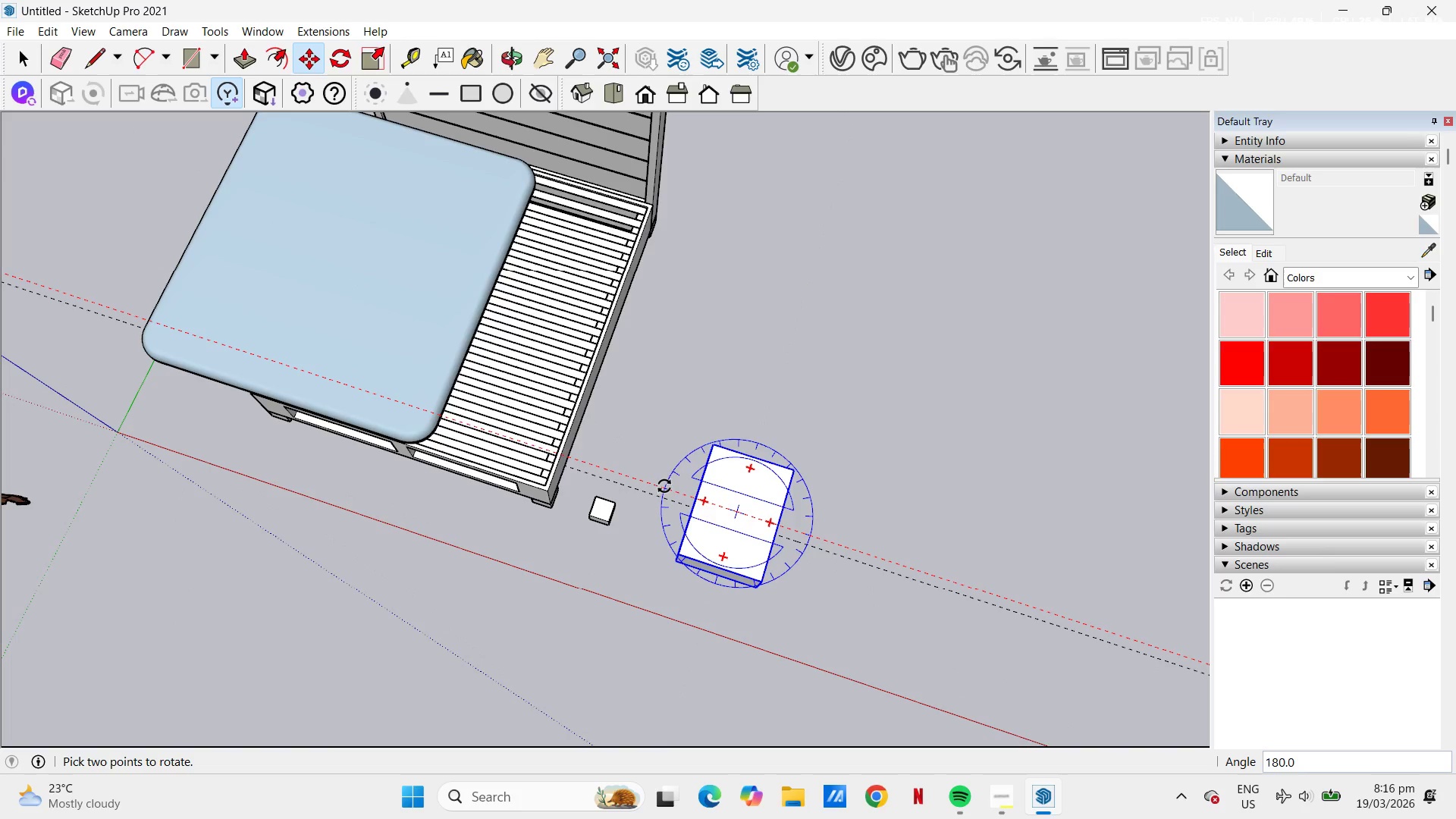 
left_click([661, 490])
 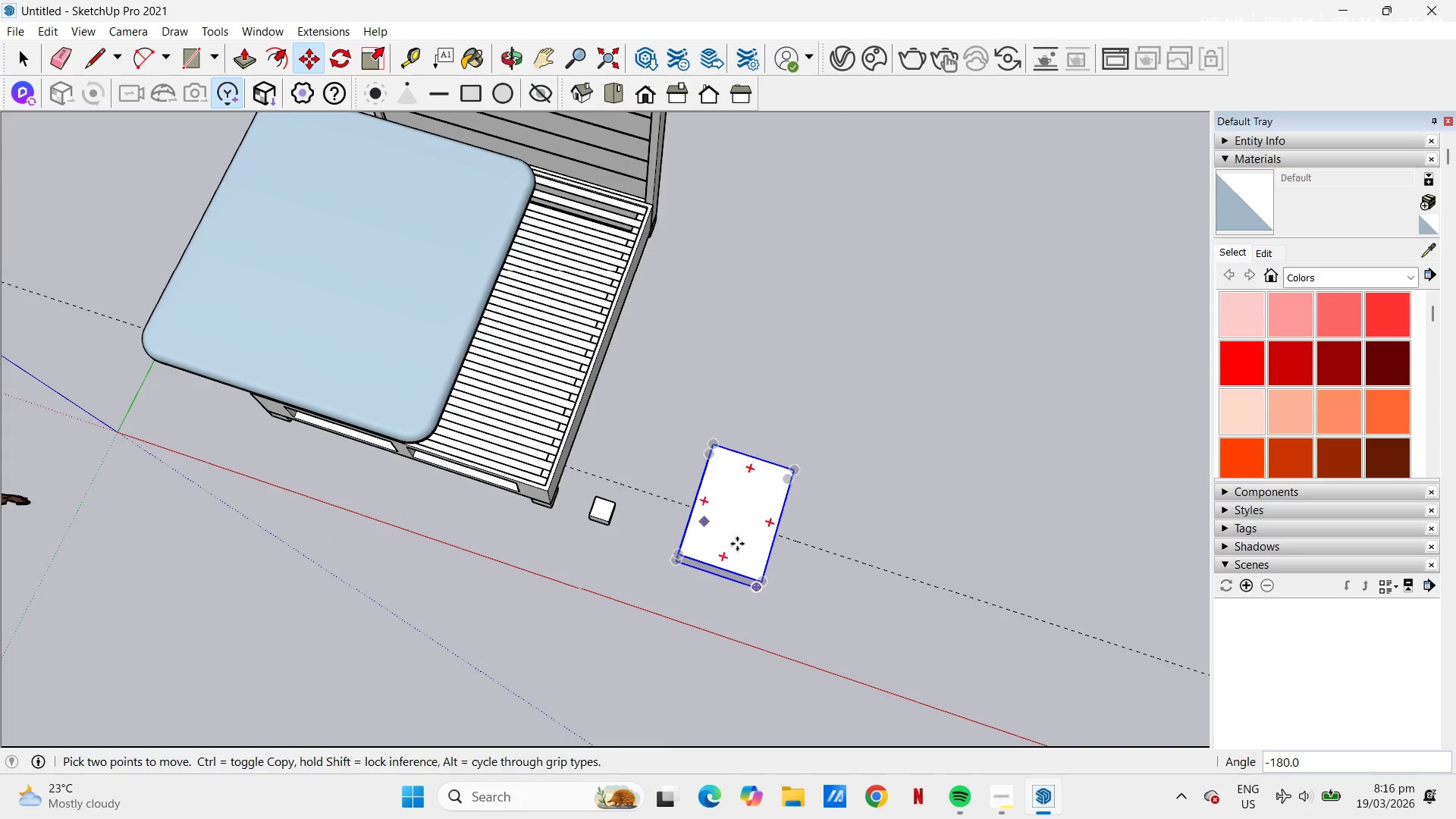 
scroll: coordinate [780, 570], scroll_direction: up, amount: 2.0
 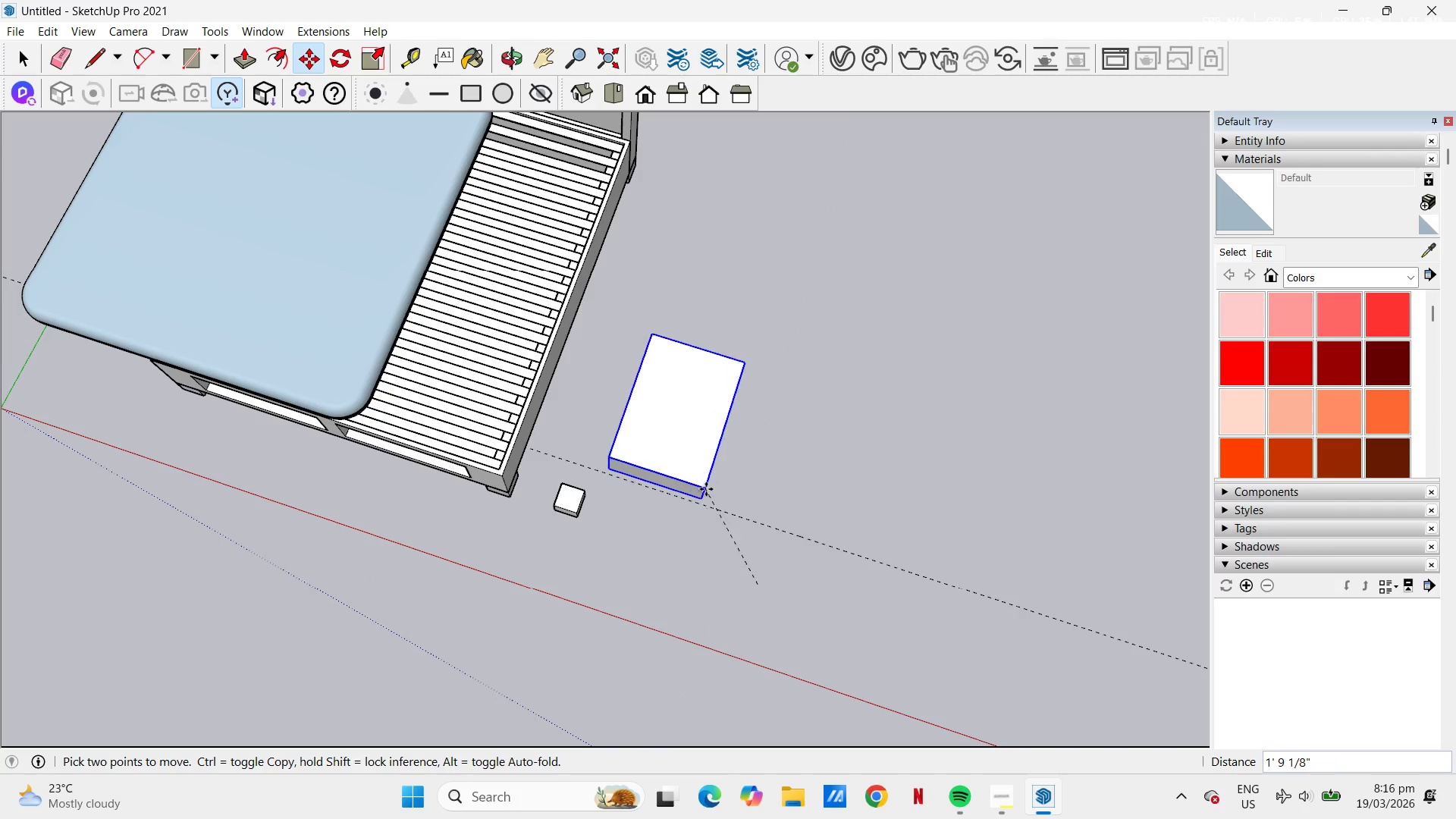 
key(Escape)
 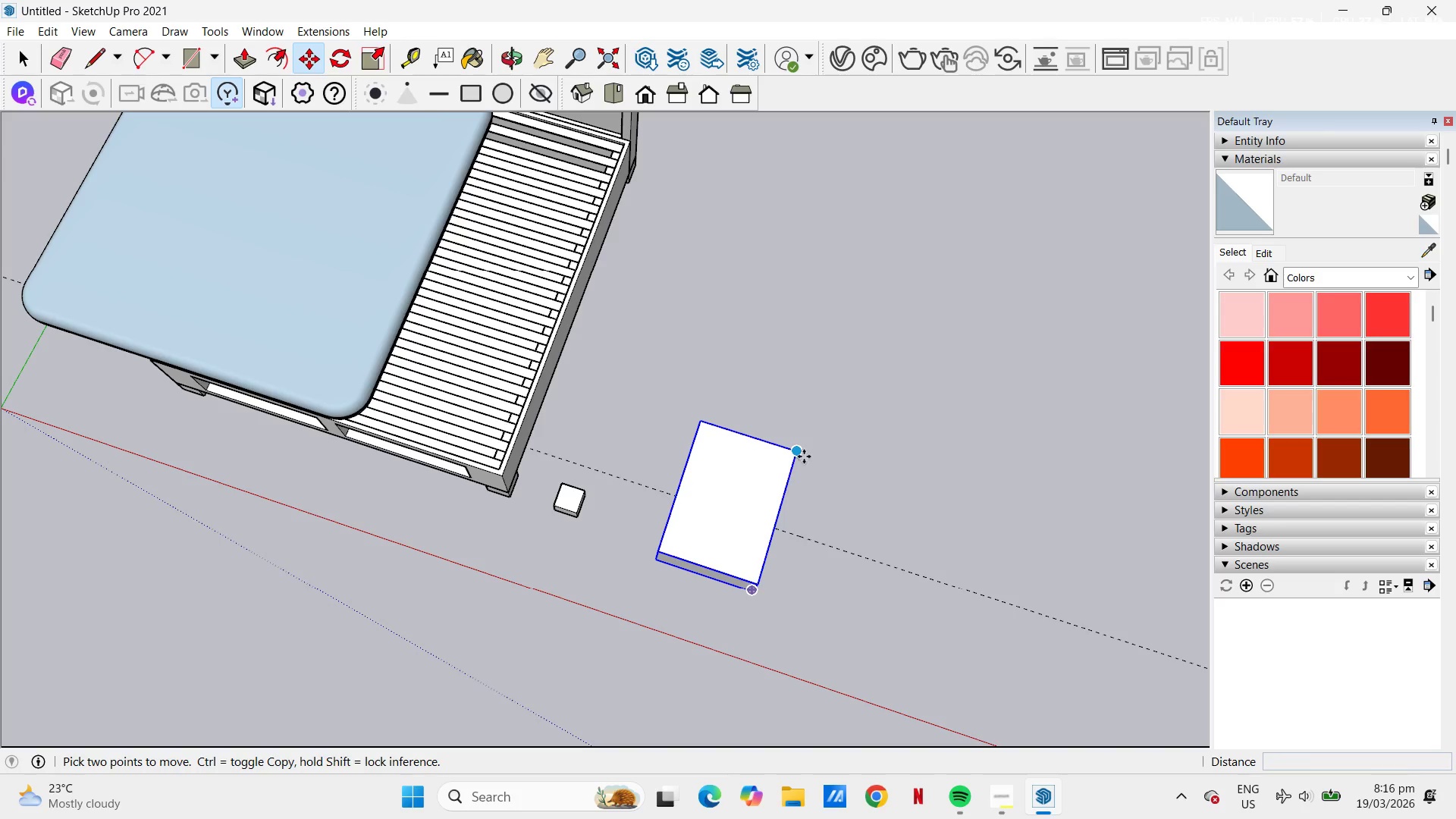 
left_click([799, 453])
 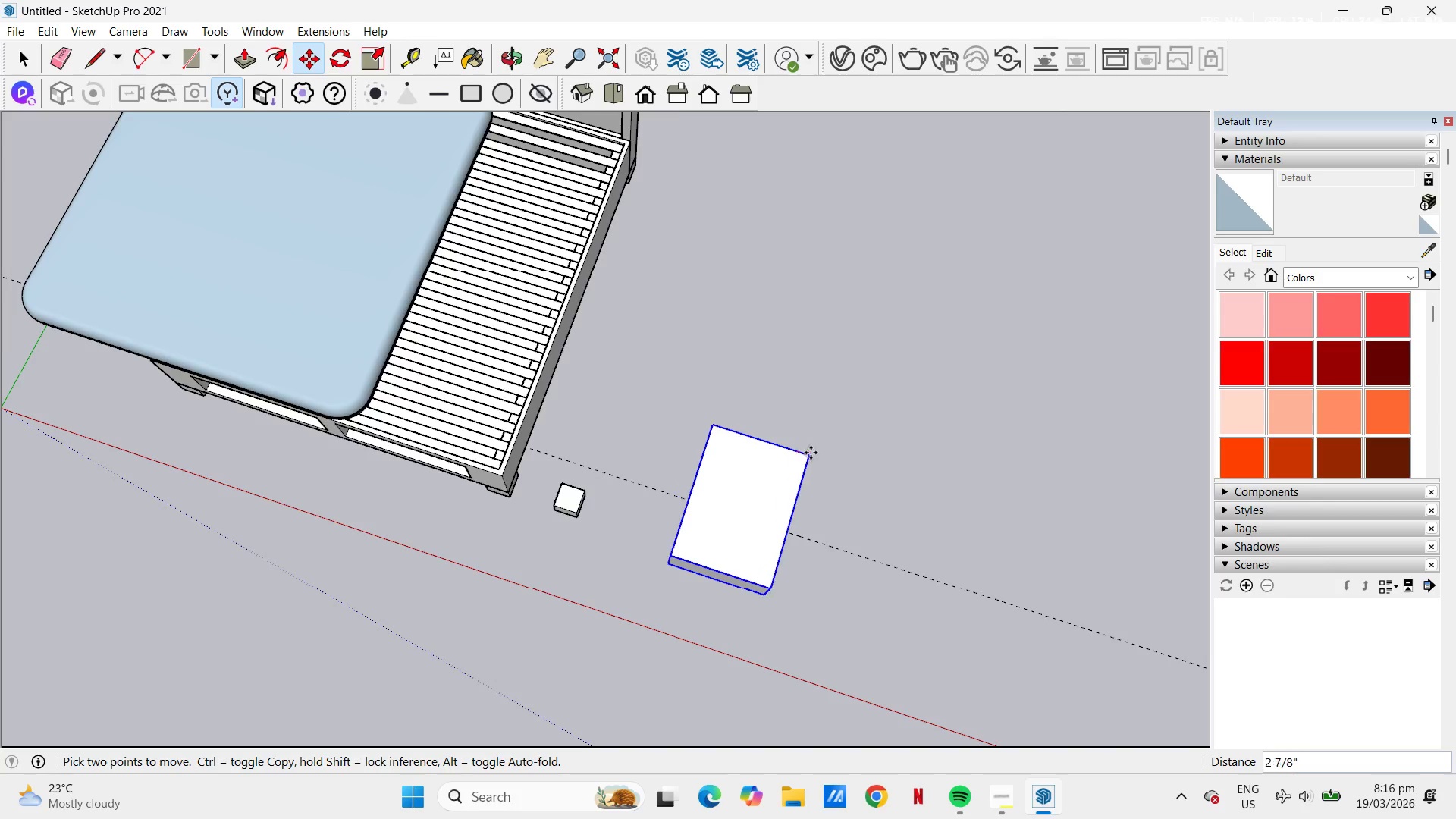 
scroll: coordinate [816, 449], scroll_direction: down, amount: 5.0
 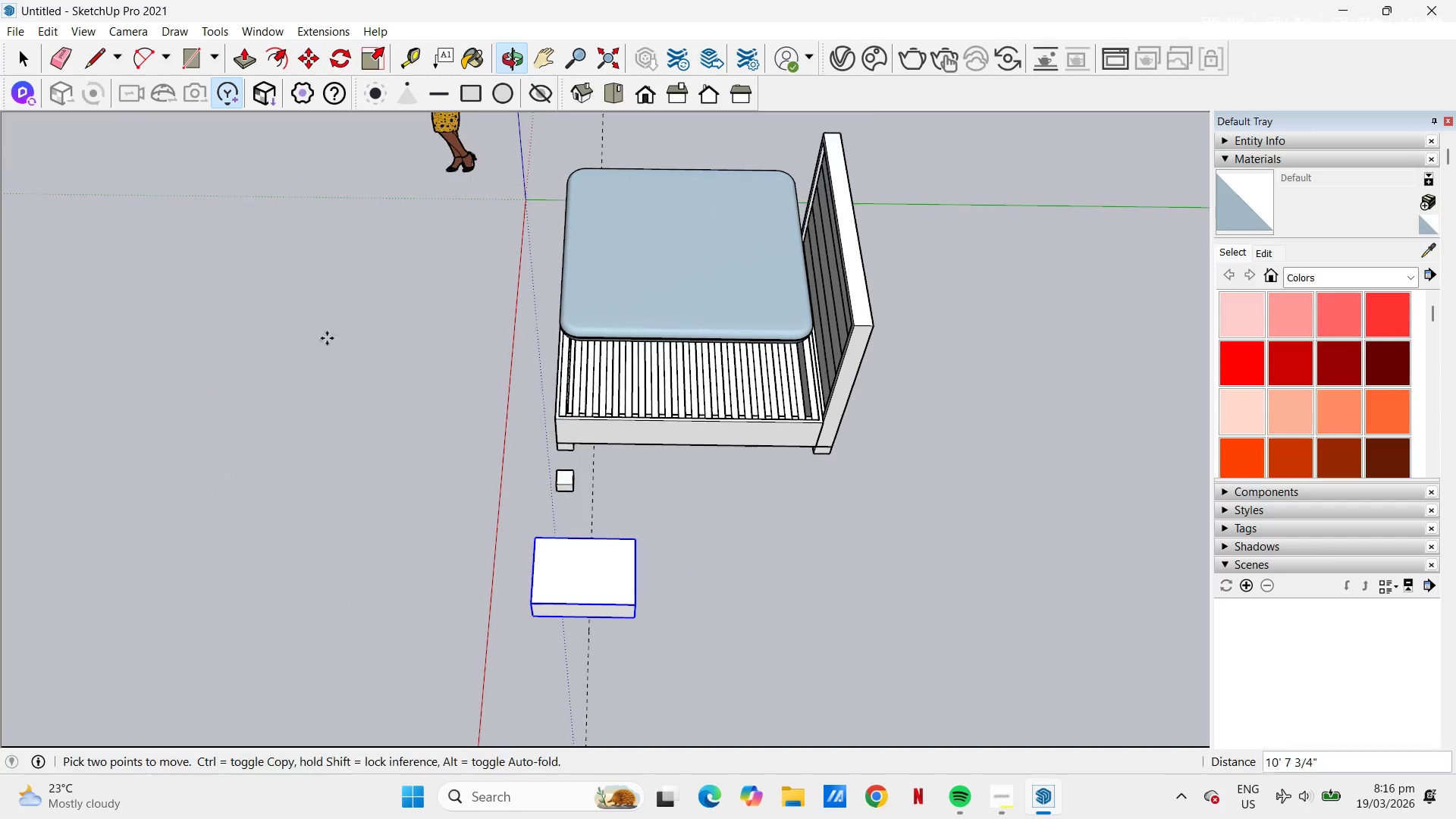 
scroll: coordinate [611, 424], scroll_direction: up, amount: 10.0
 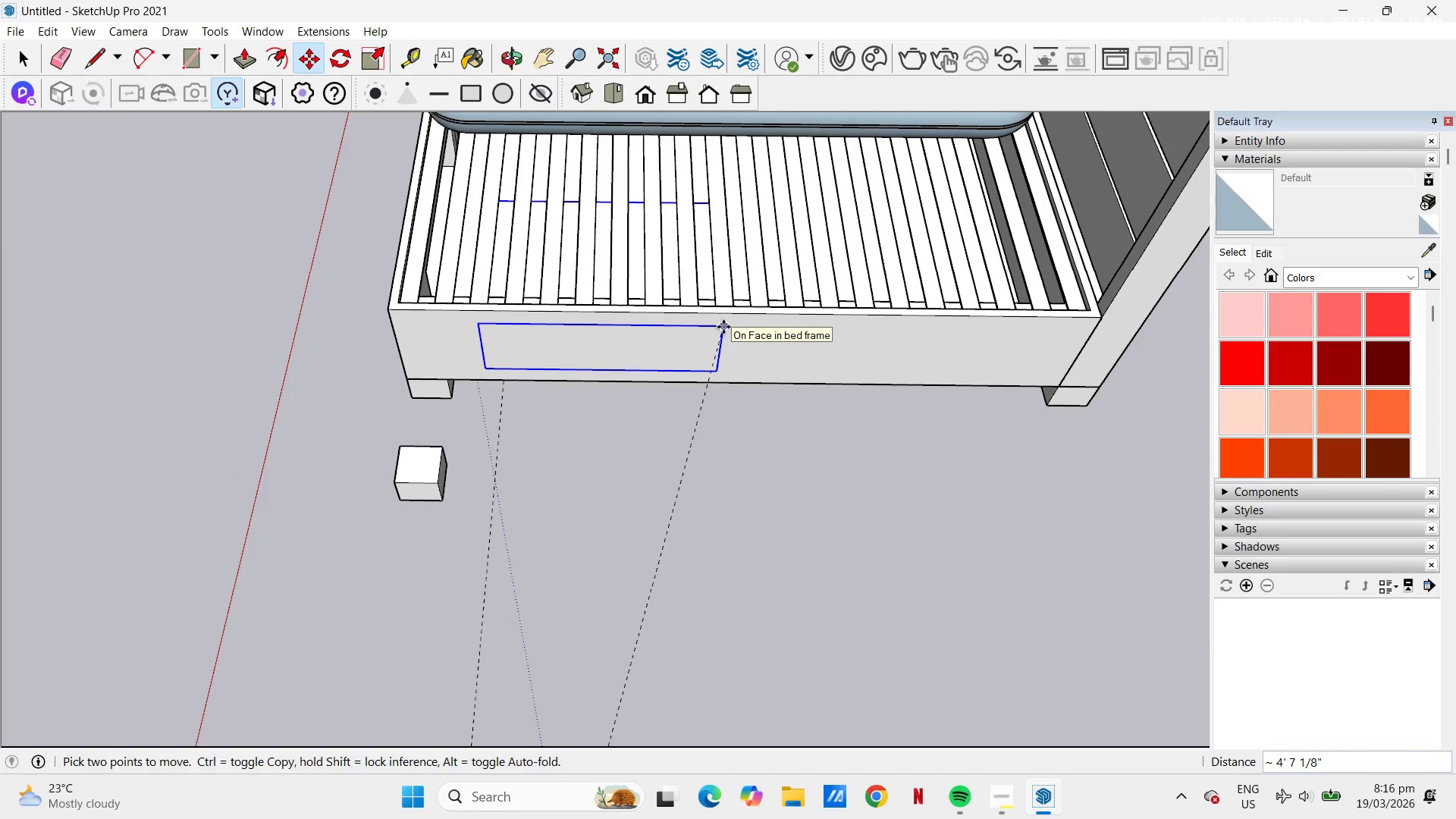 
left_click([724, 327])
 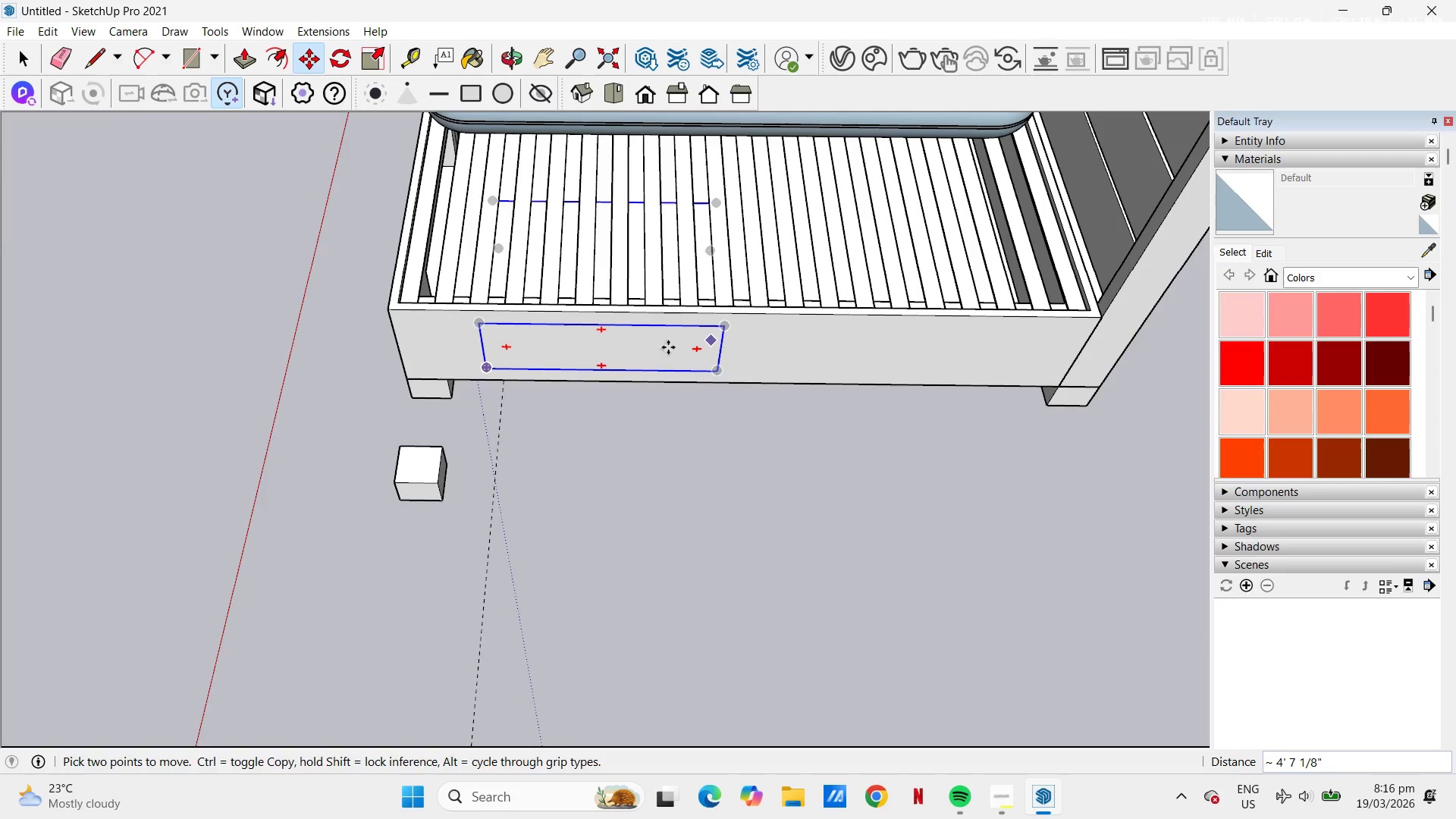 
left_click([607, 350])
 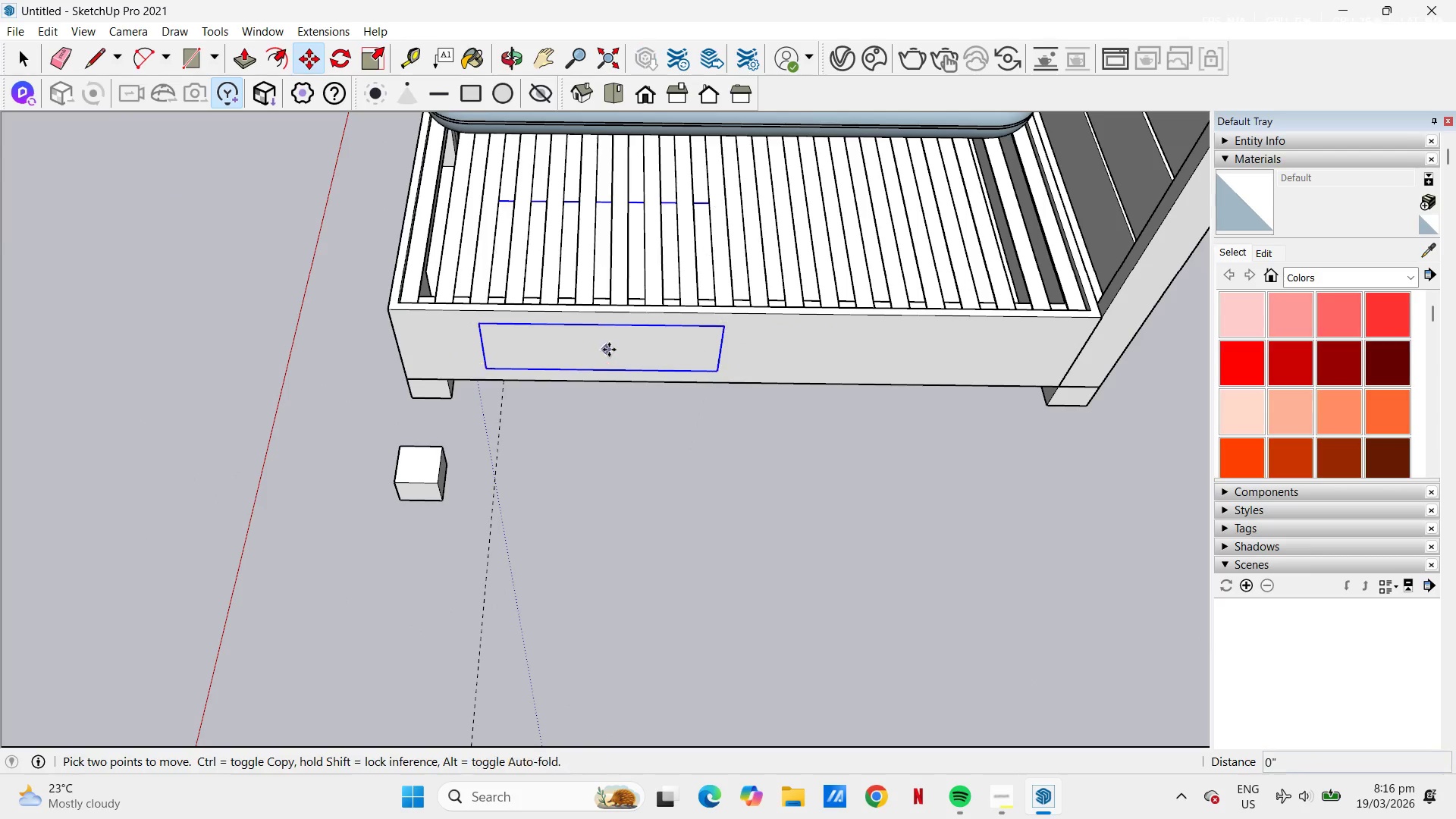 
key(Control+ControlLeft)
 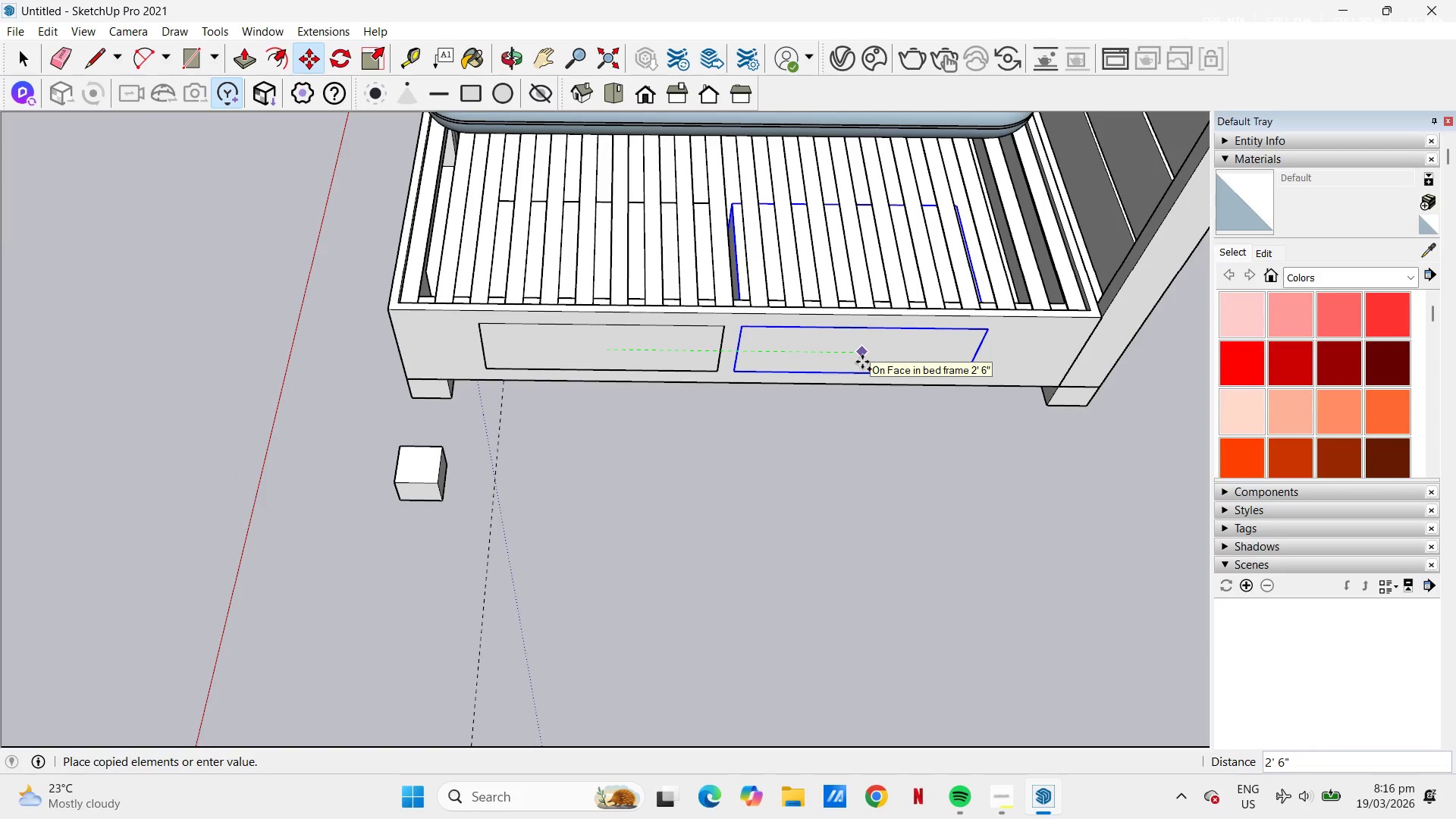 
key(Escape)
 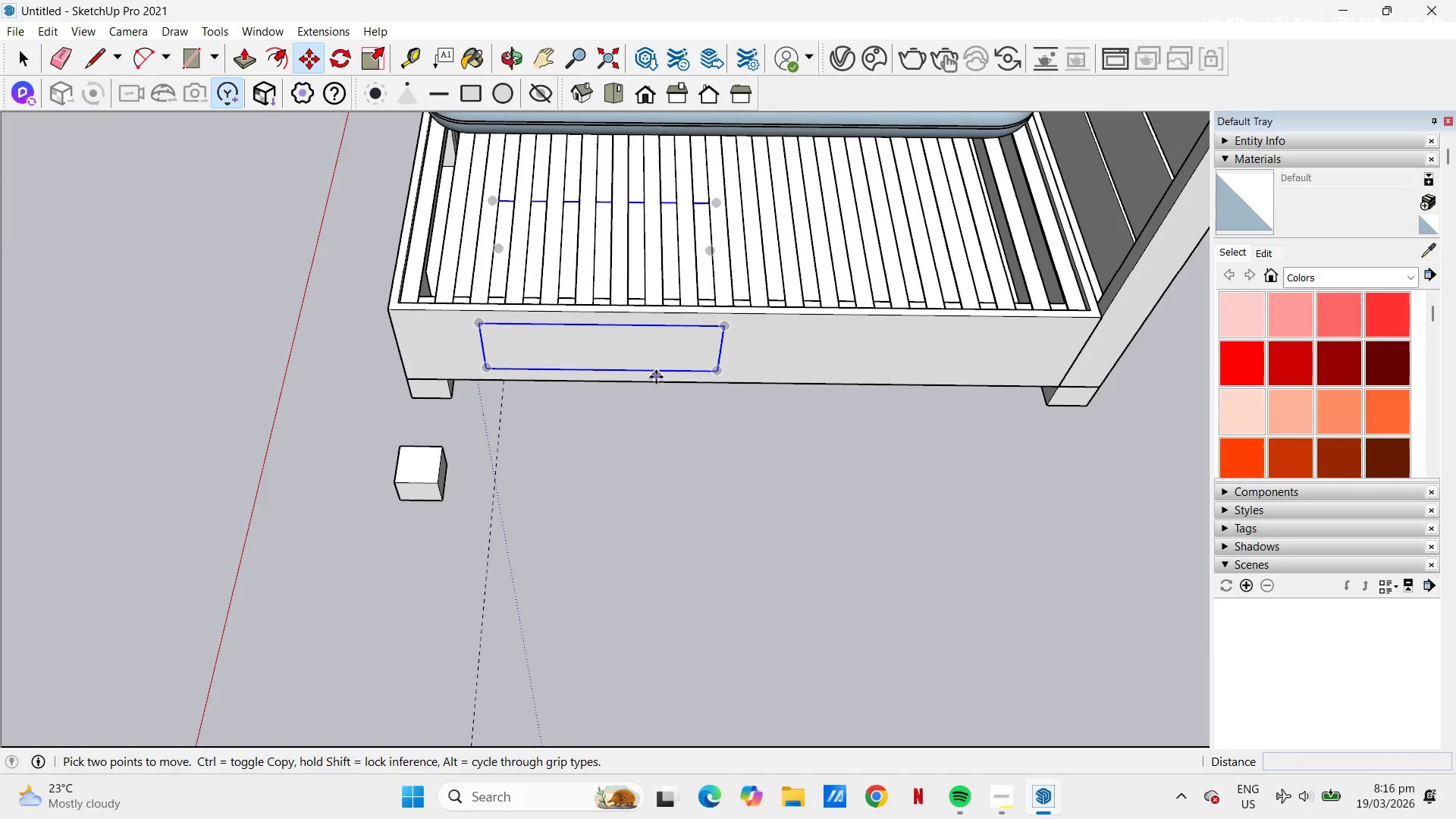 
hold_key(key=ControlLeft, duration=0.36)
 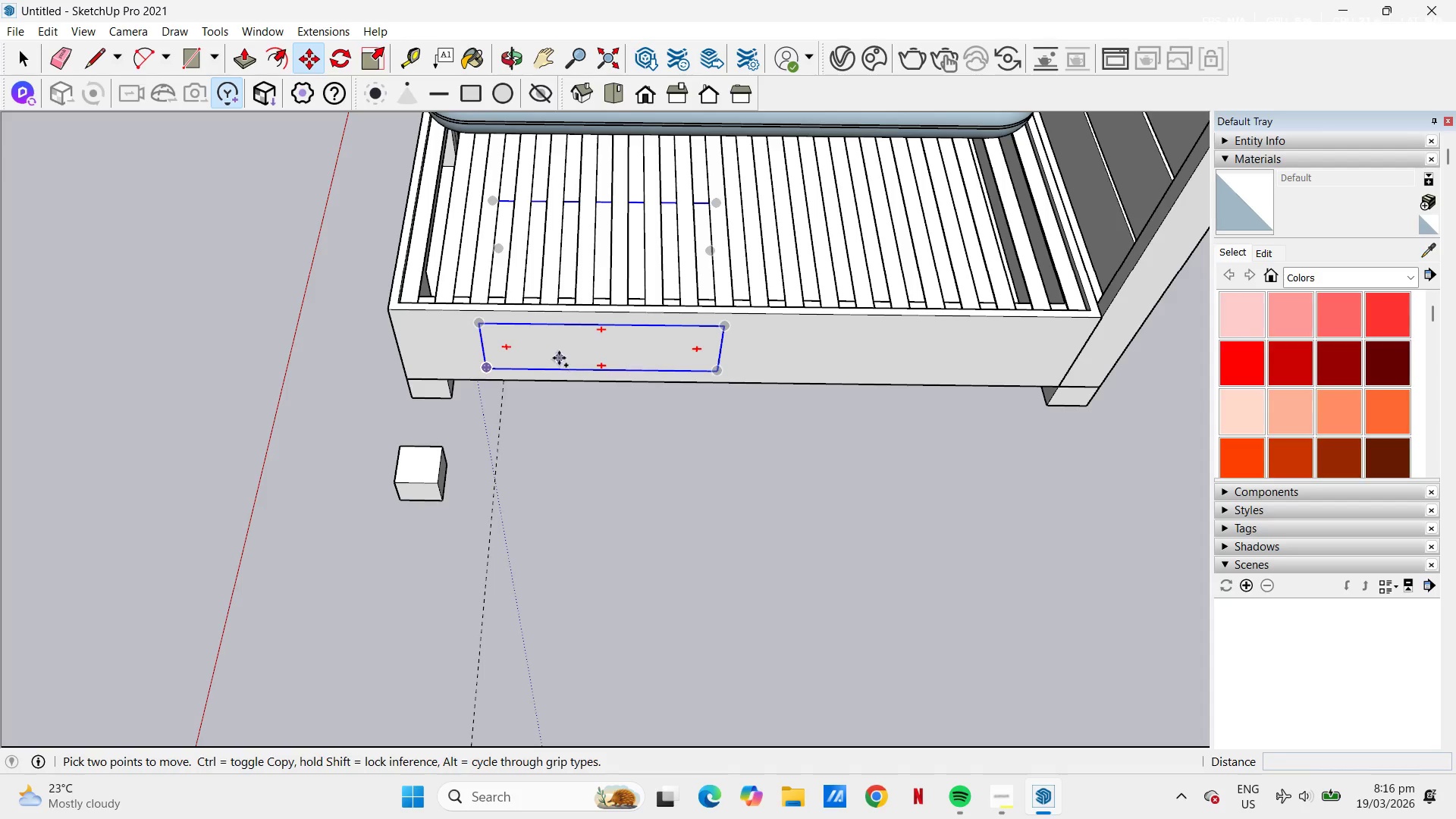 
scroll: coordinate [524, 395], scroll_direction: down, amount: 7.0
 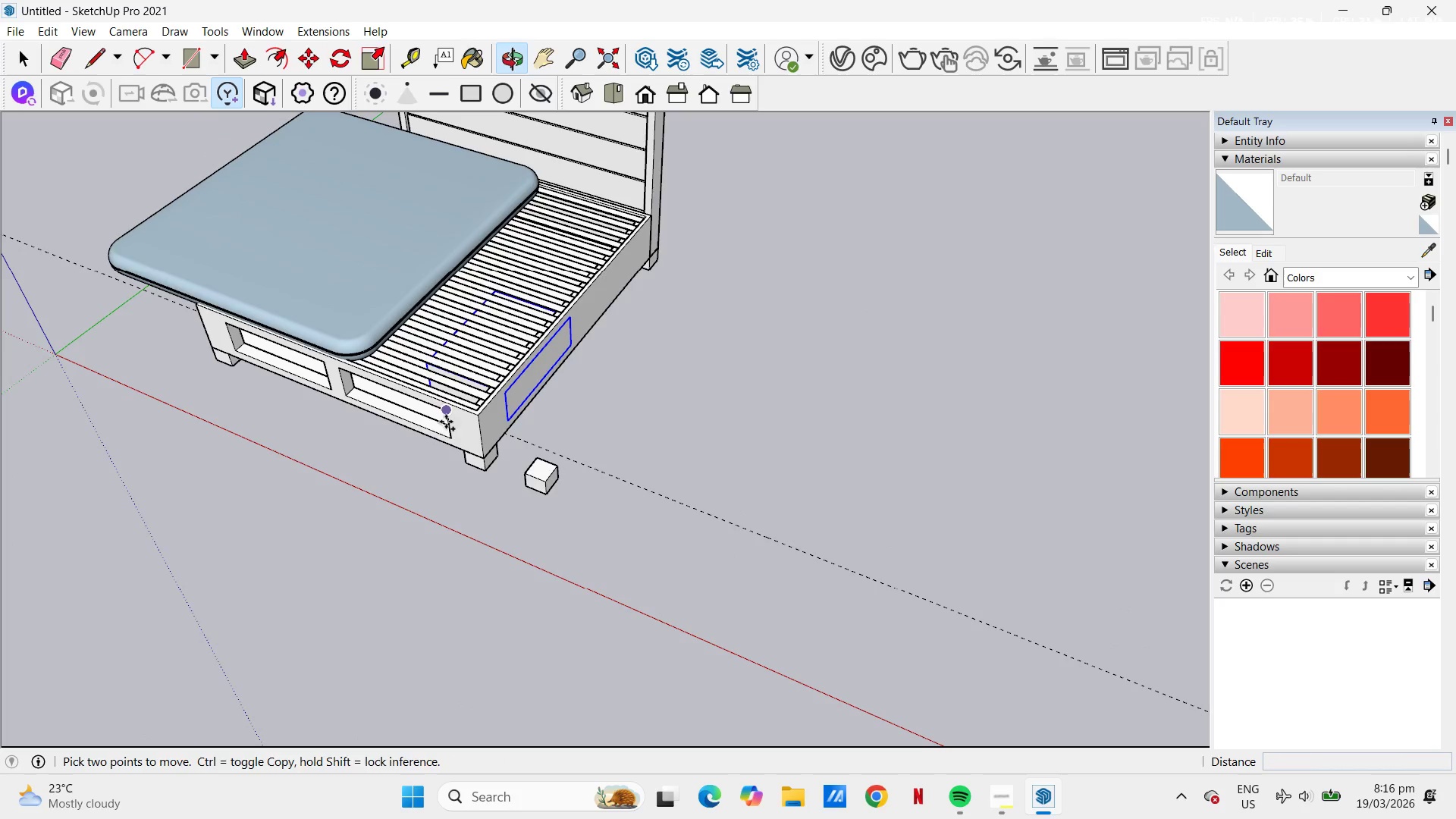 
key(Space)
 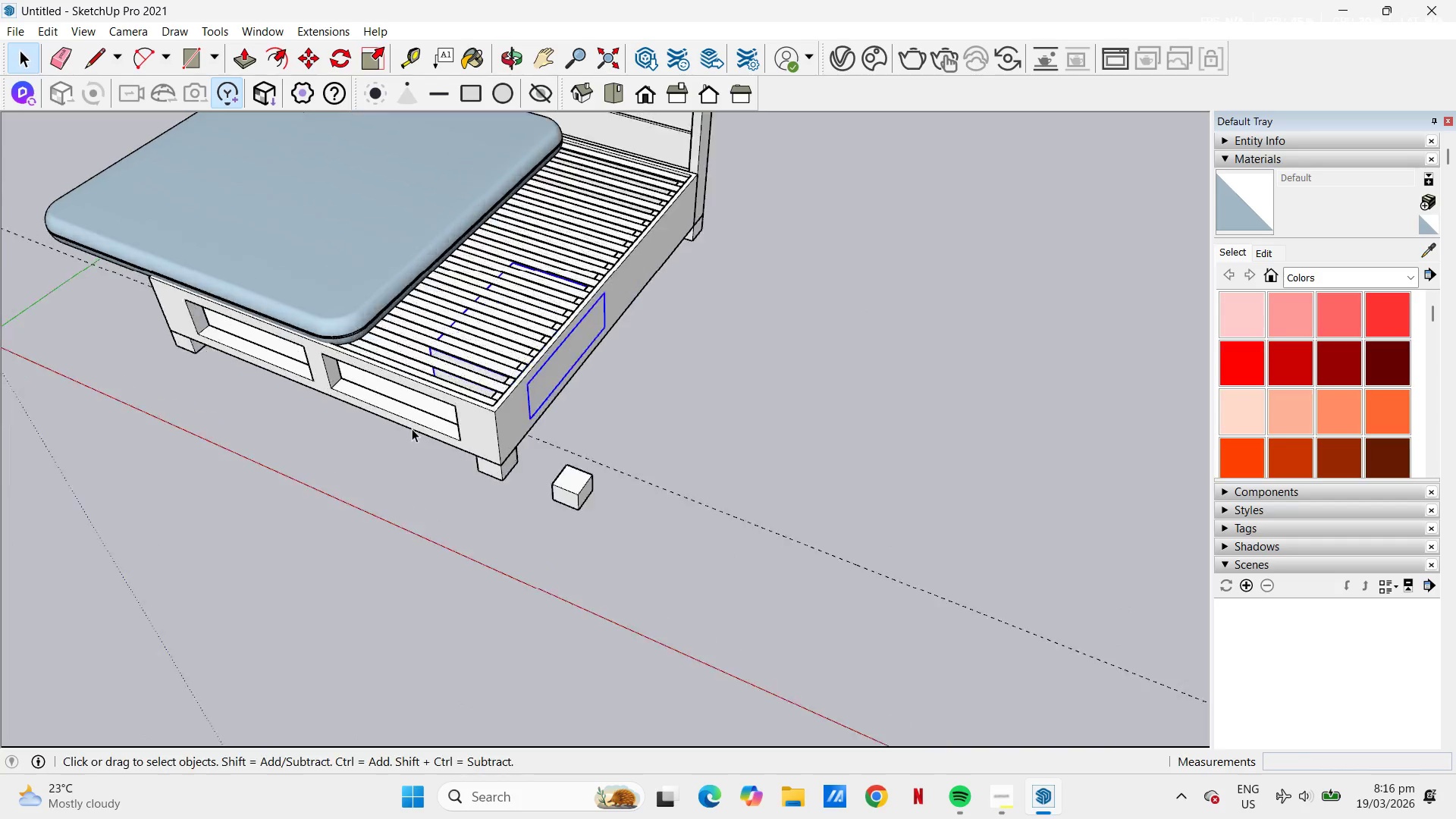 
scroll: coordinate [410, 428], scroll_direction: up, amount: 4.0
 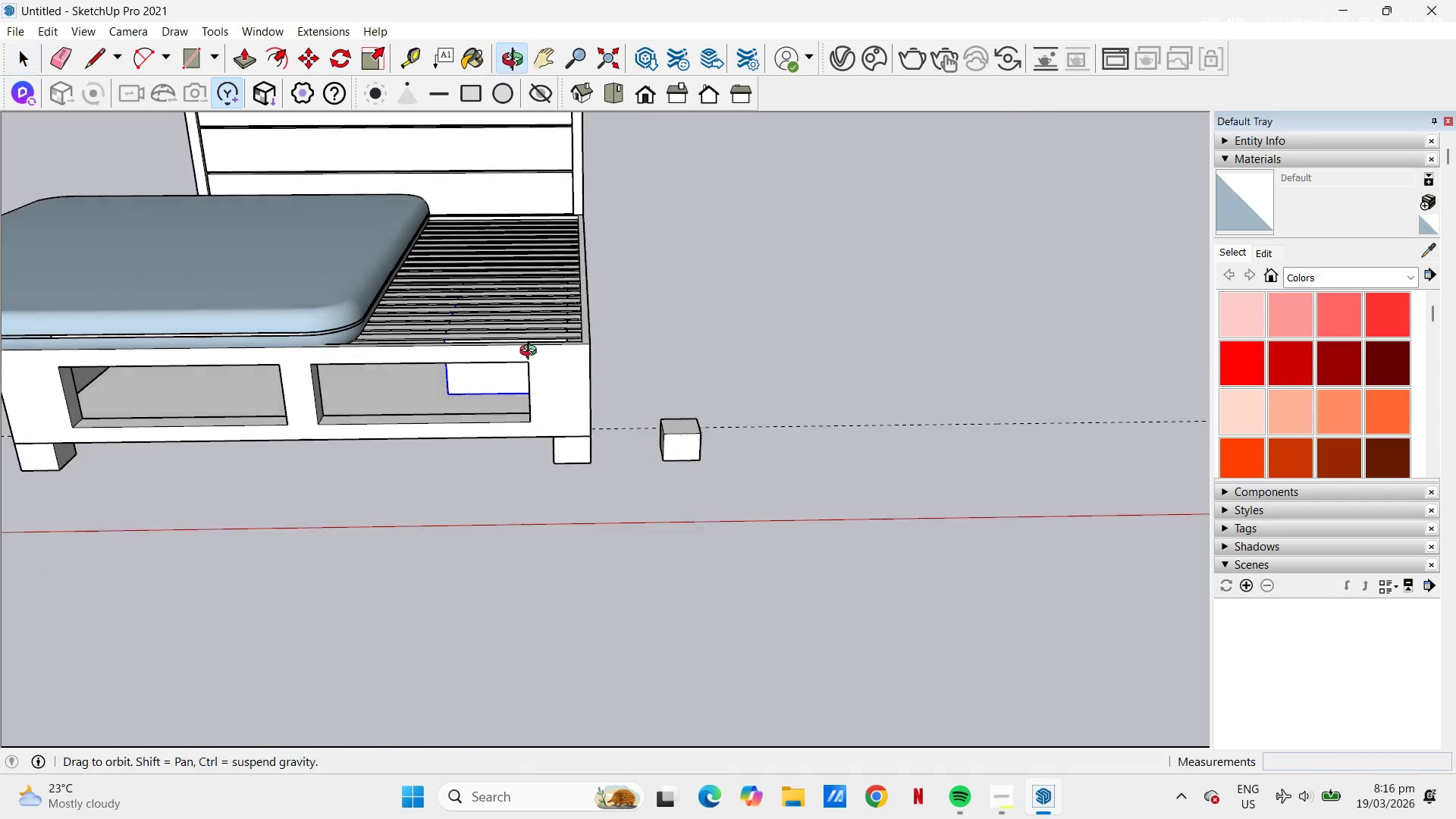 
key(P)
 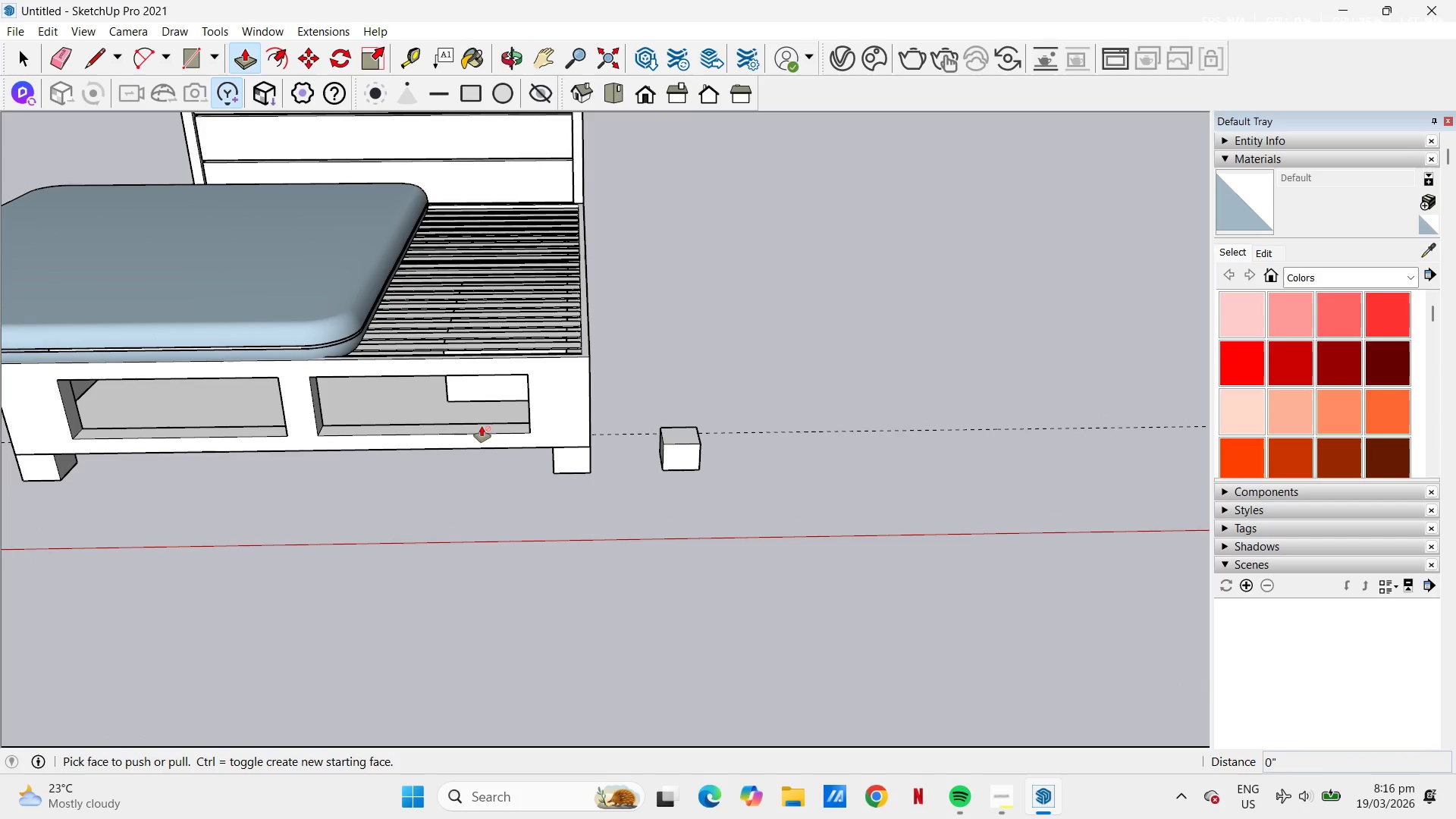 
key(Space)
 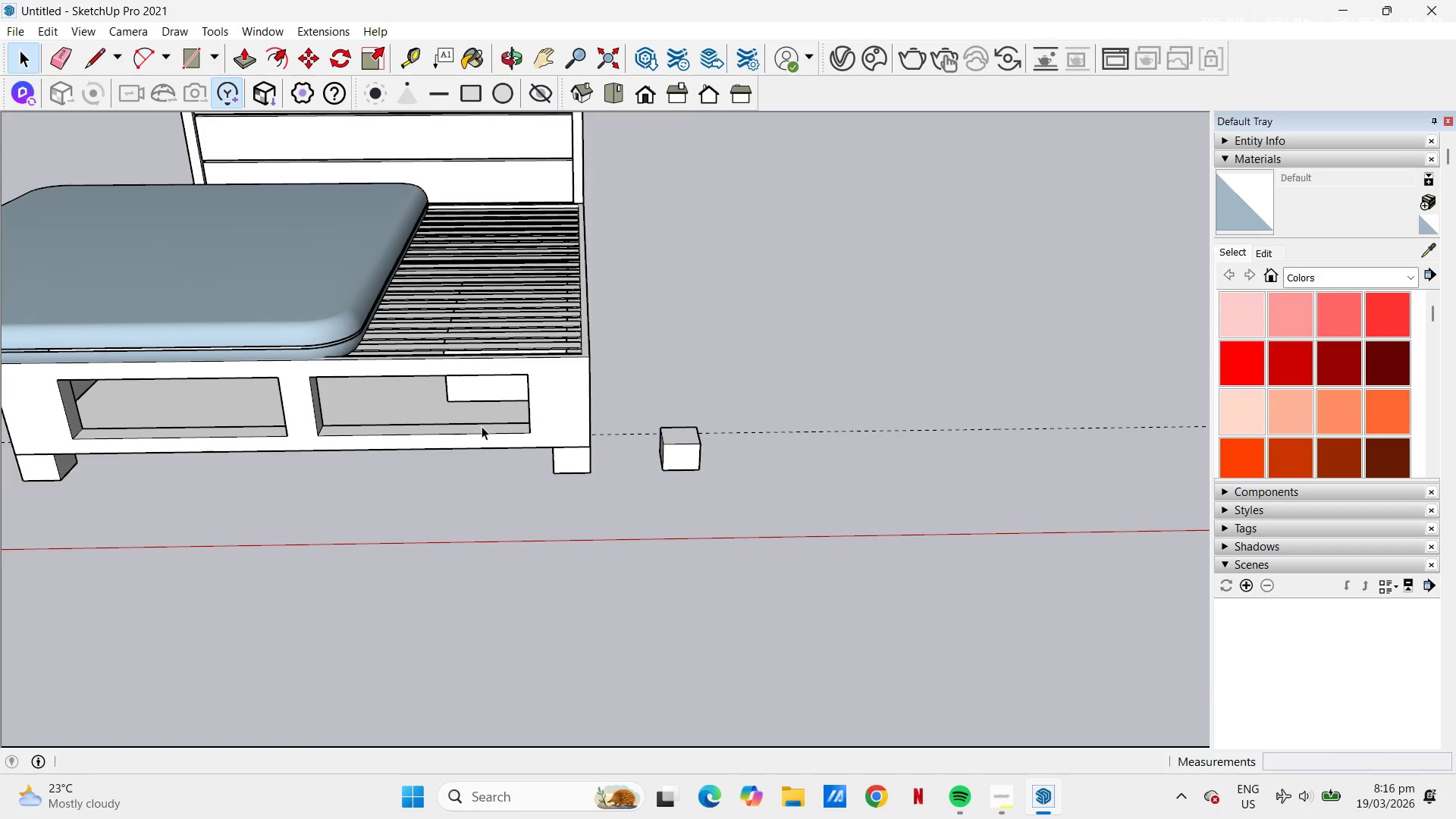 
left_click([482, 426])
 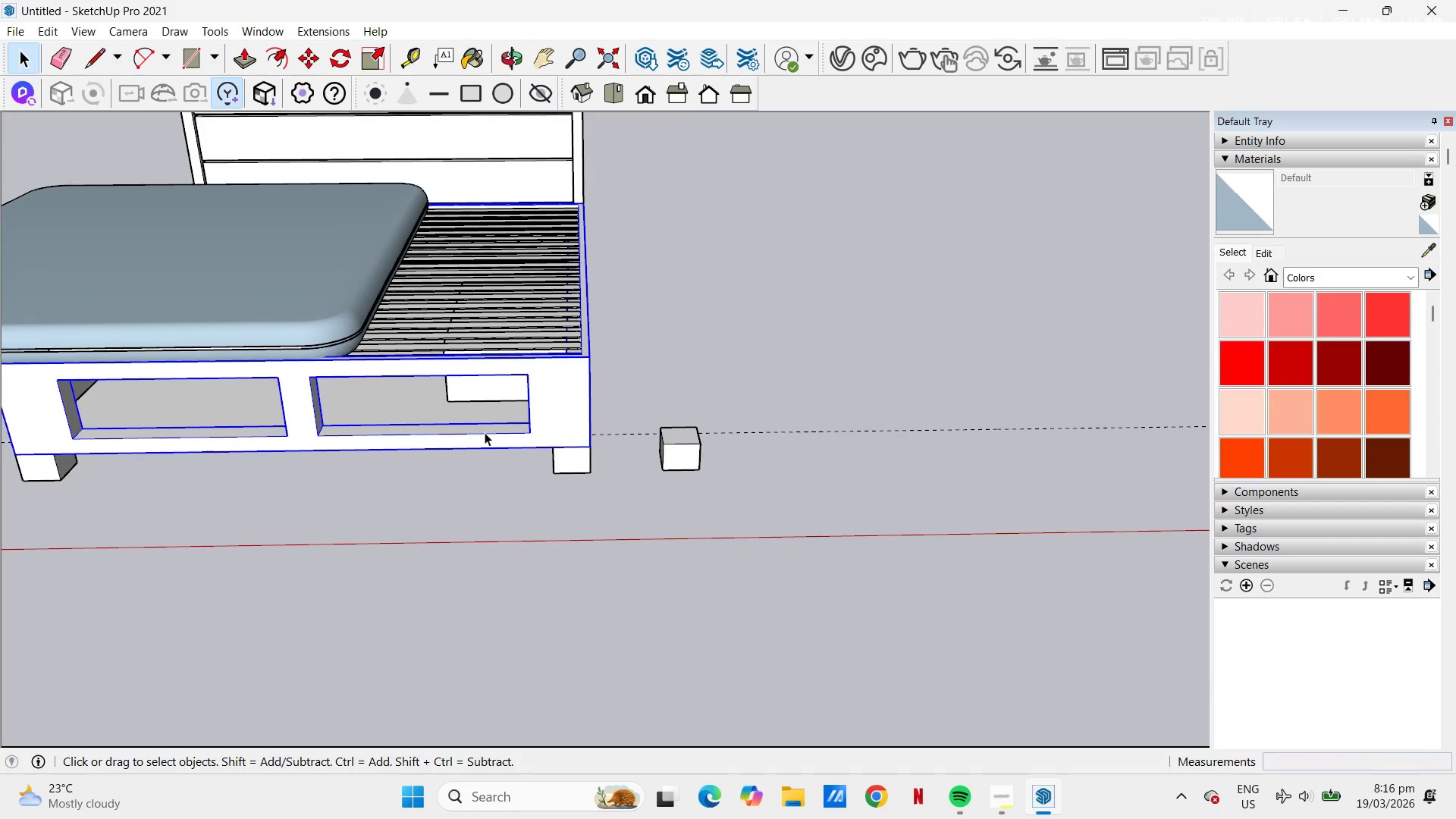 
double_click([485, 432])
 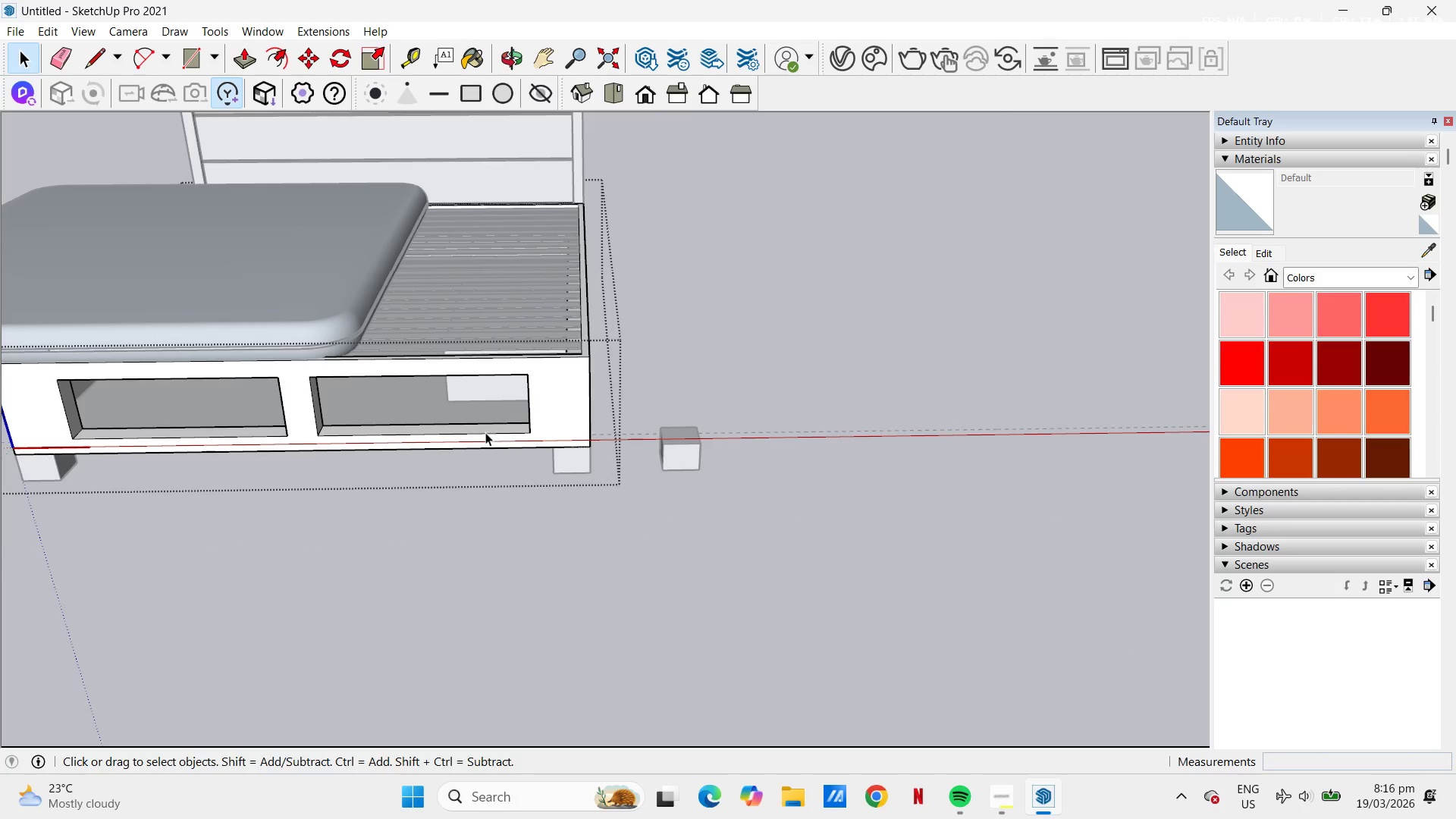 
key(P)
 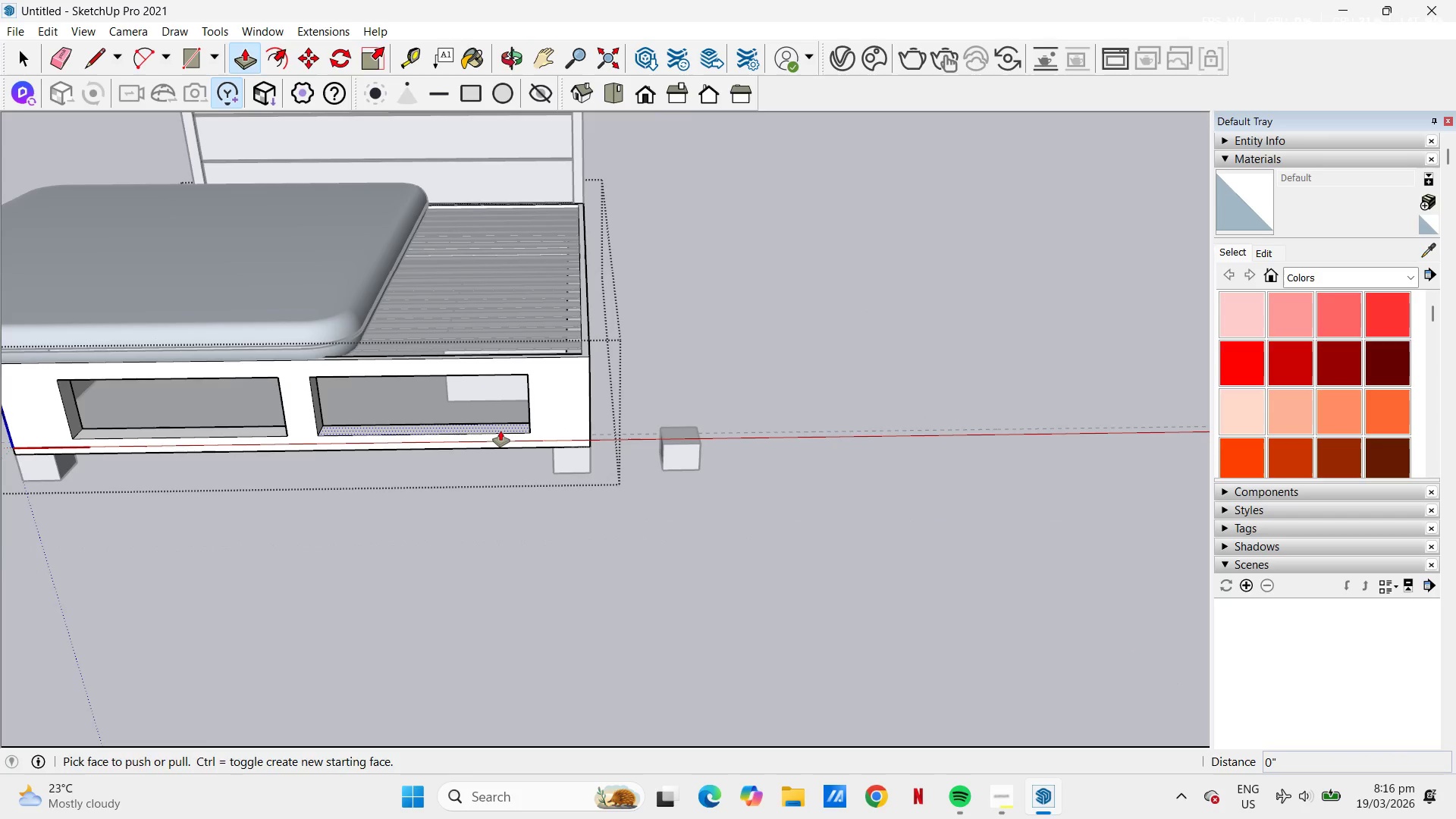 
left_click([500, 431])
 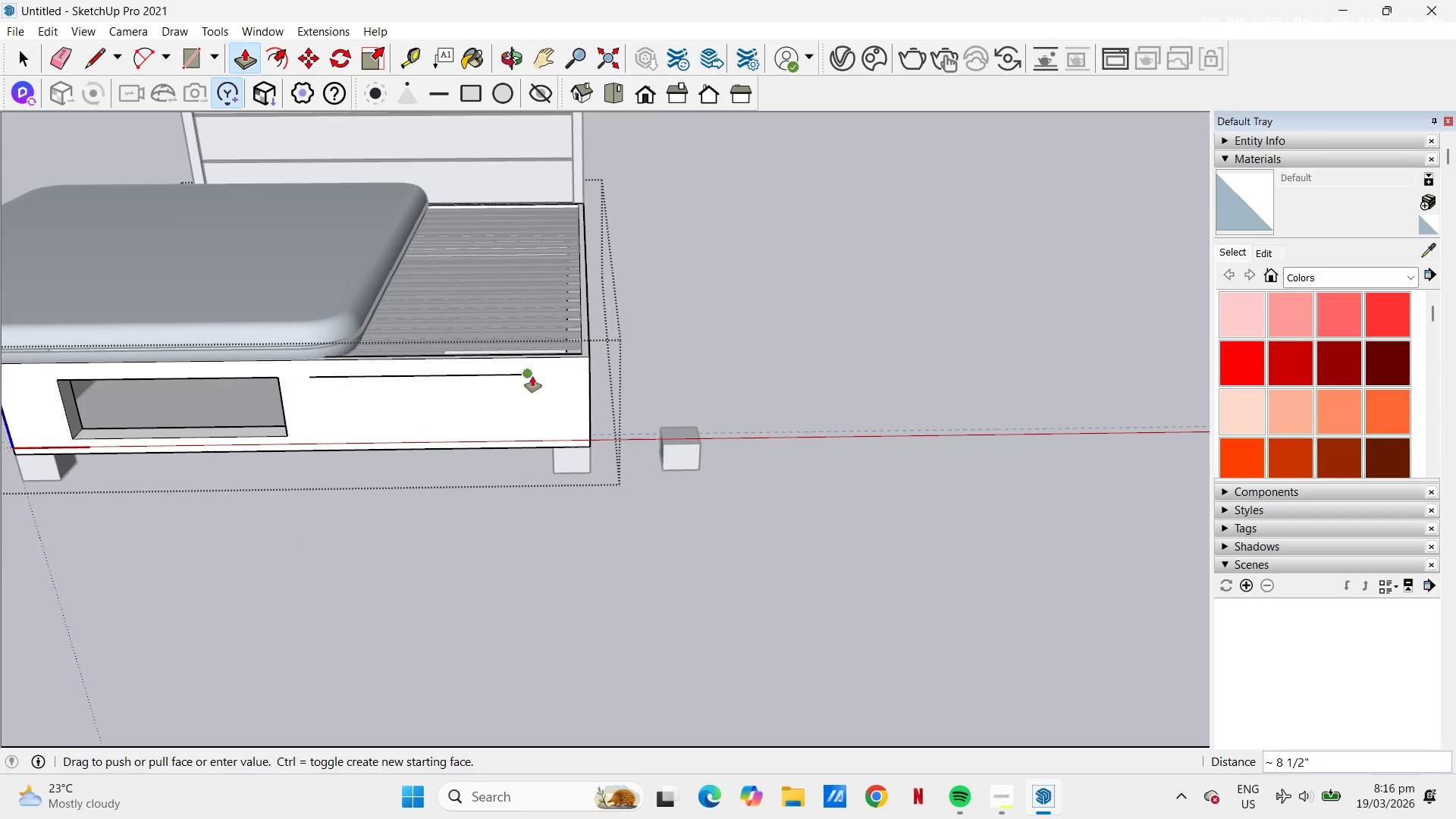 
left_click([532, 375])
 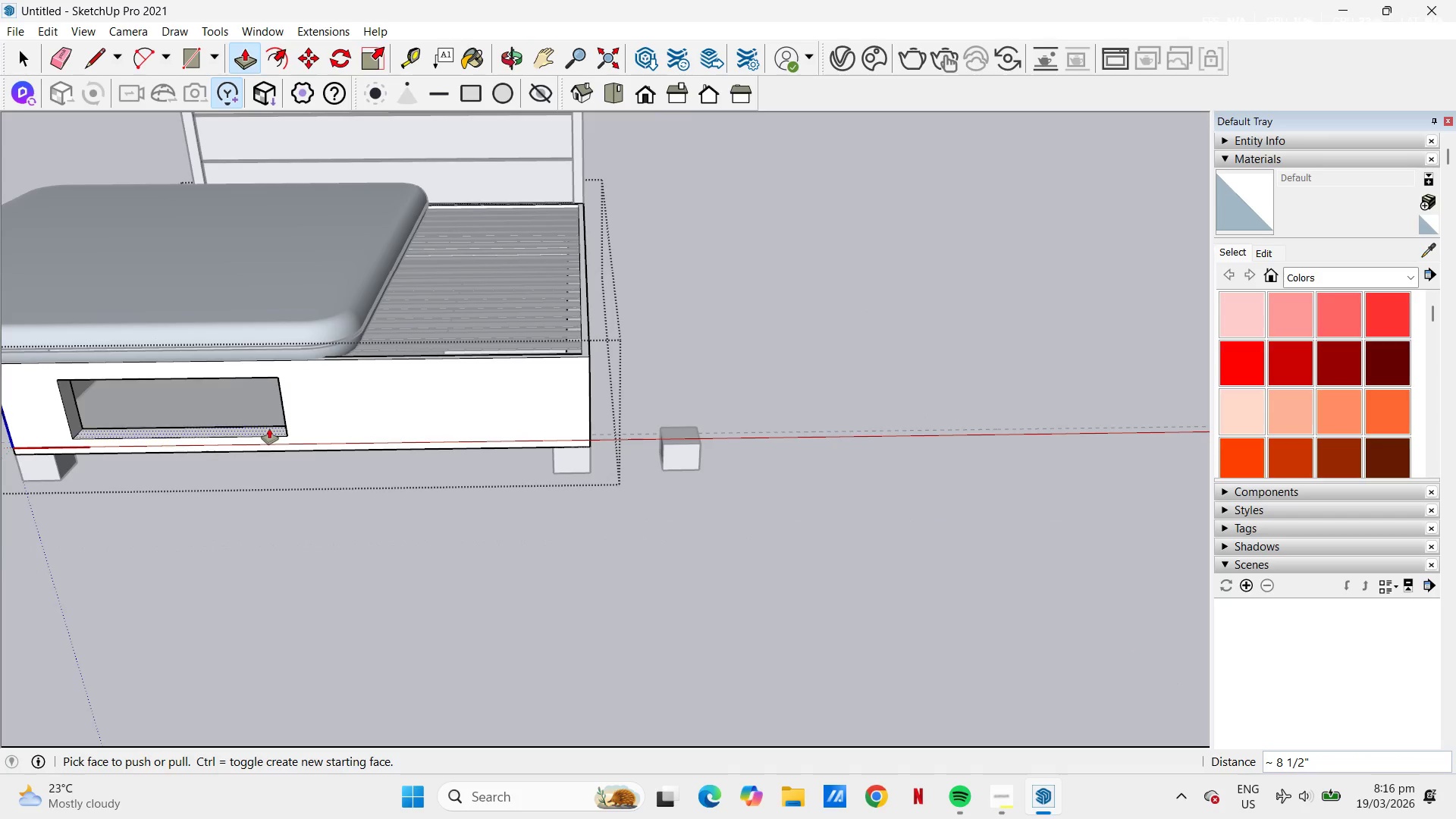 
double_click([269, 428])
 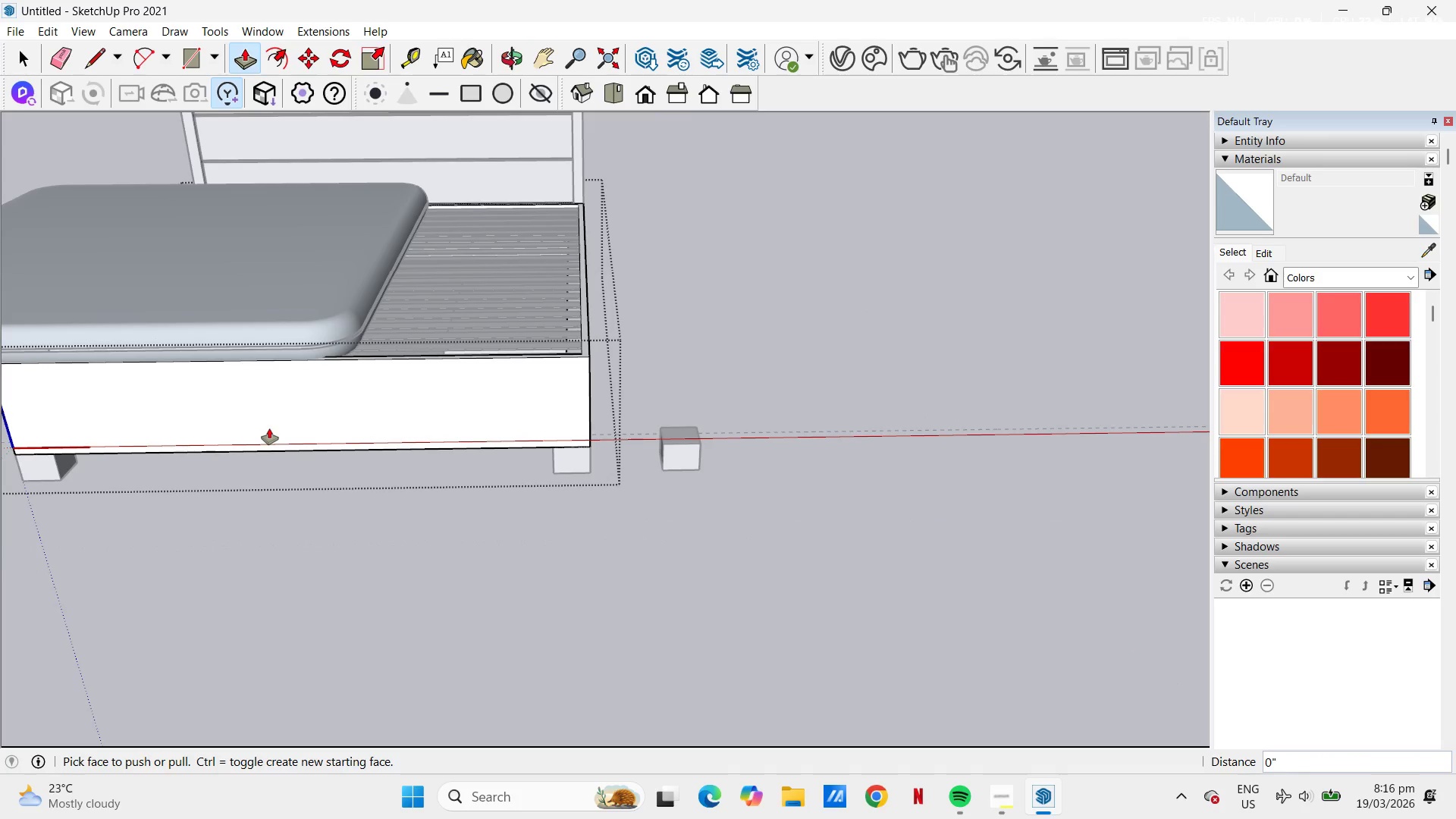 
key(Space)
 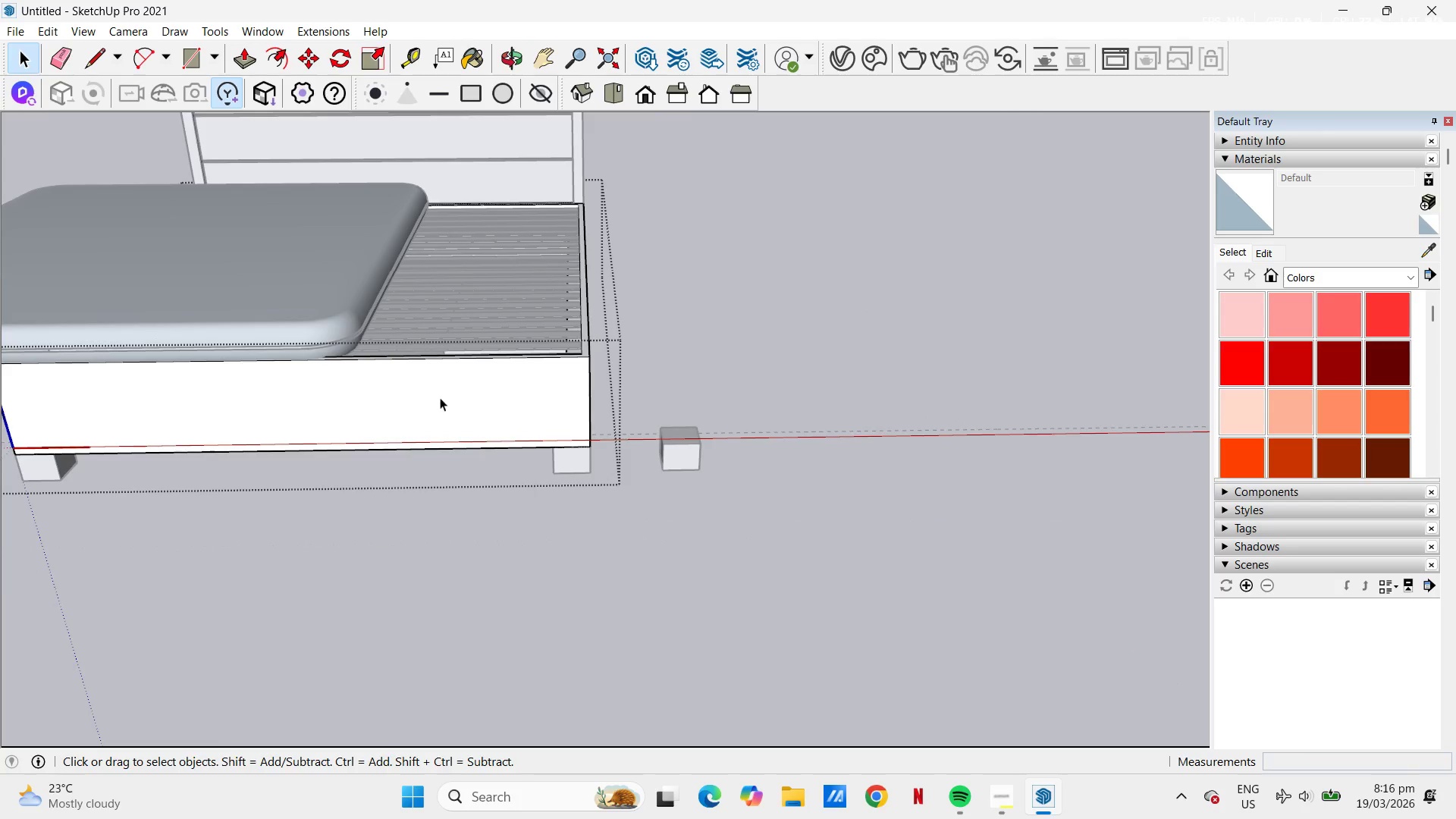 
scroll: coordinate [558, 384], scroll_direction: down, amount: 3.0
 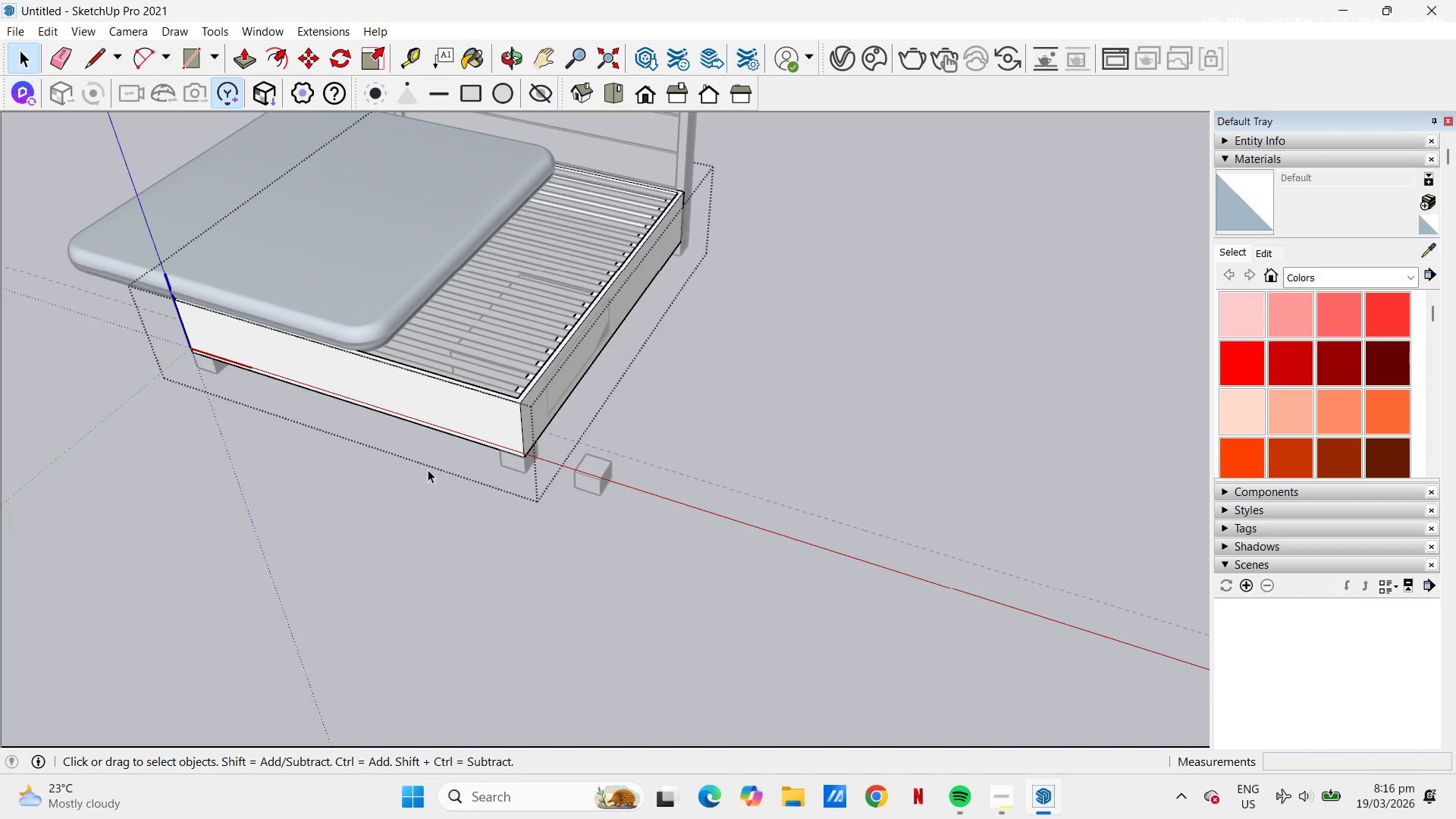 
key(Space)
 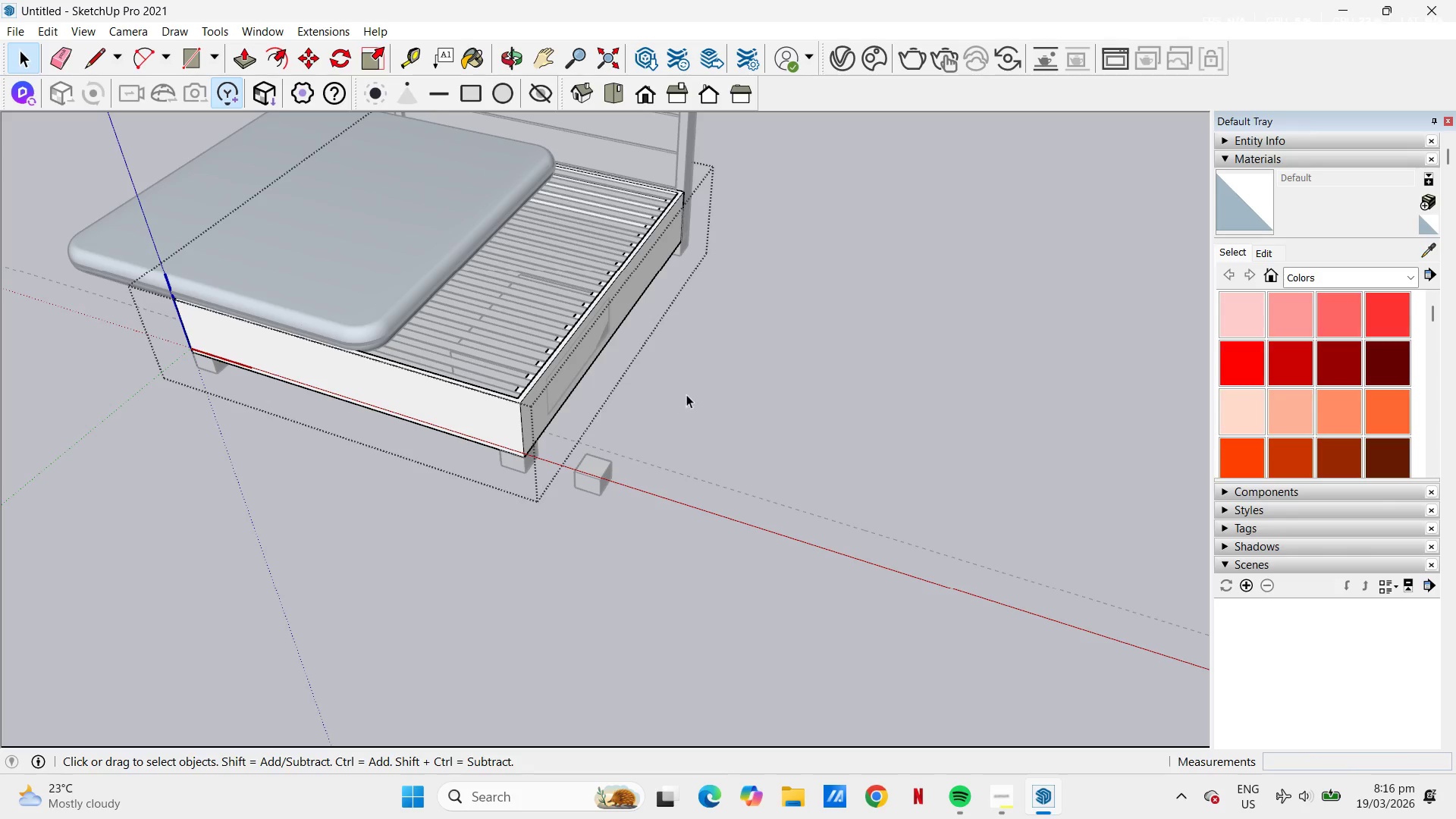 
left_click([691, 393])
 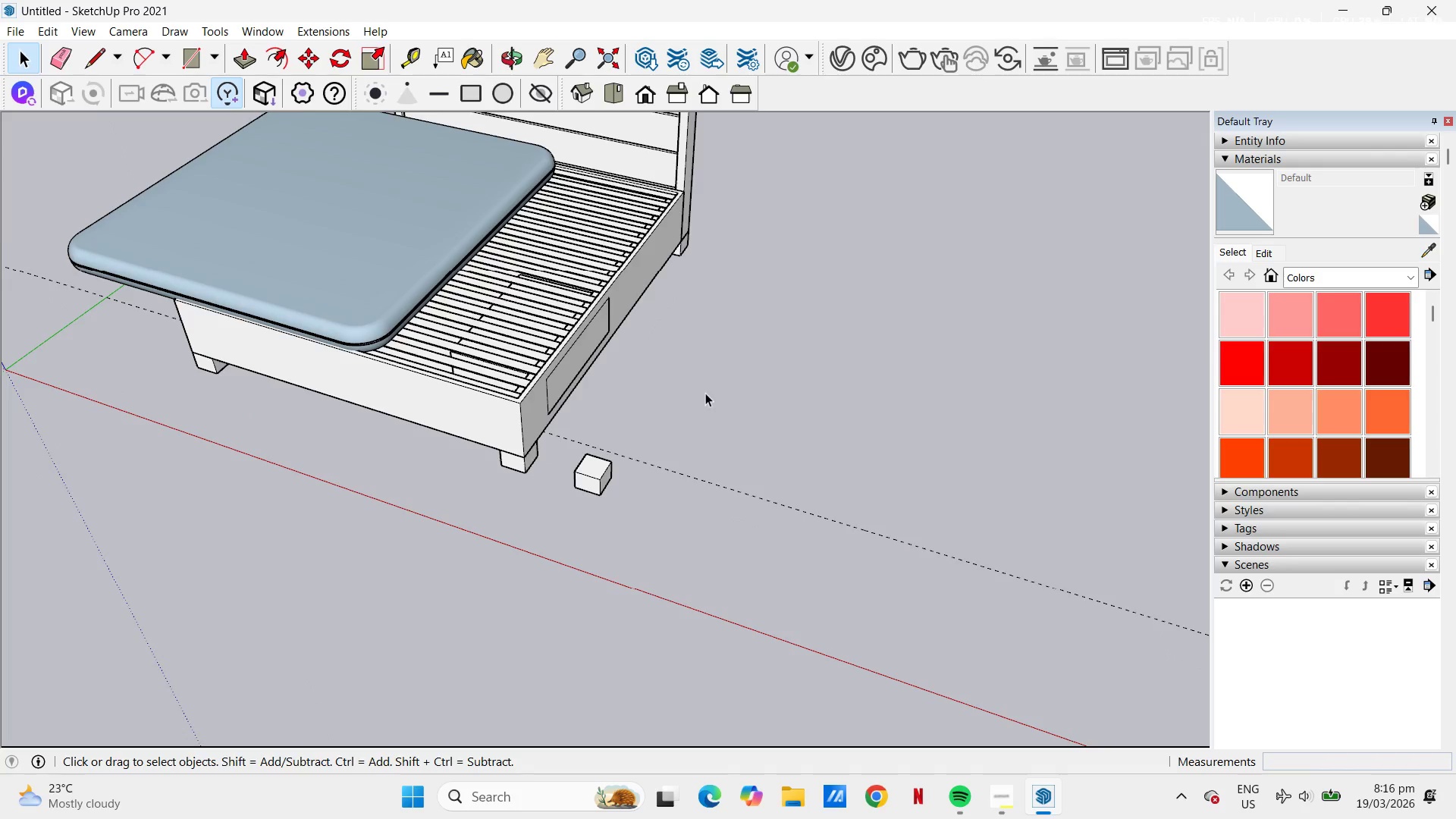 
scroll: coordinate [930, 396], scroll_direction: down, amount: 2.0
 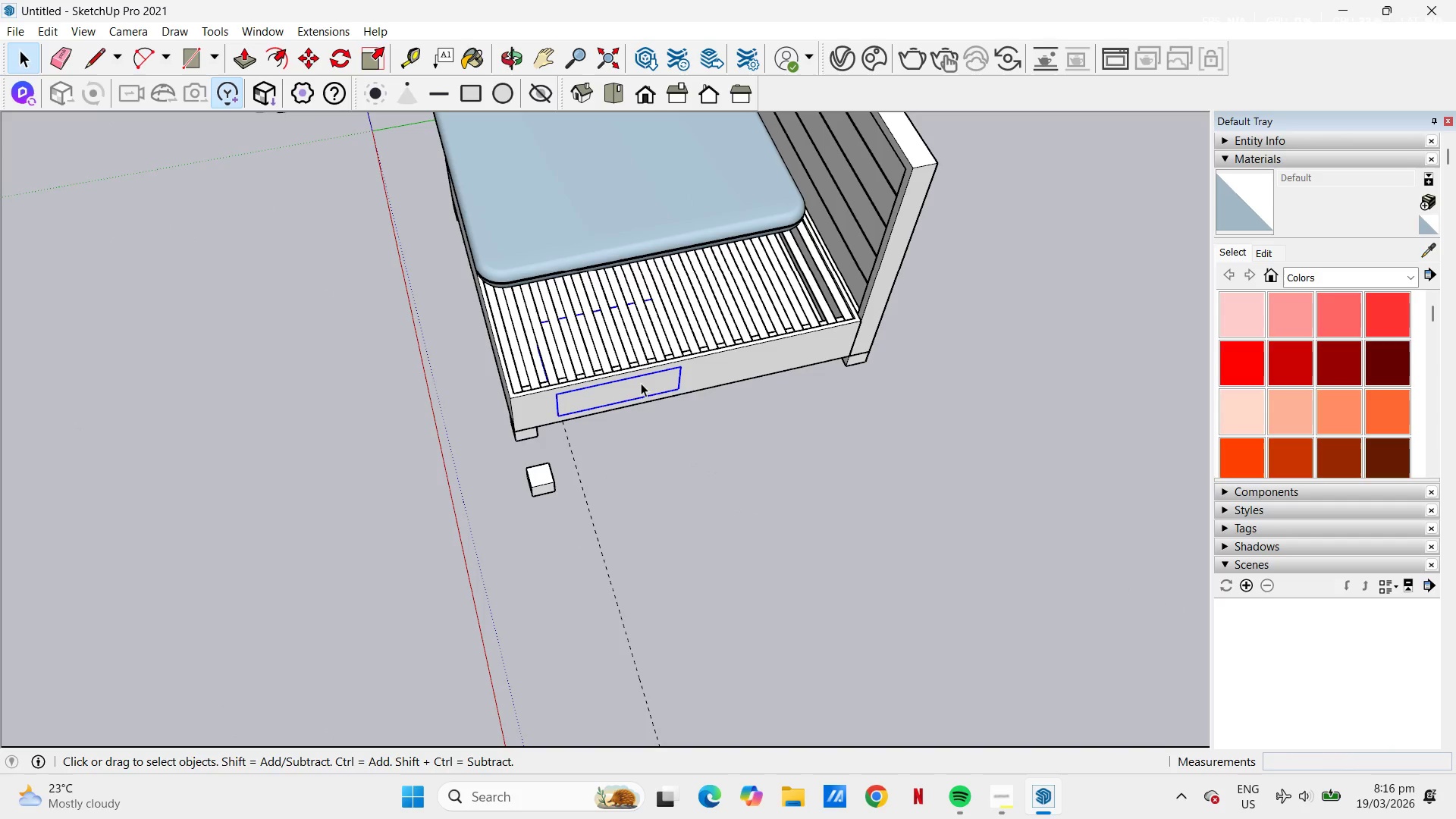 
key(M)
 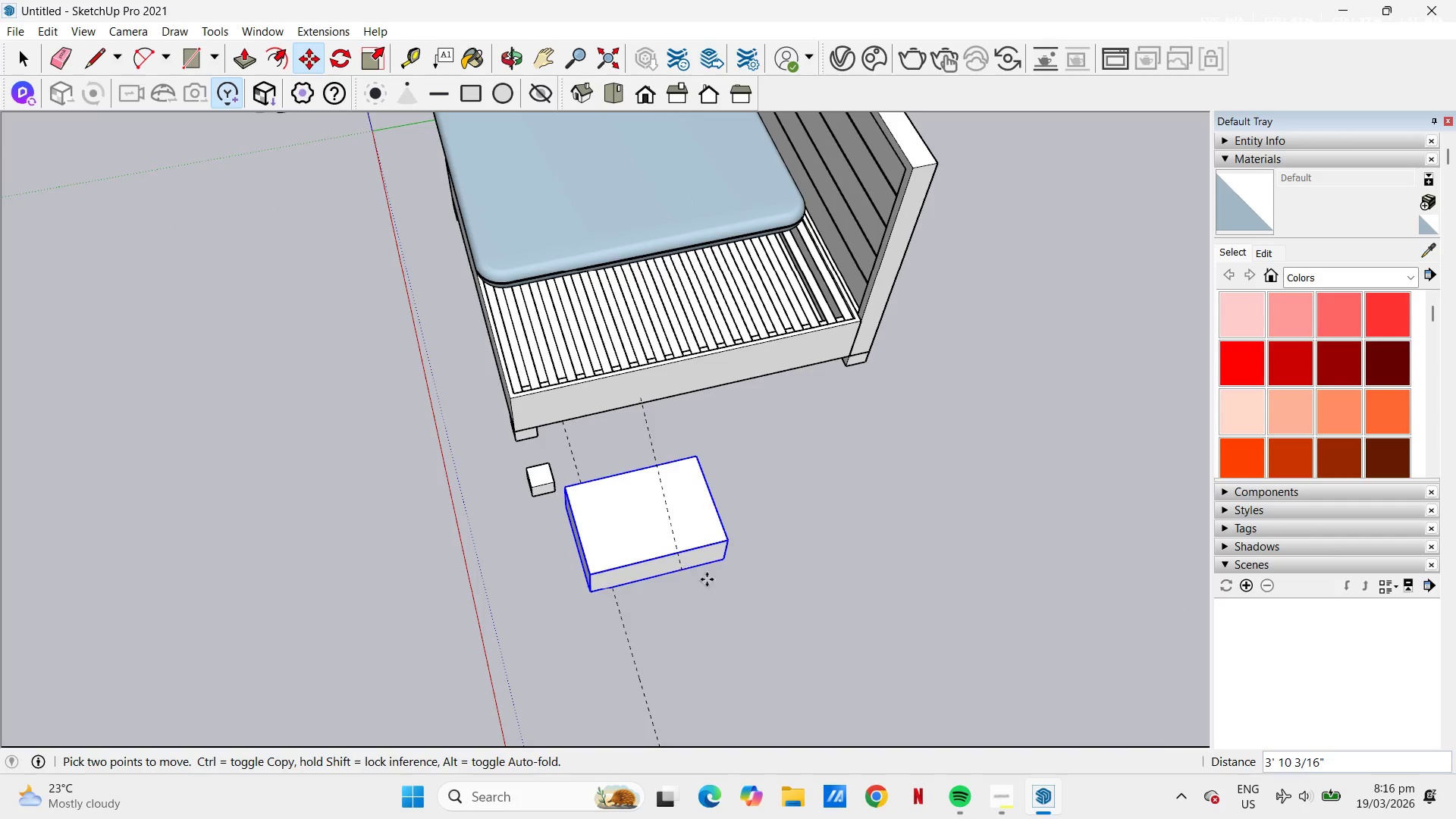 
left_click([723, 604])
 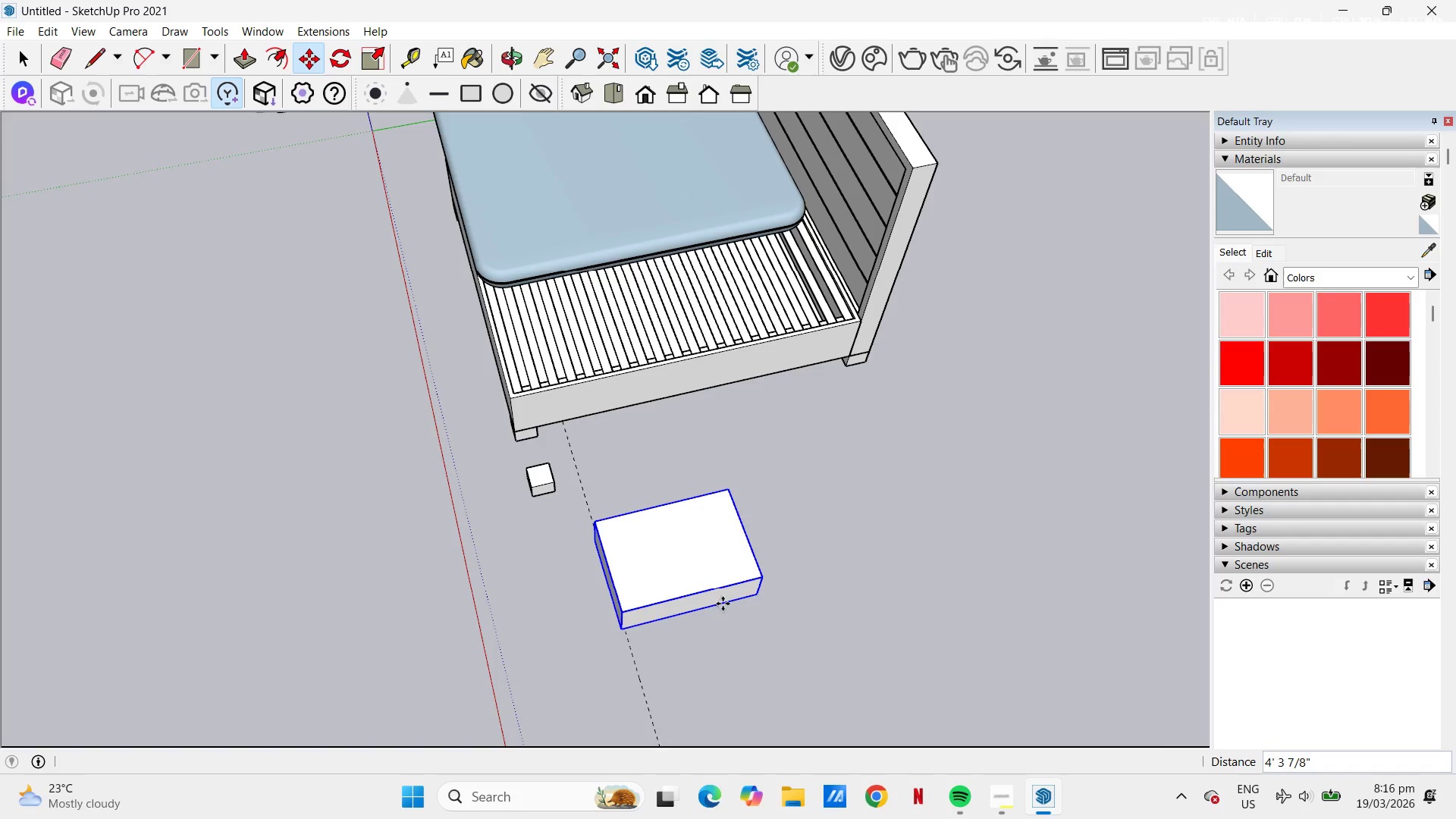 
key(Space)
 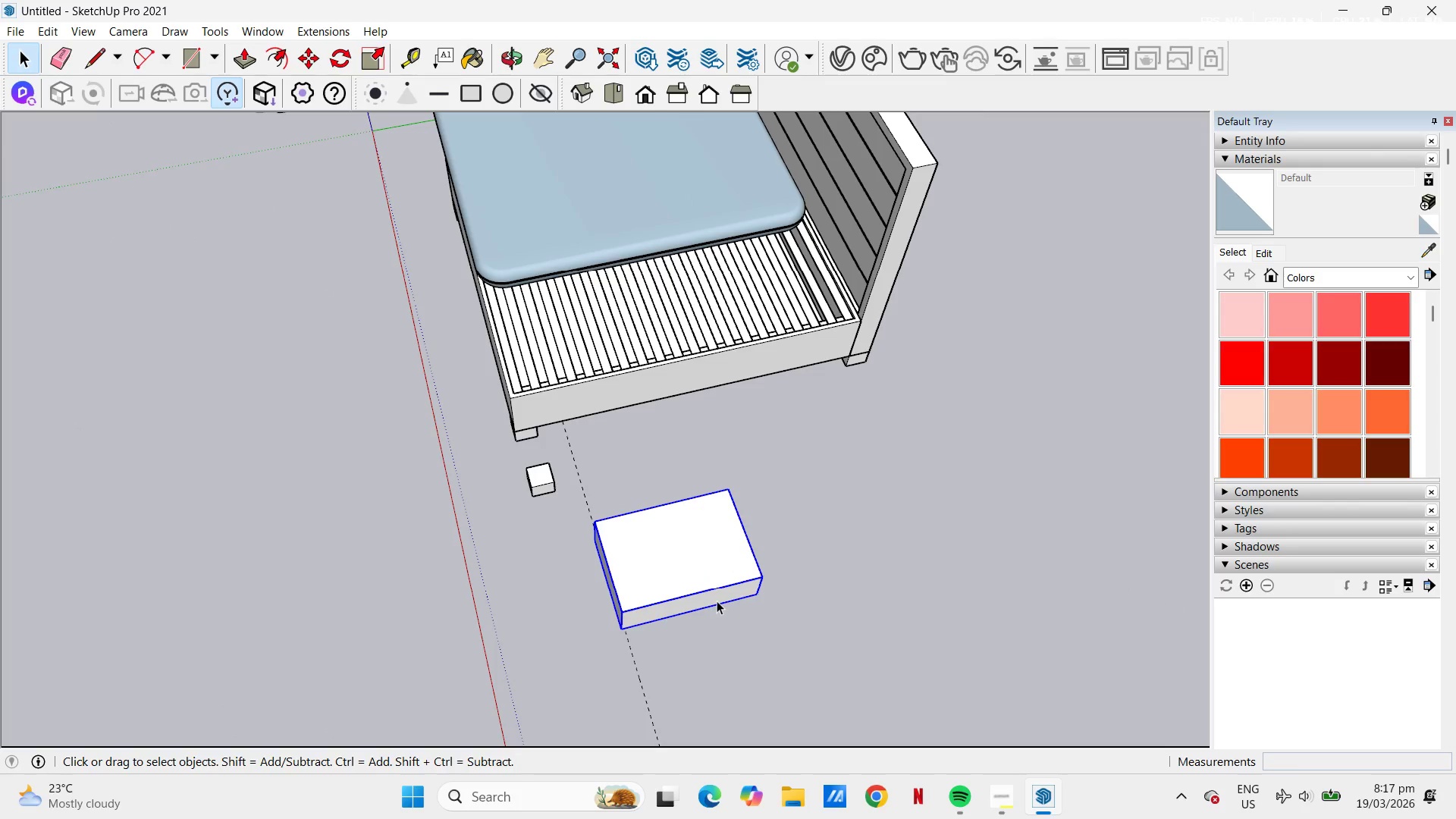 
double_click([717, 601])
 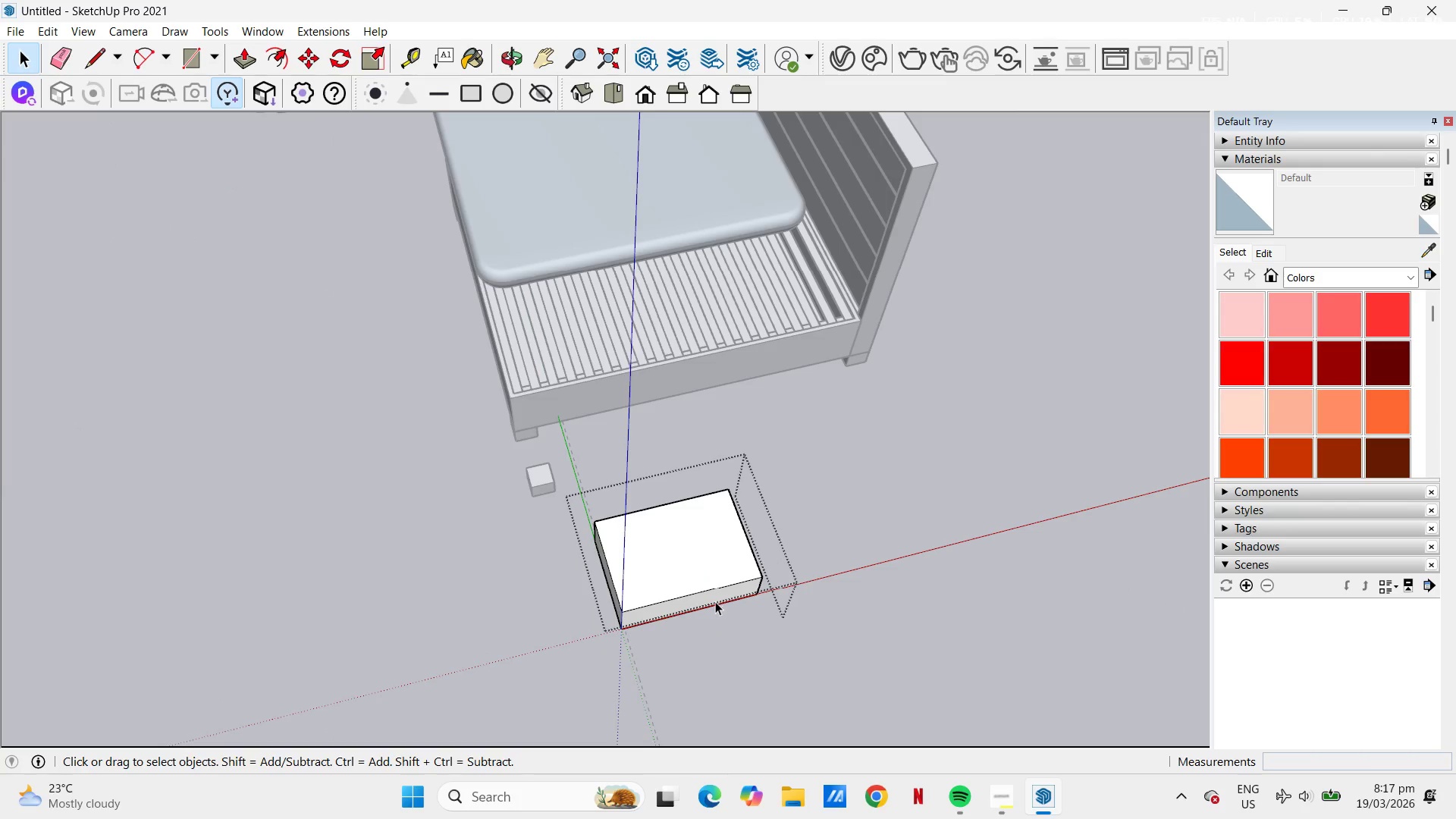 
triple_click([709, 600])
 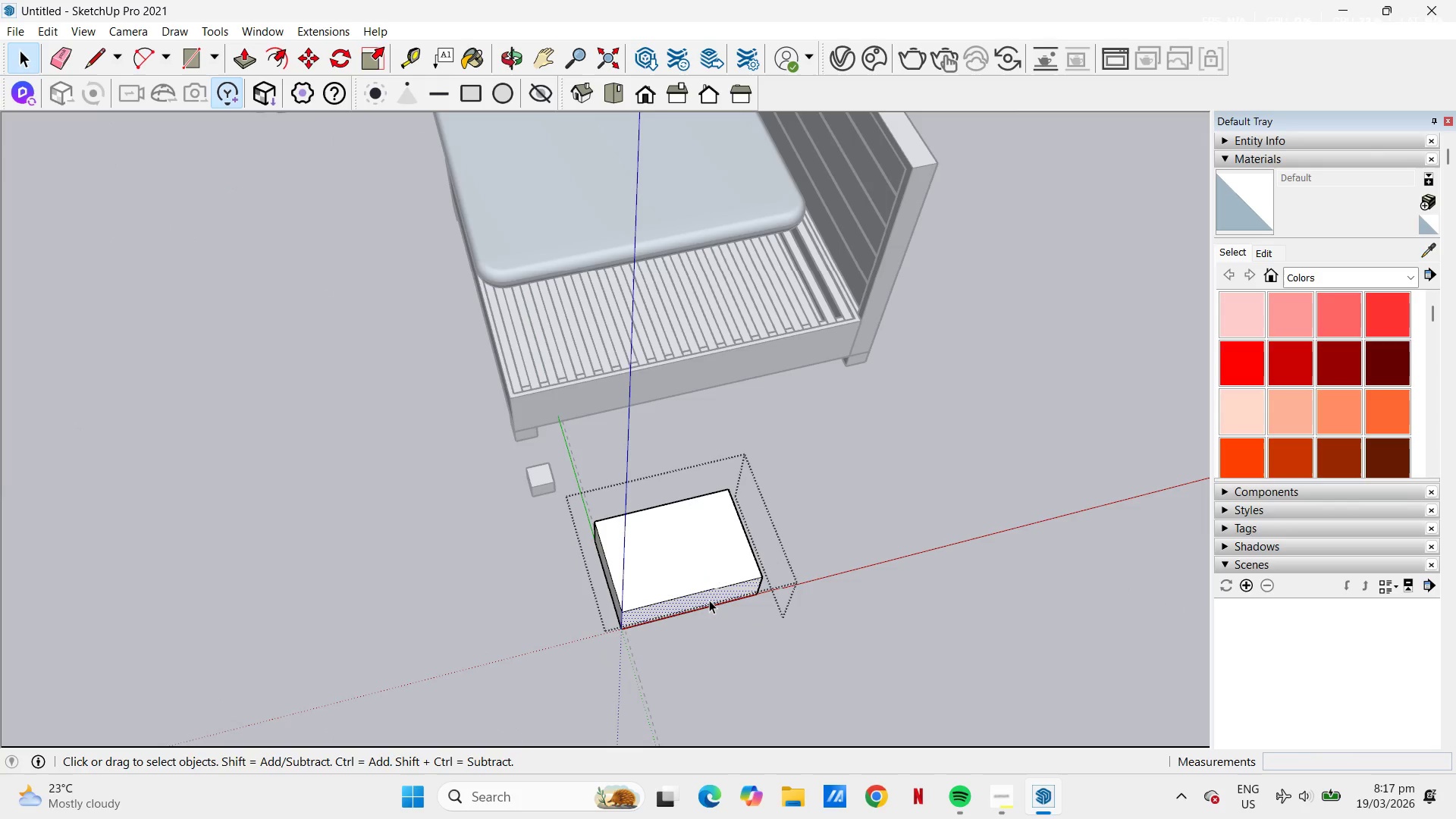 
key(Control+C)
 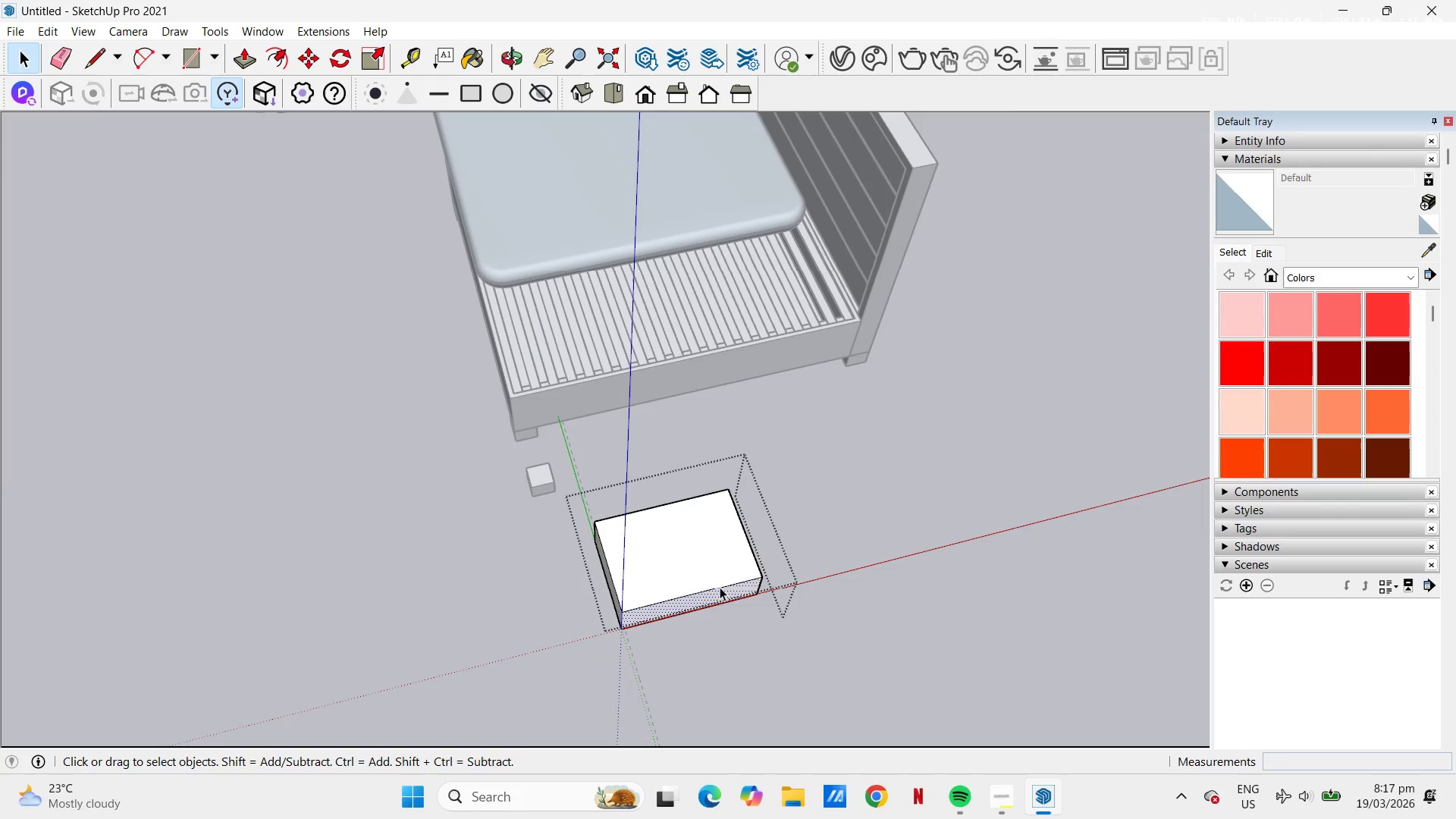 
key(Space)
 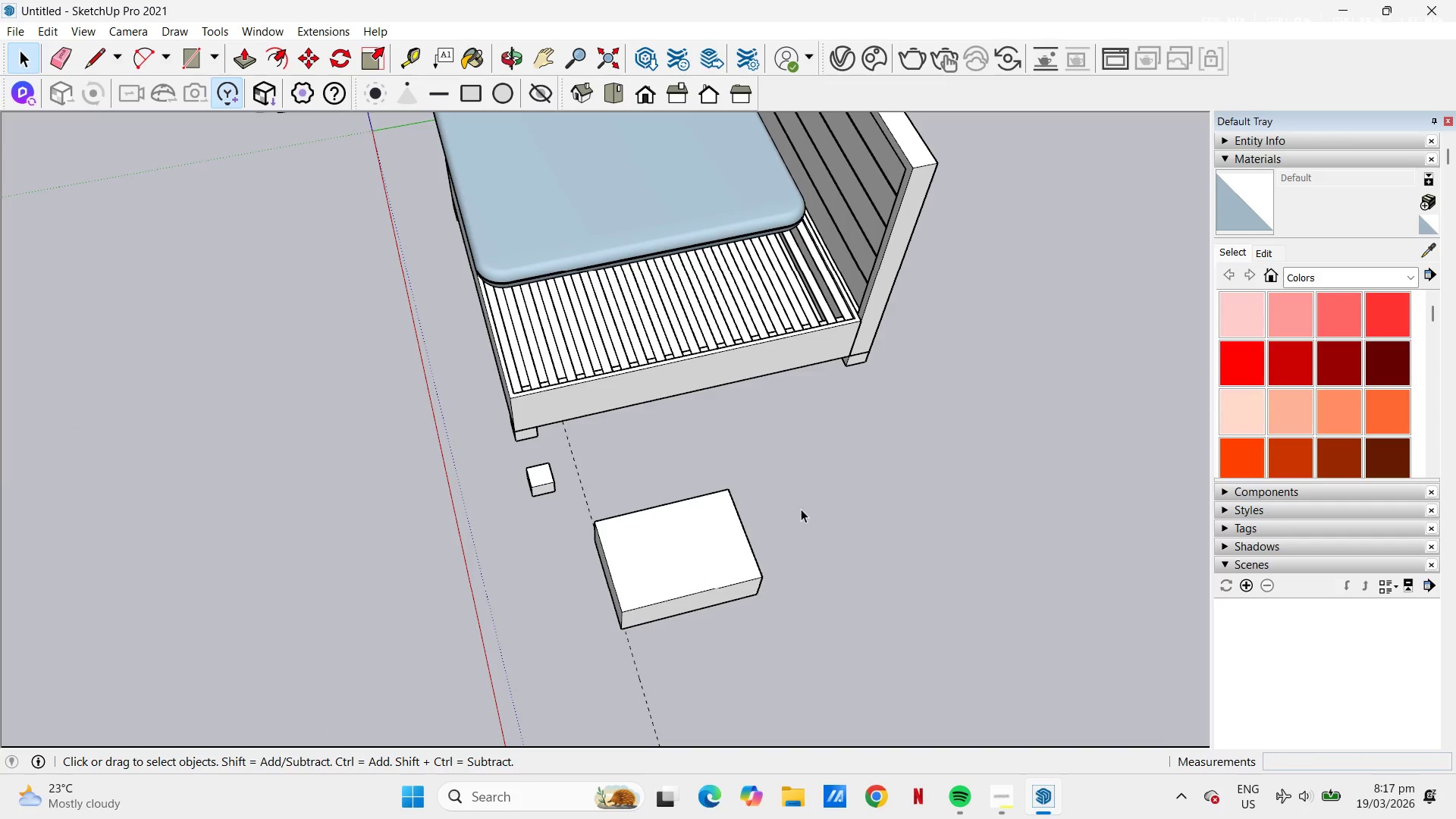 
scroll: coordinate [733, 415], scroll_direction: up, amount: 5.0
 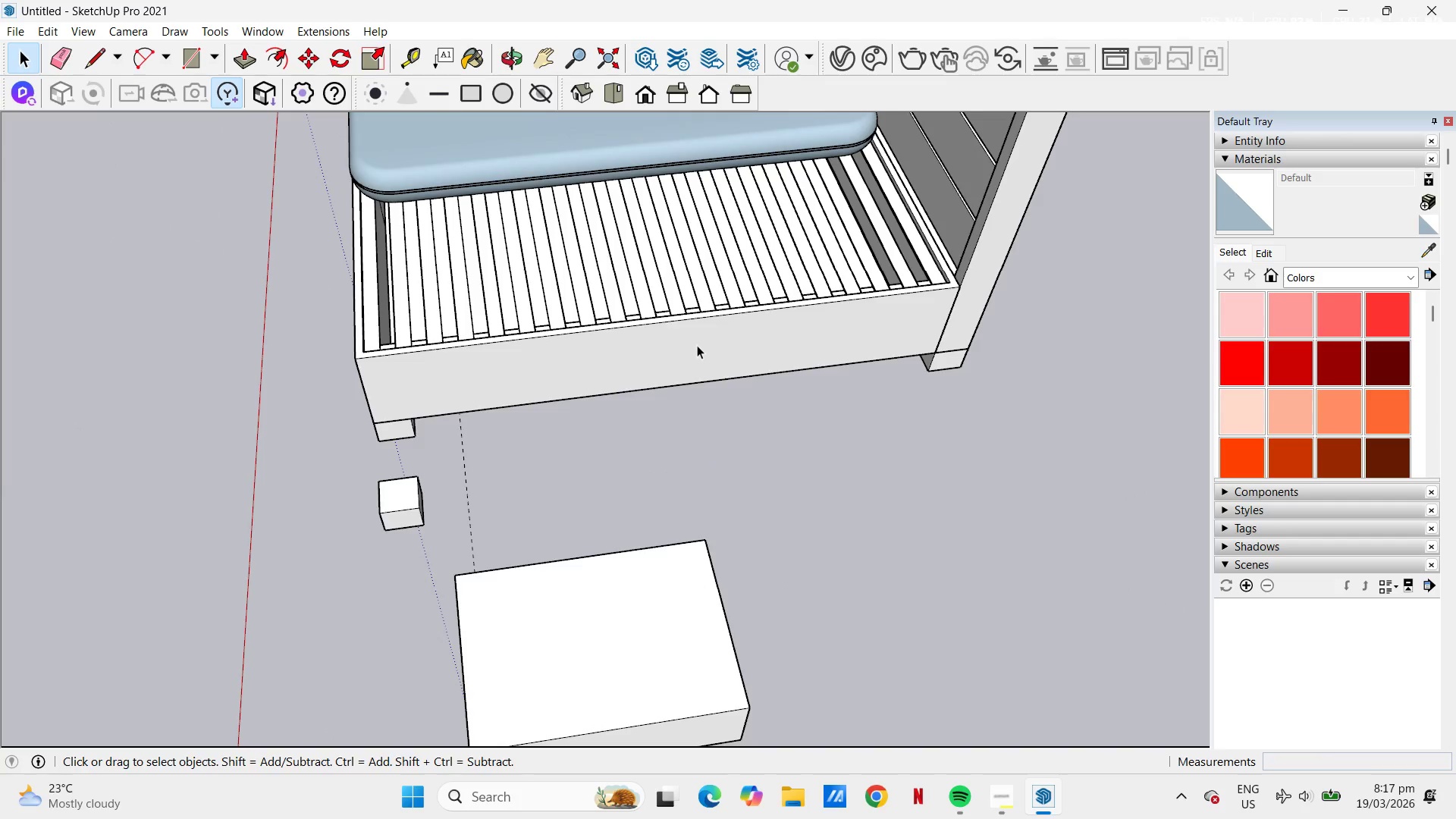 
double_click([698, 345])
 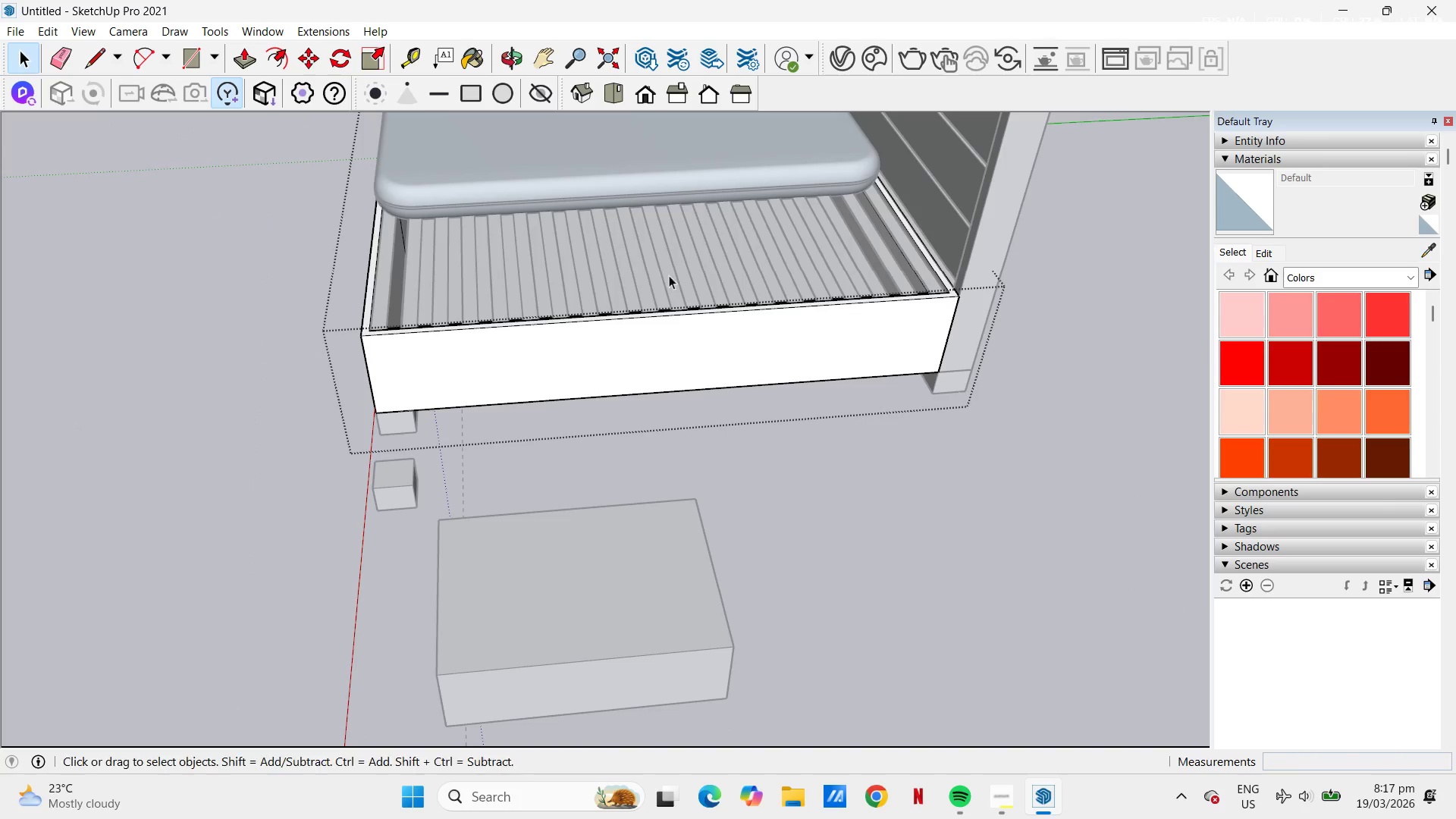 
key(T)
 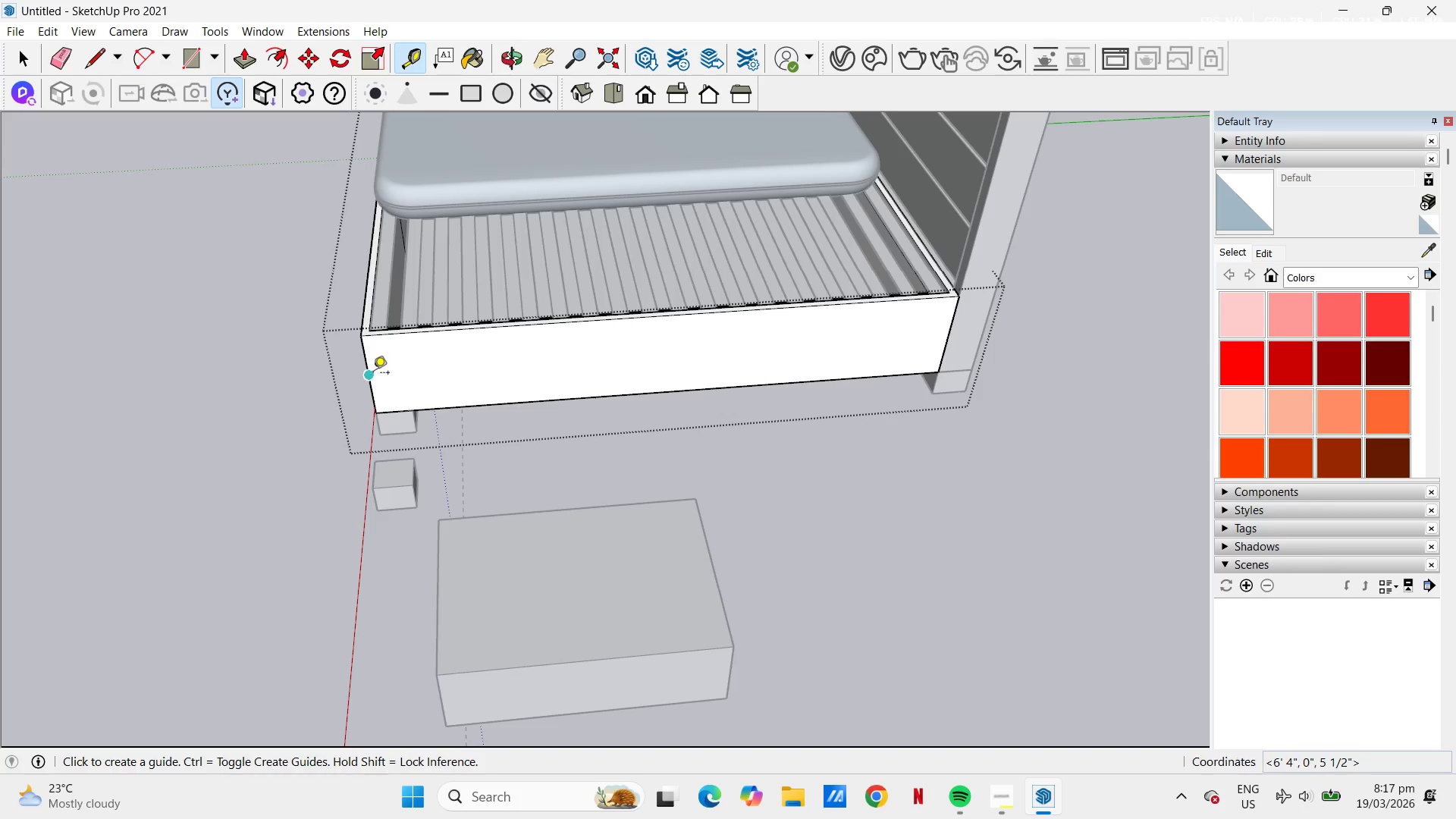 
left_click([370, 373])
 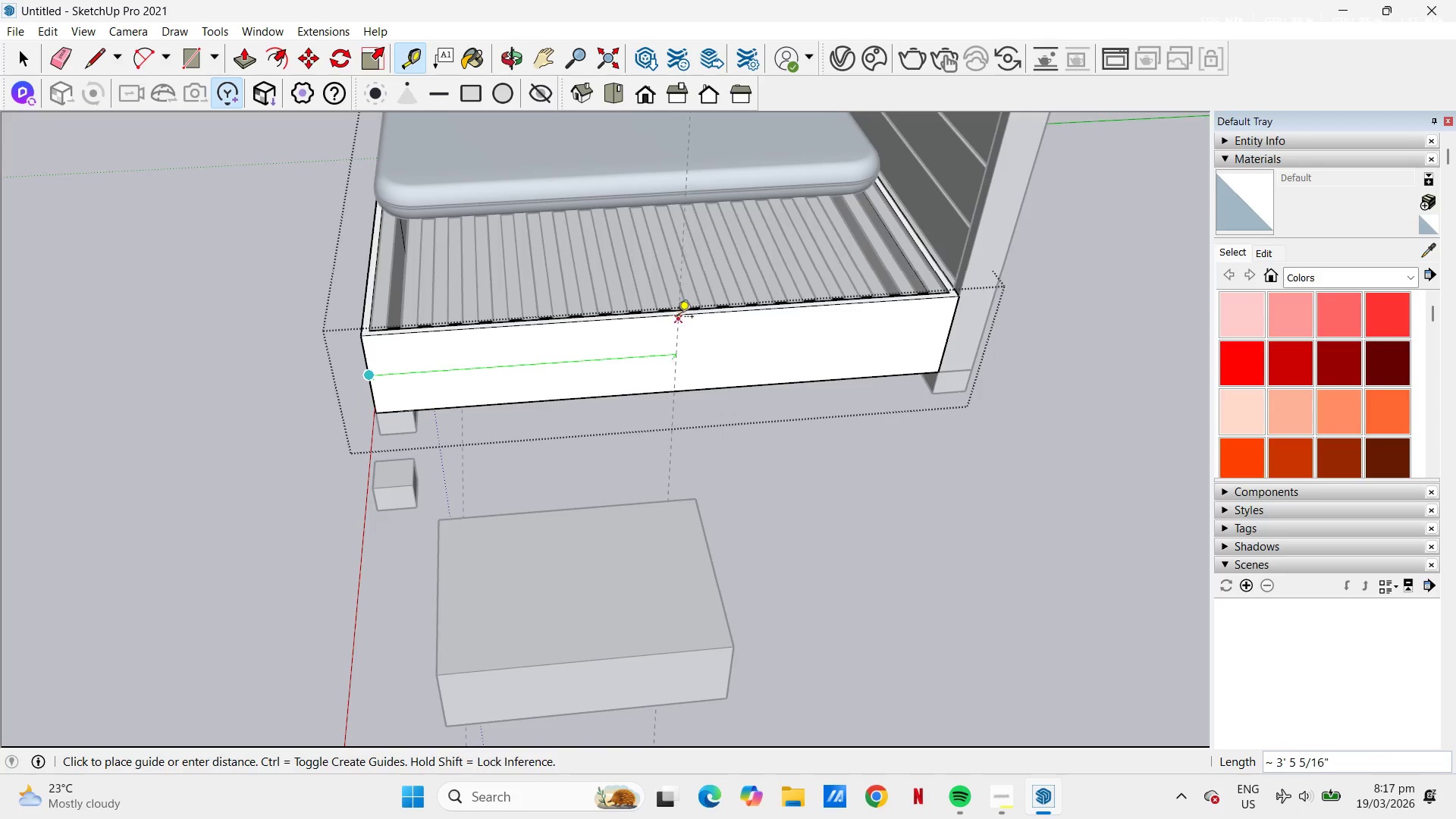 
left_click([671, 318])
 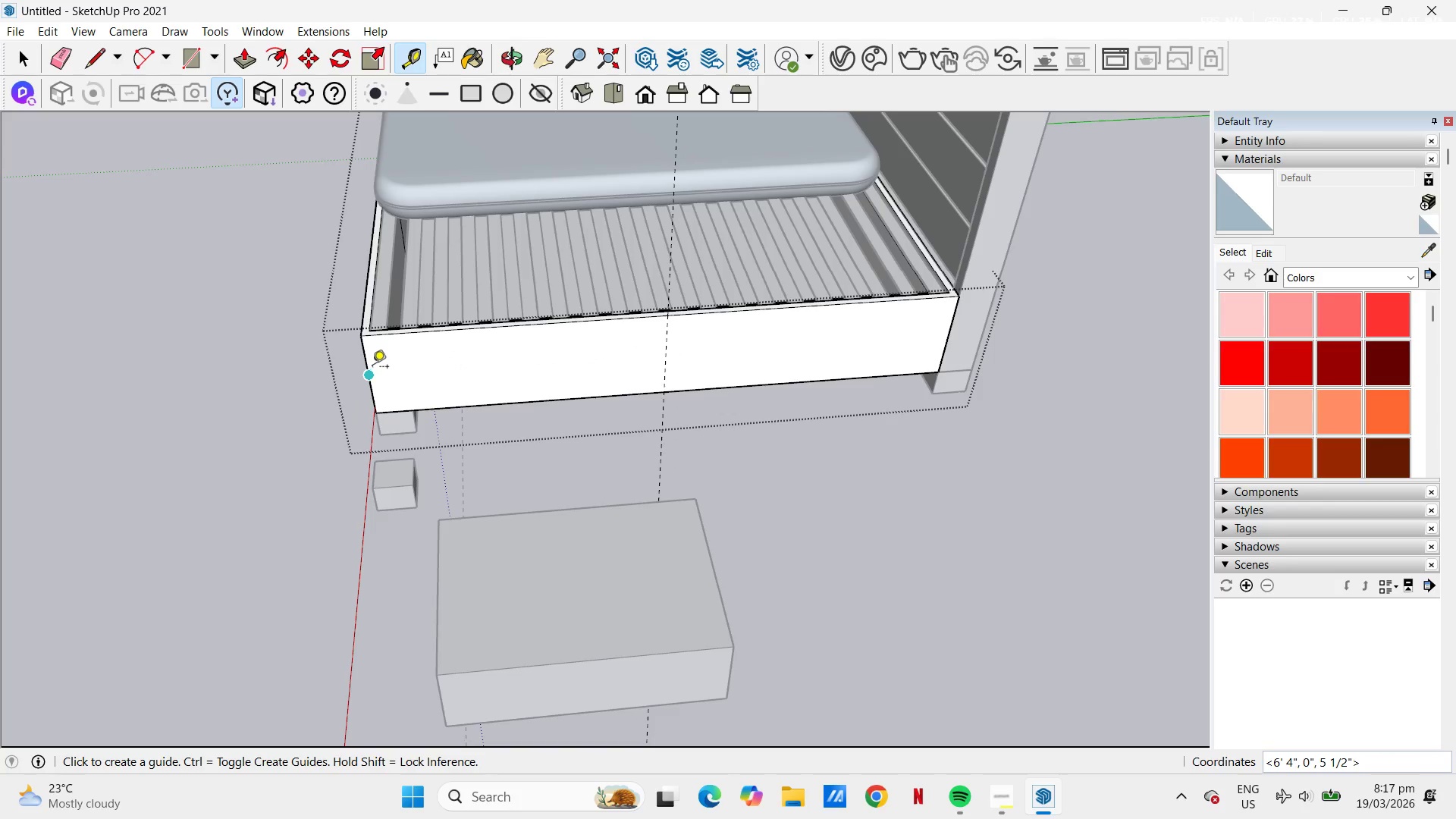 
left_click([372, 368])
 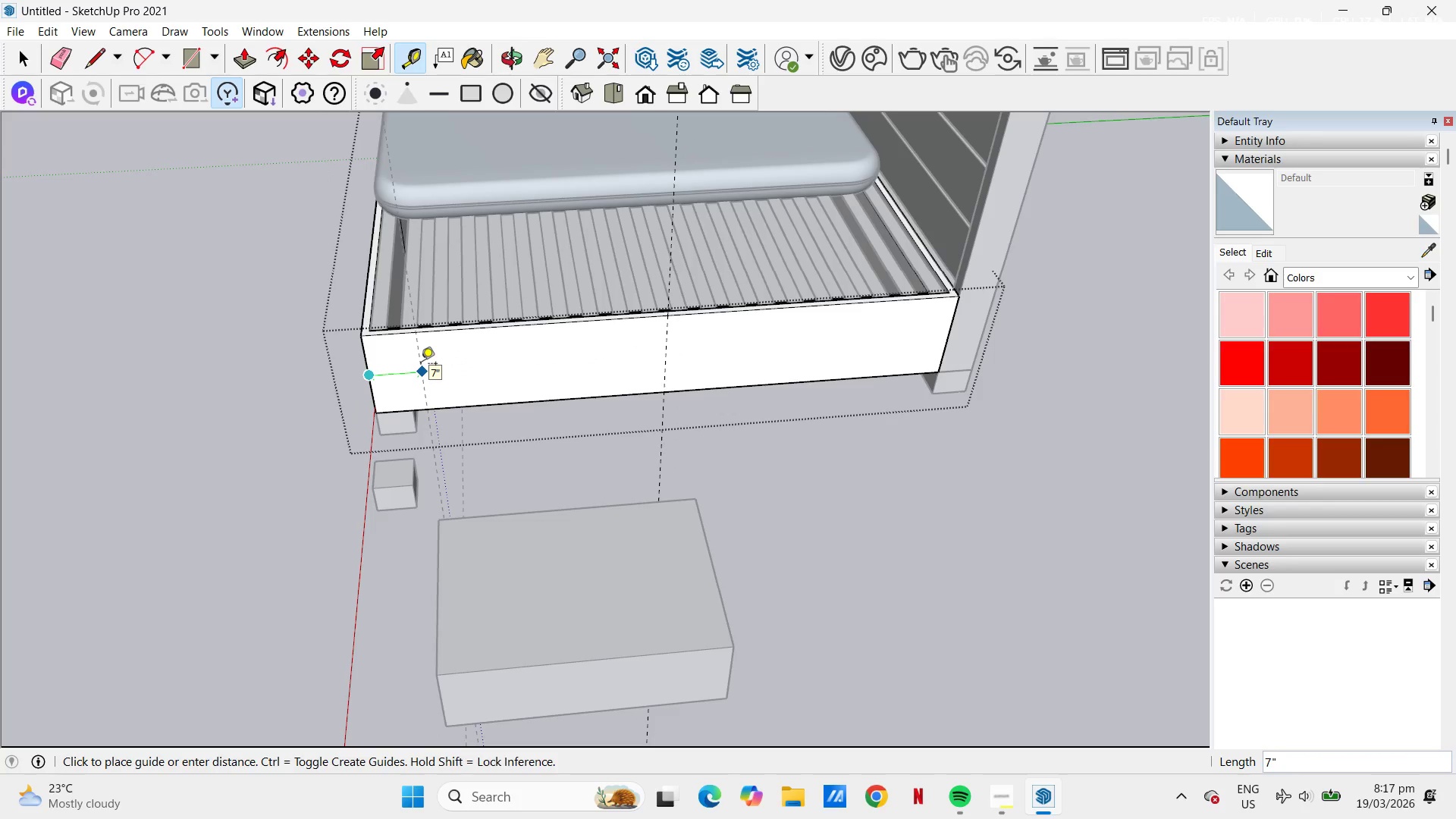 
key(Numpad1)
 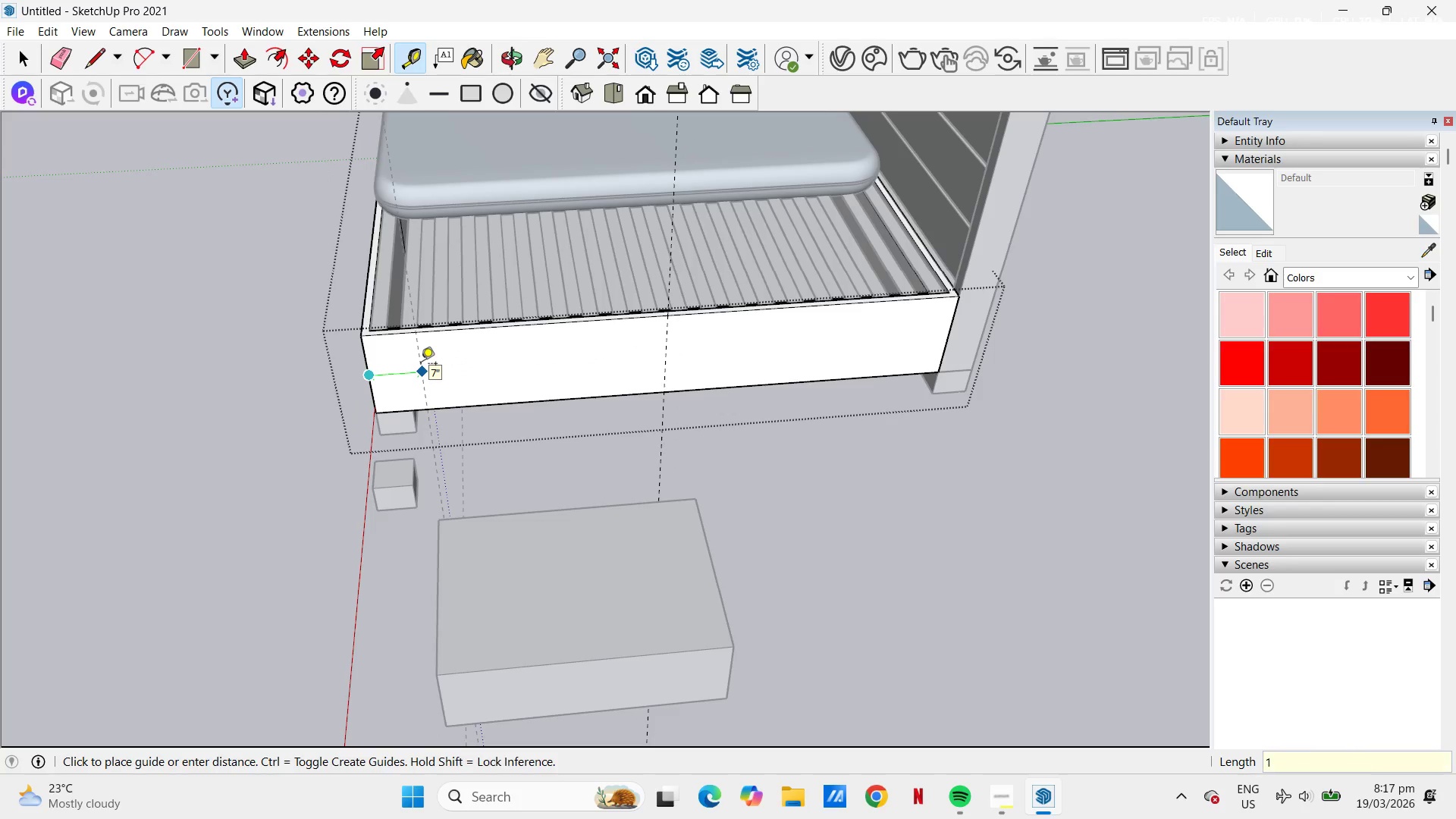 
key(Numpad0)
 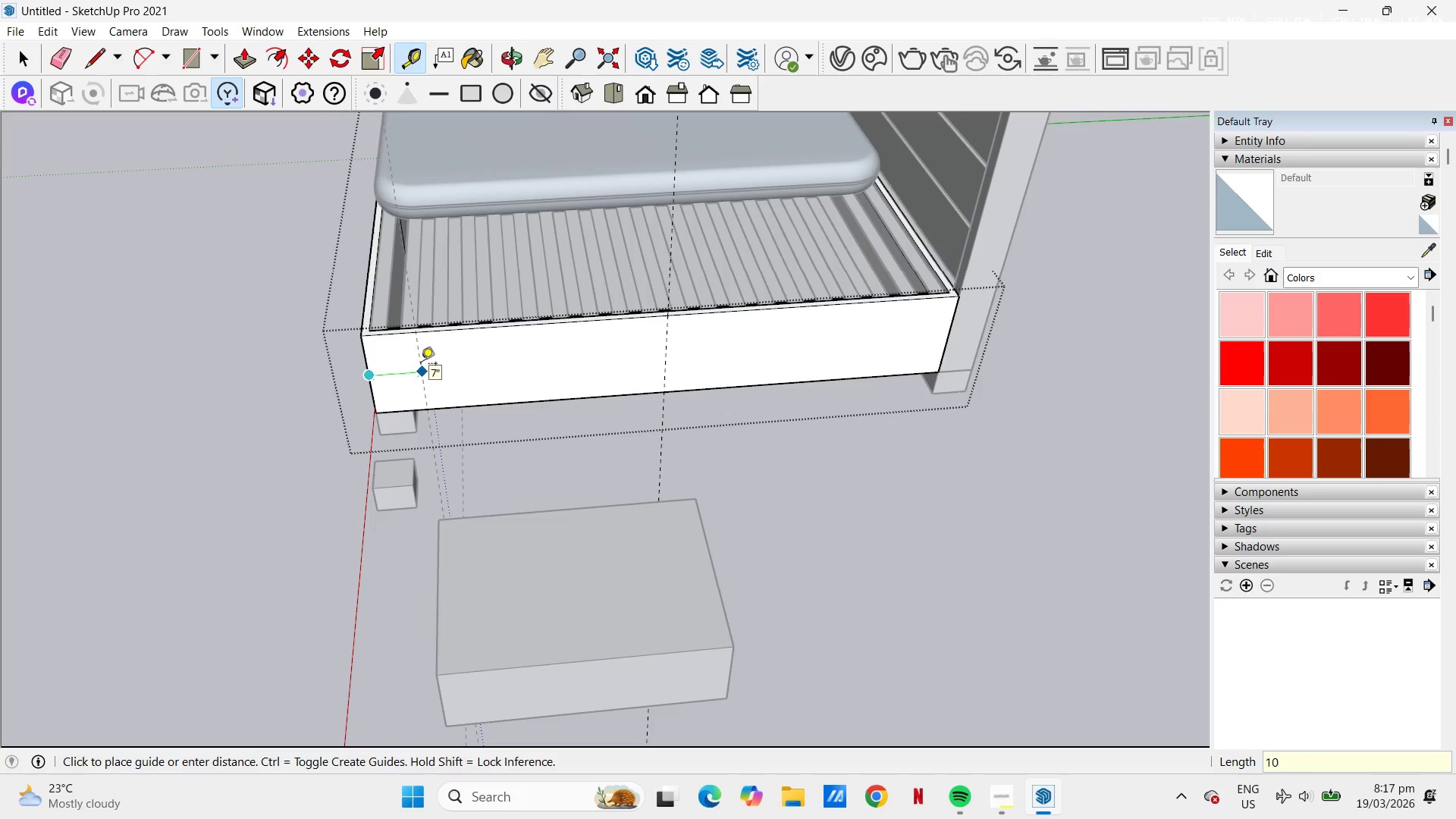 
key(NumpadEnter)
 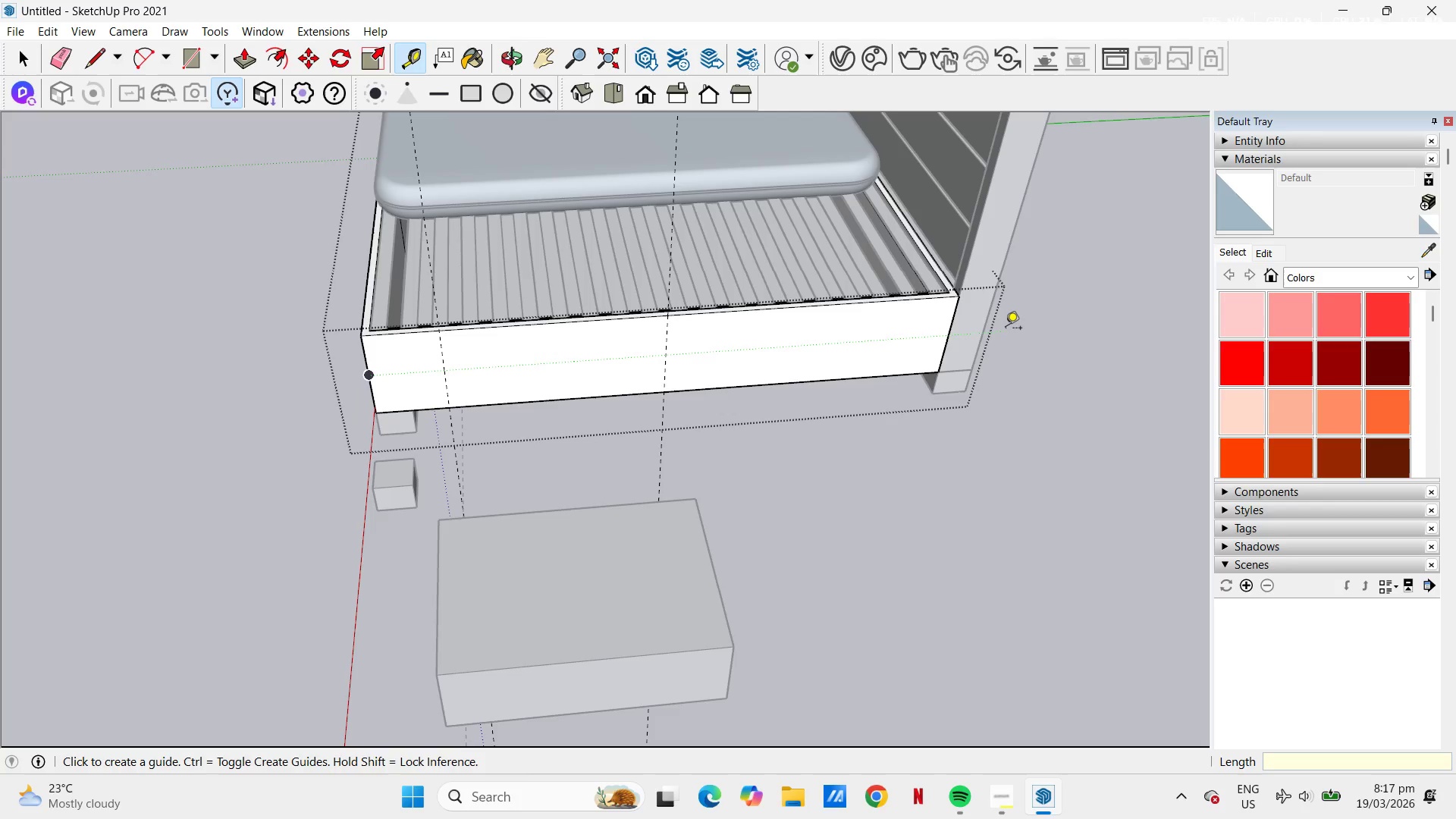 
left_click([984, 330])
 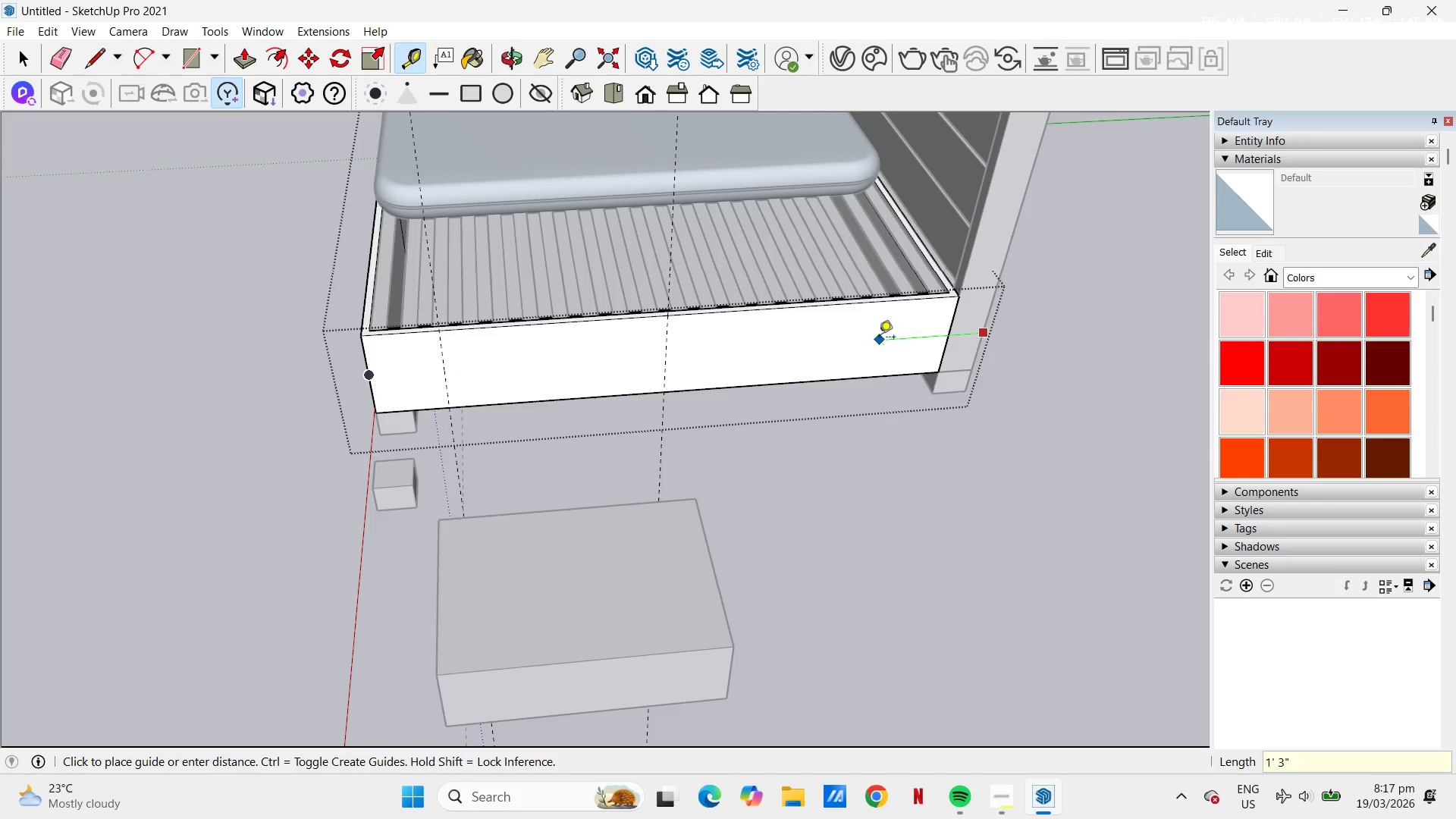 
key(Escape)
 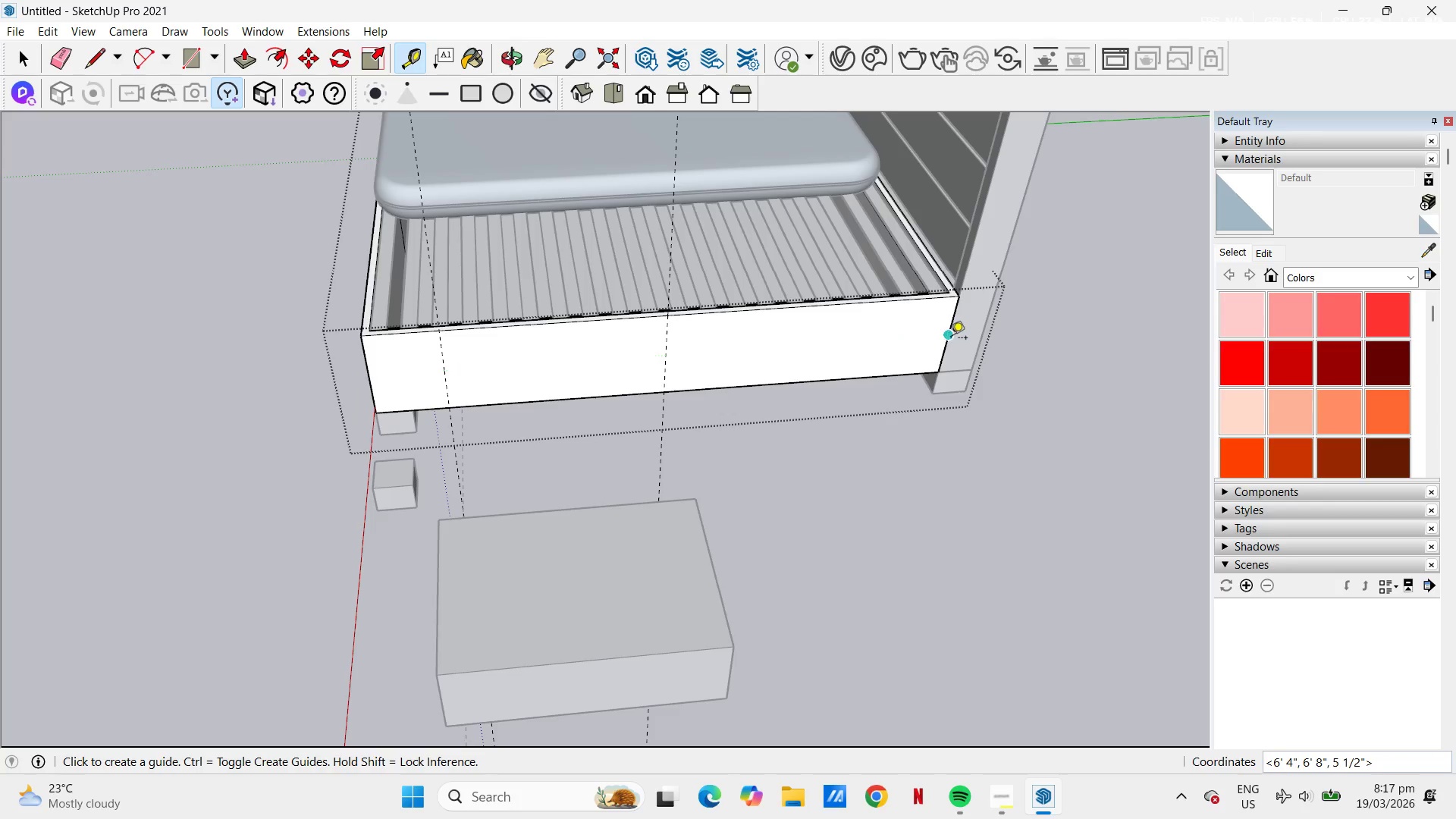 
left_click([949, 337])
 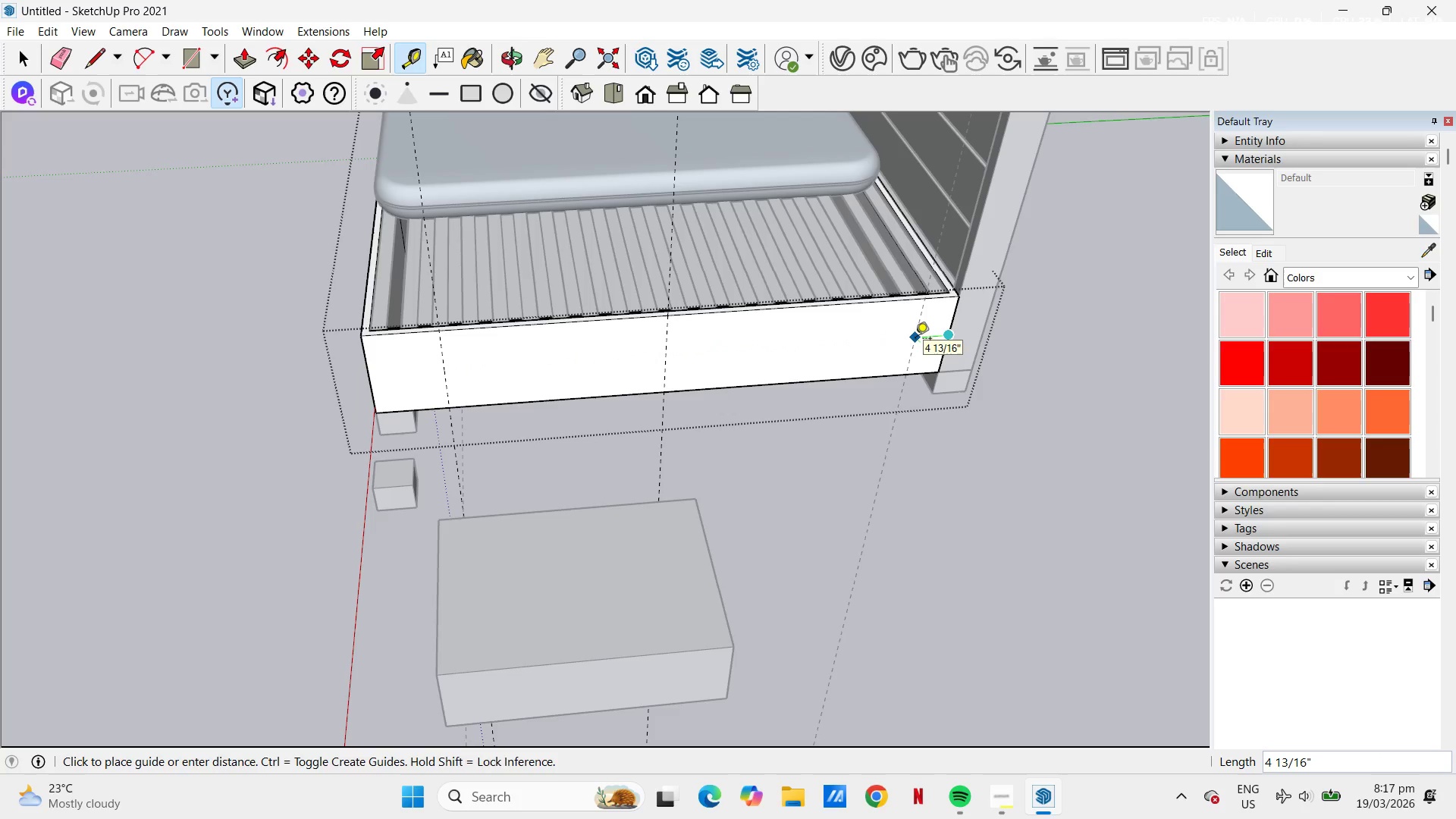 
key(Numpad1)
 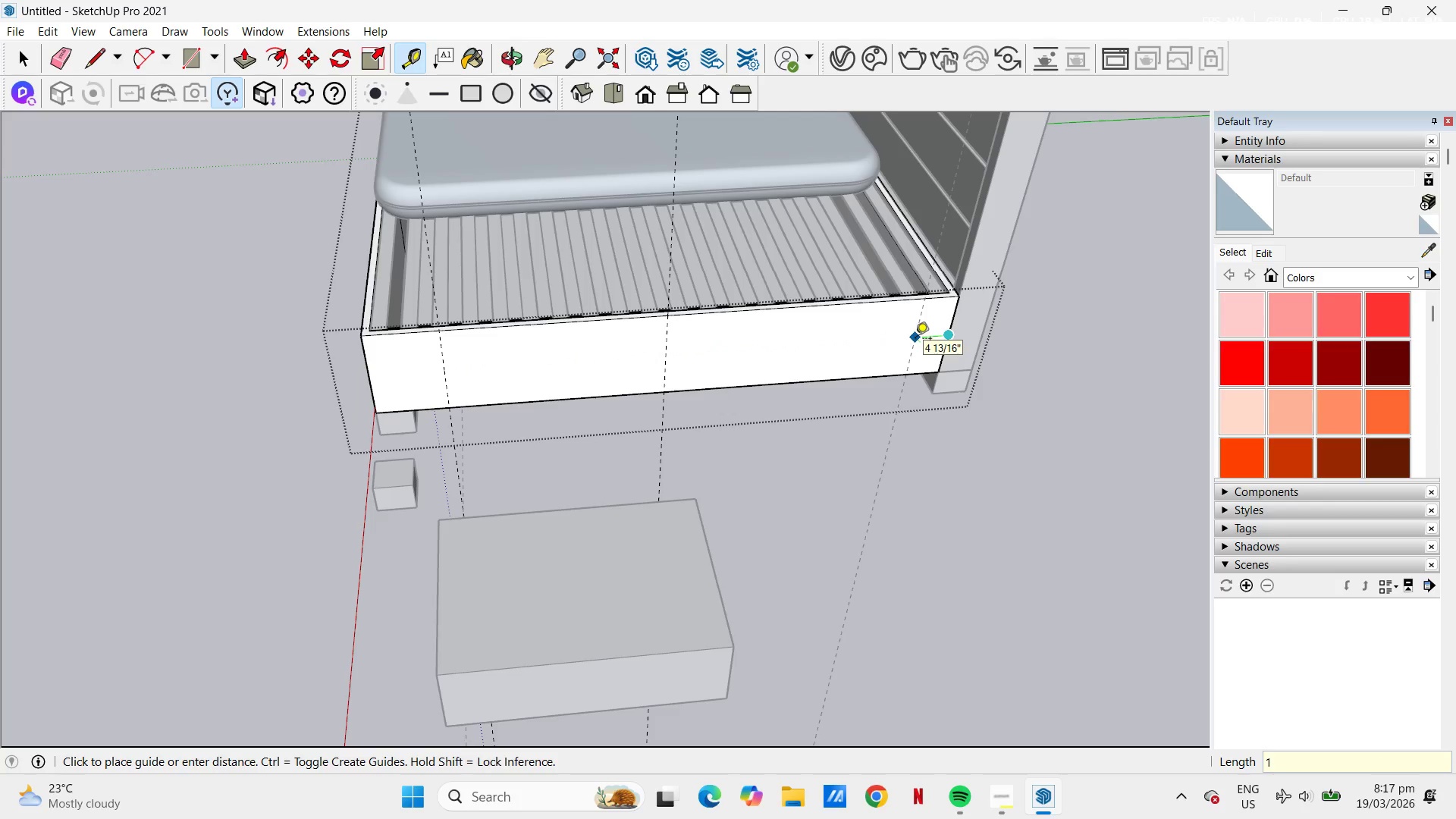 
key(Numpad0)
 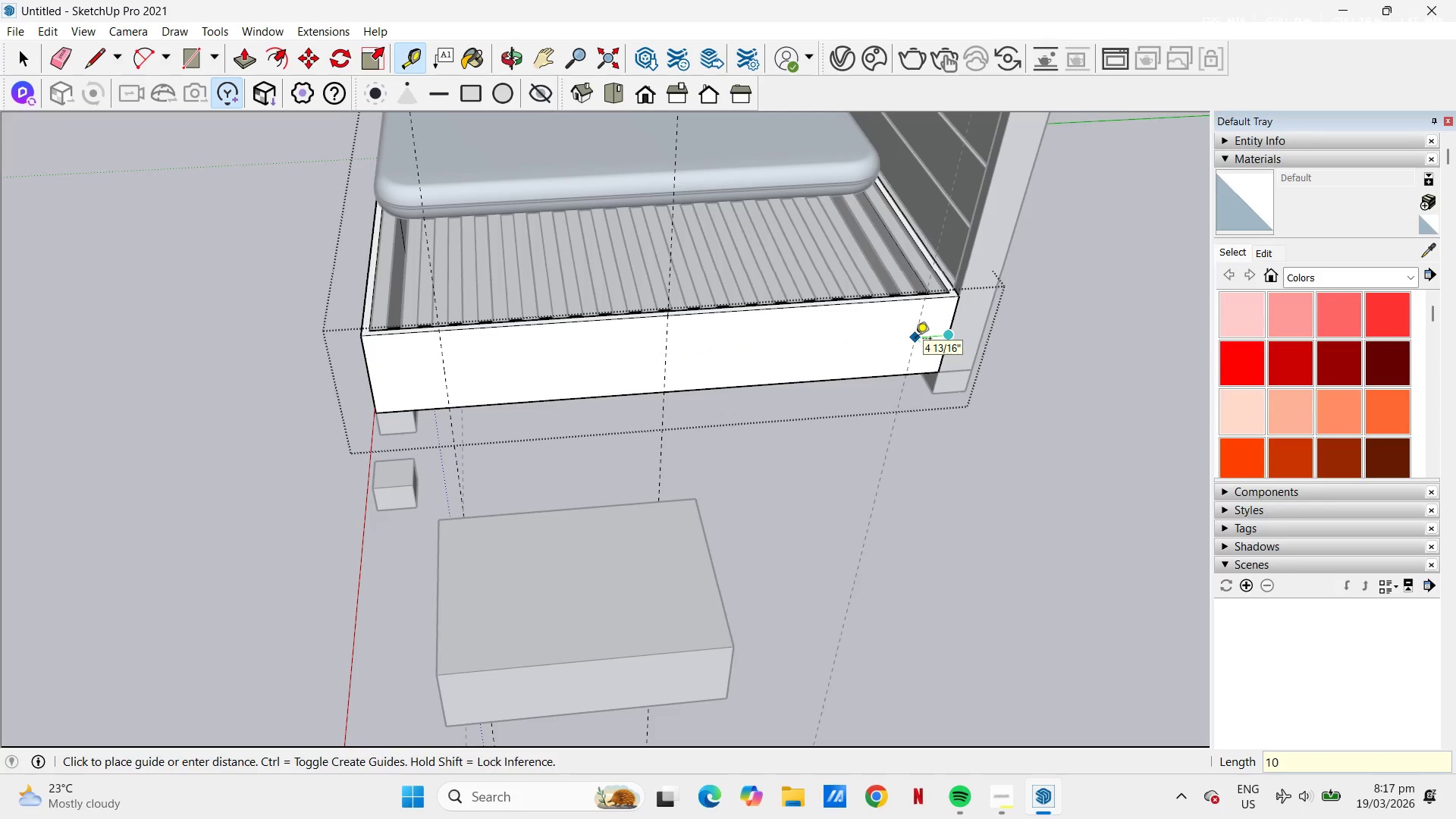 
key(NumpadEnter)
 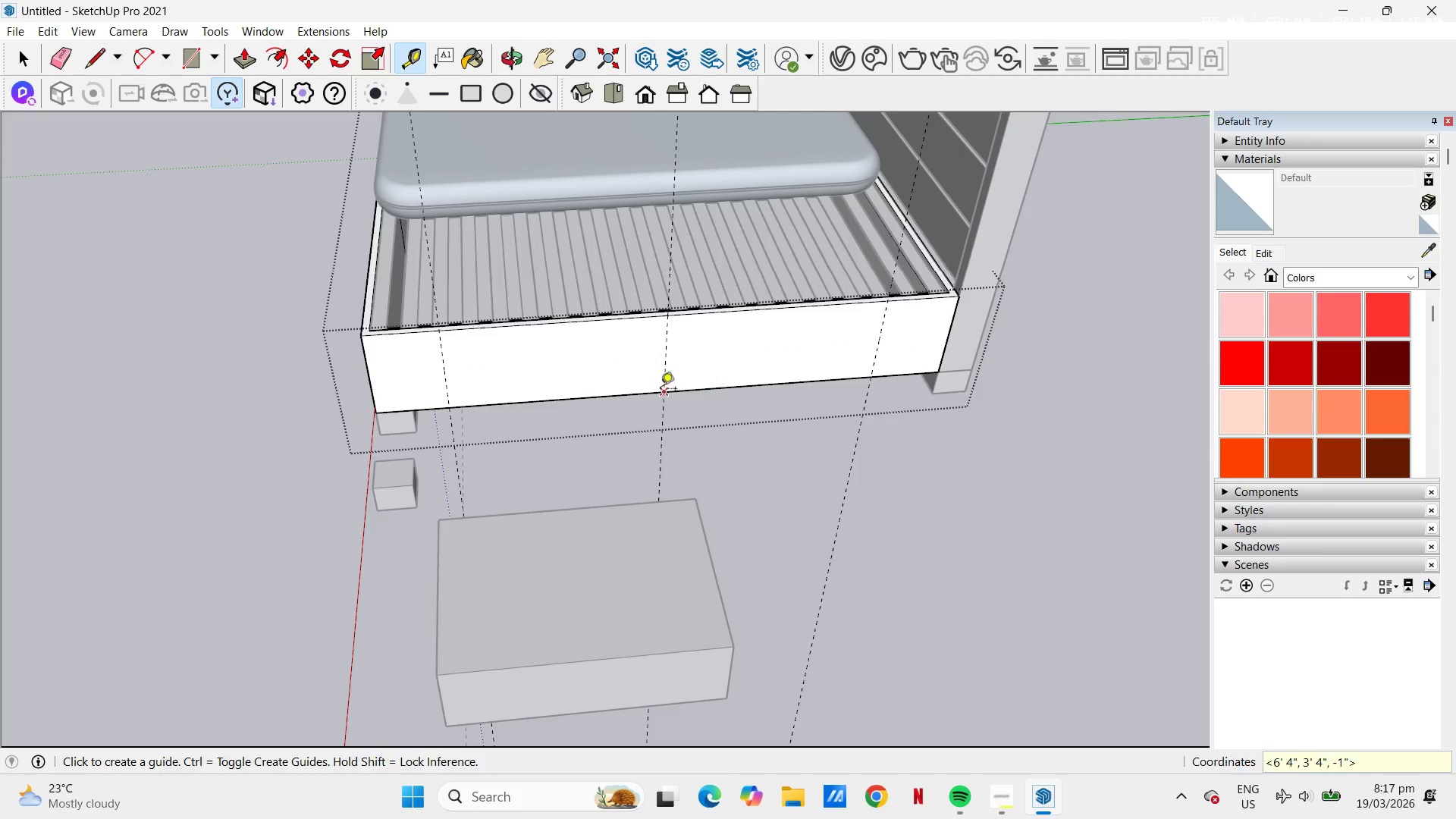 
scroll: coordinate [627, 397], scroll_direction: up, amount: 1.0
 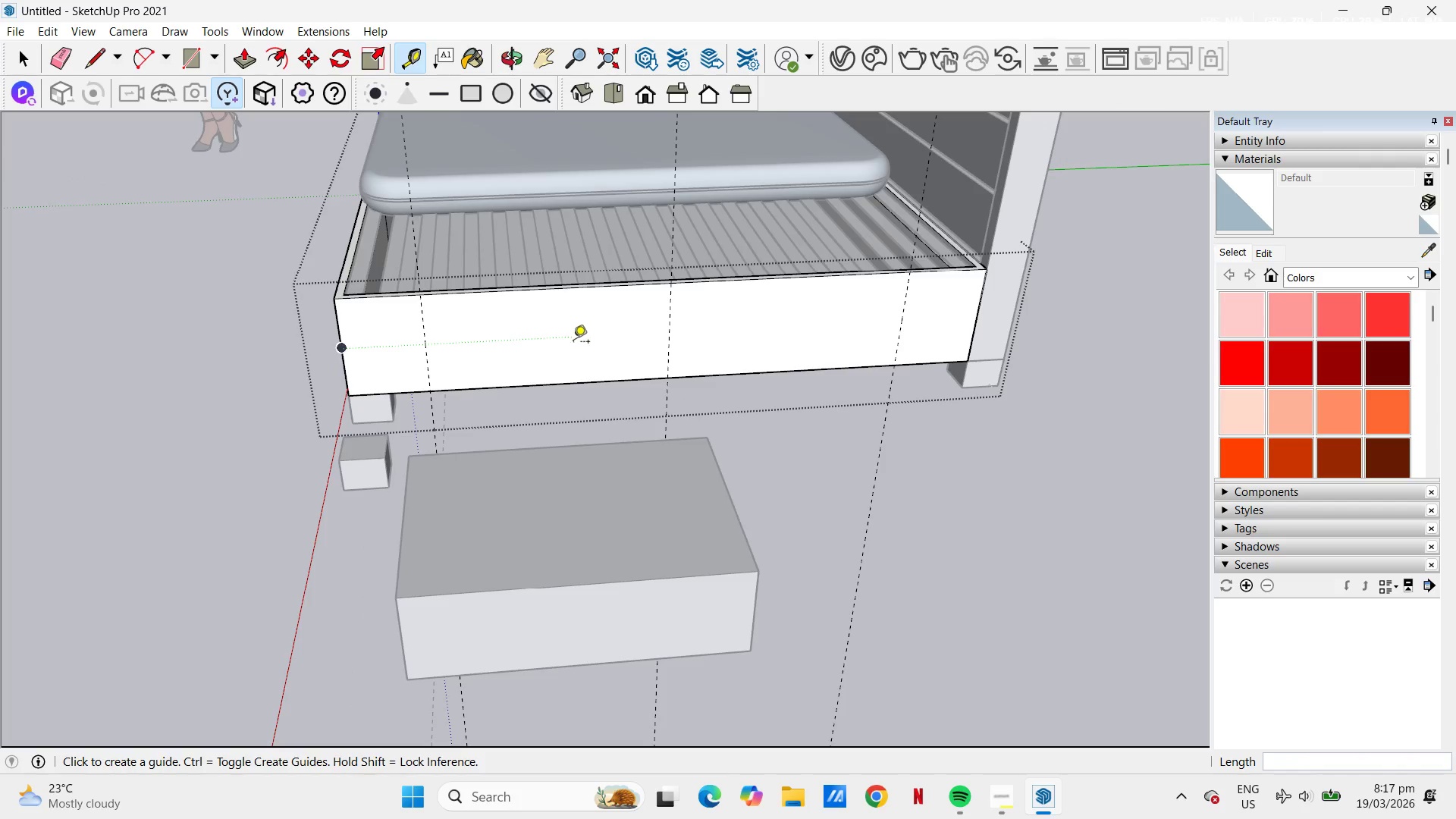 
key(Control+V)
 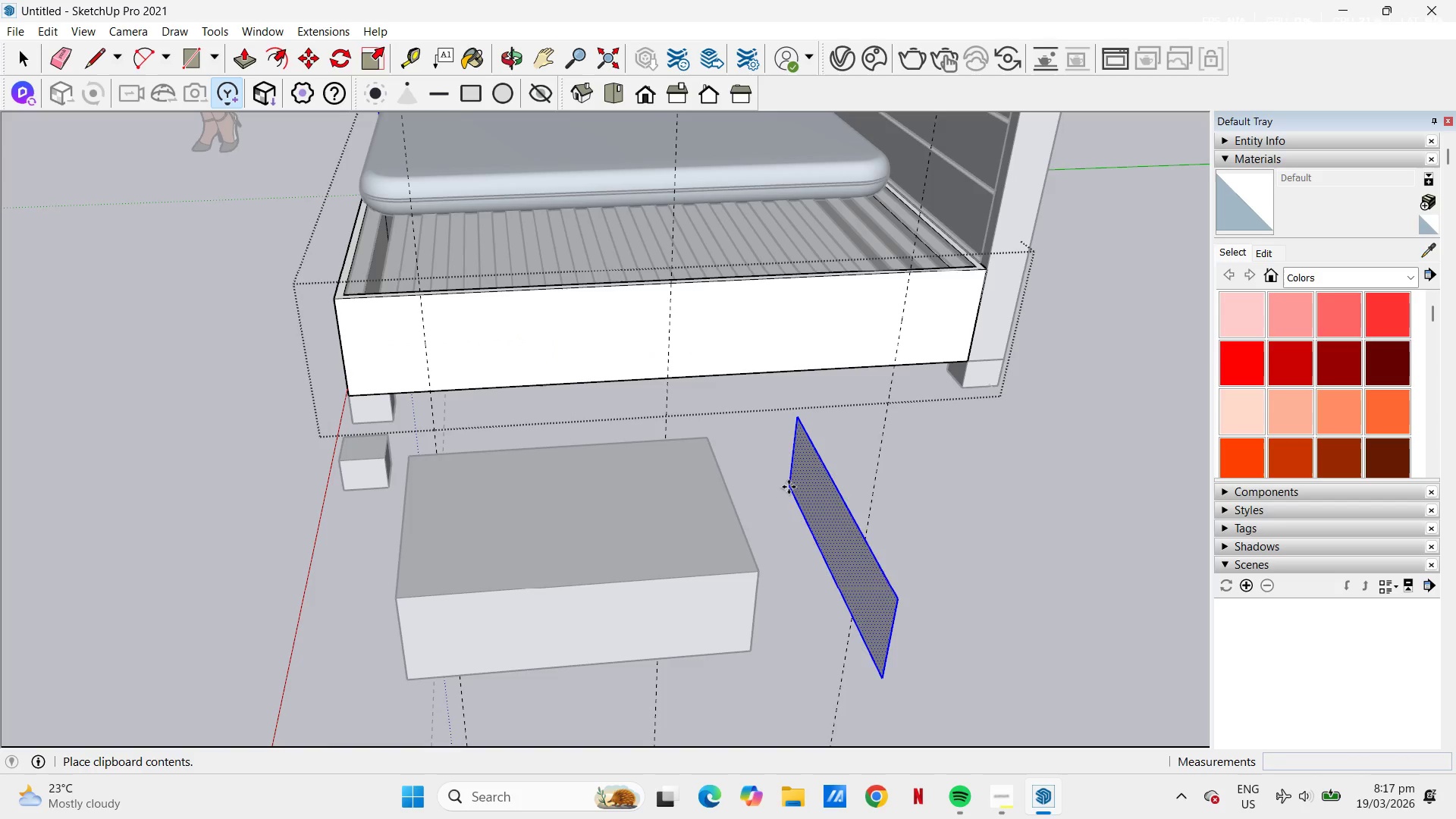 
right_click([807, 431])
 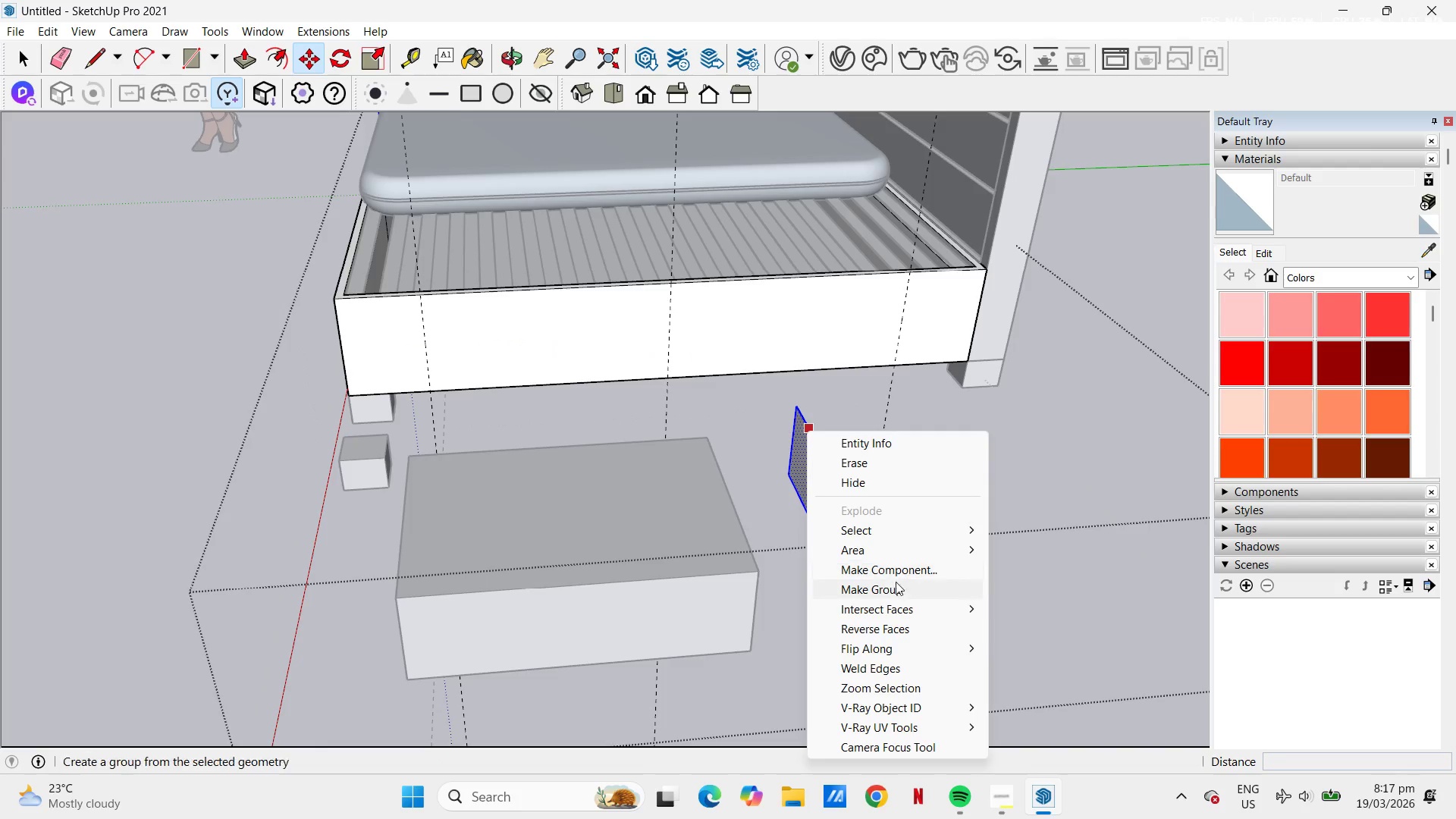 
left_click([896, 585])
 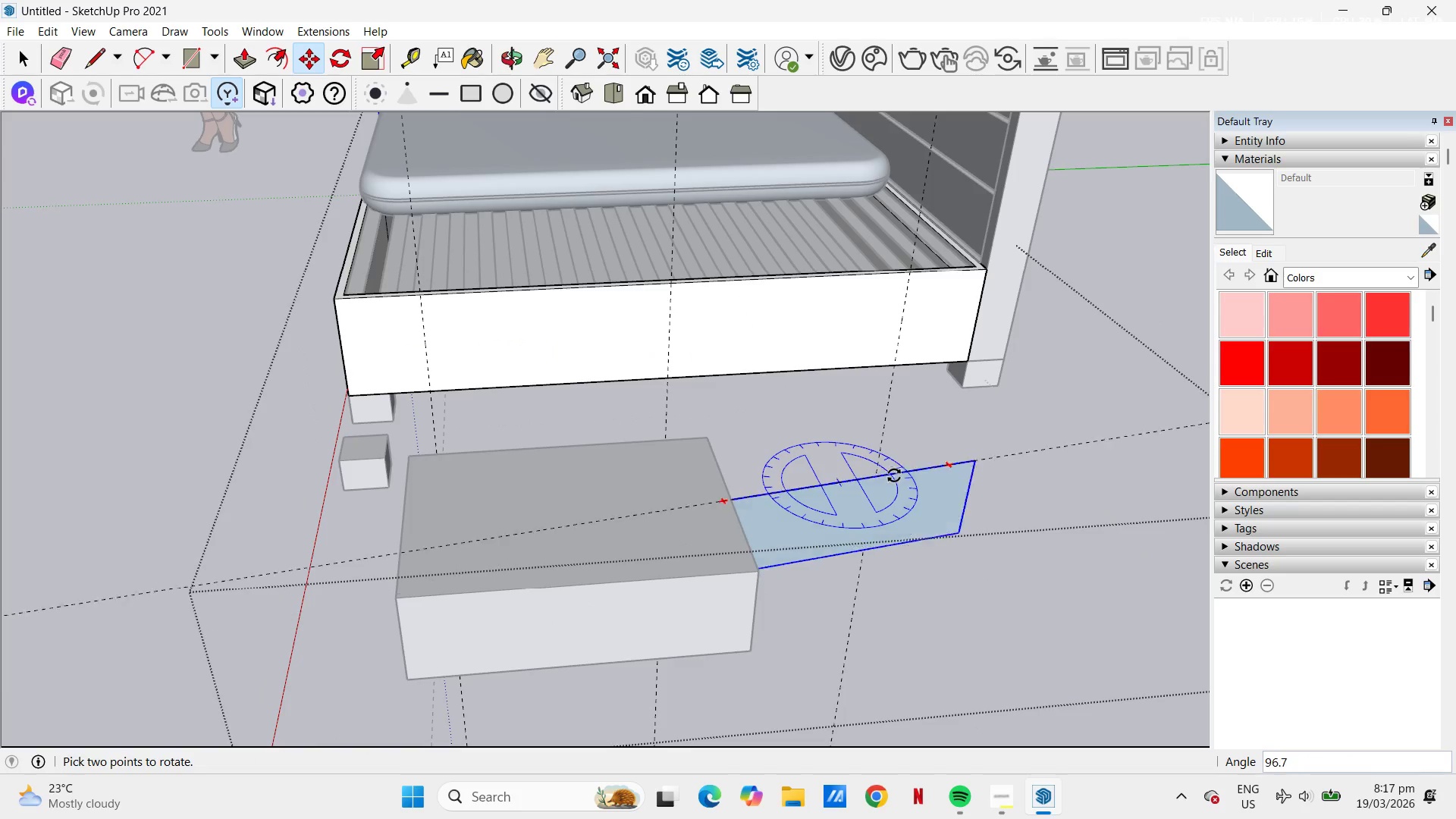 
left_click([917, 482])
 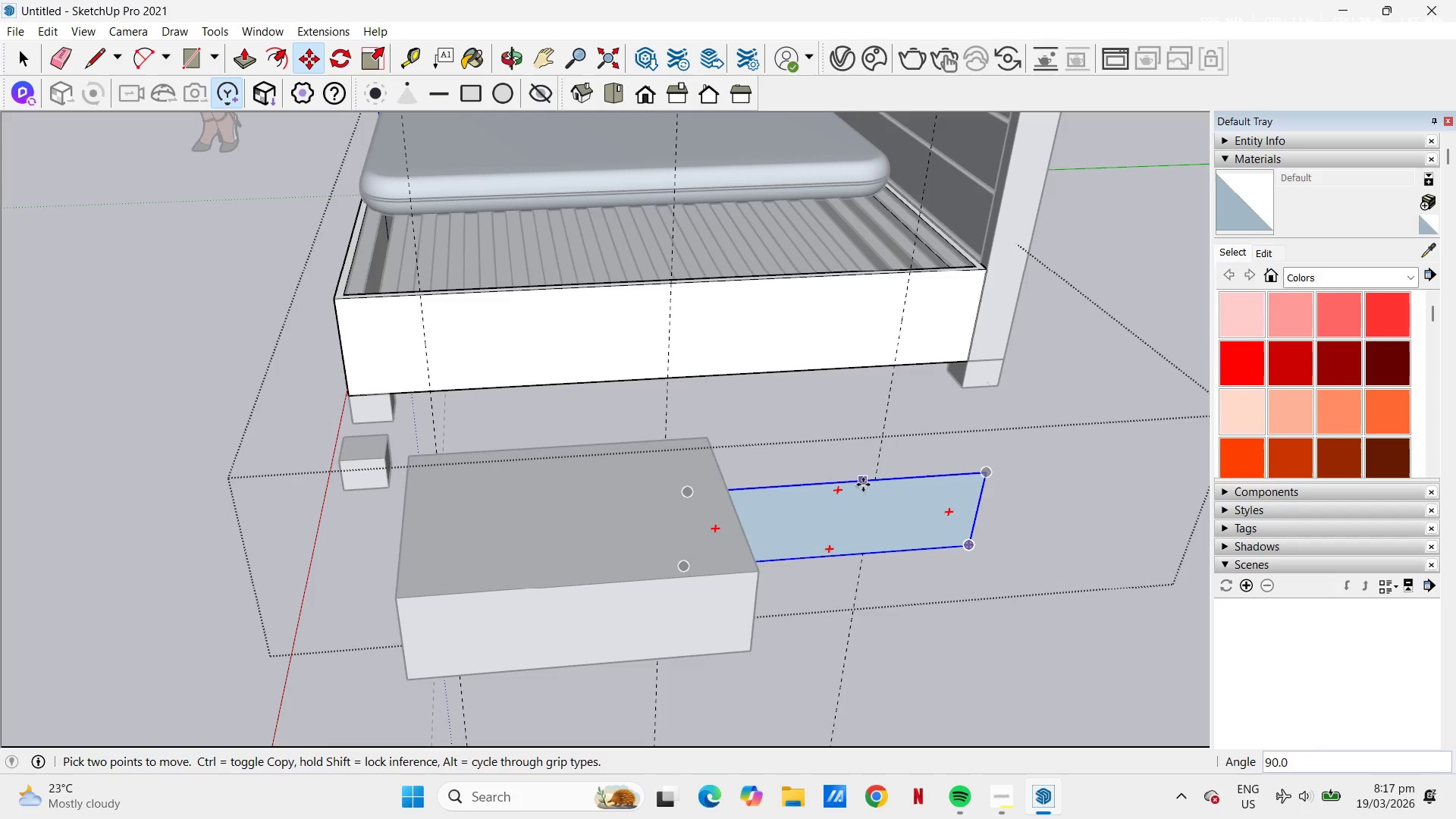 
left_click([839, 480])
 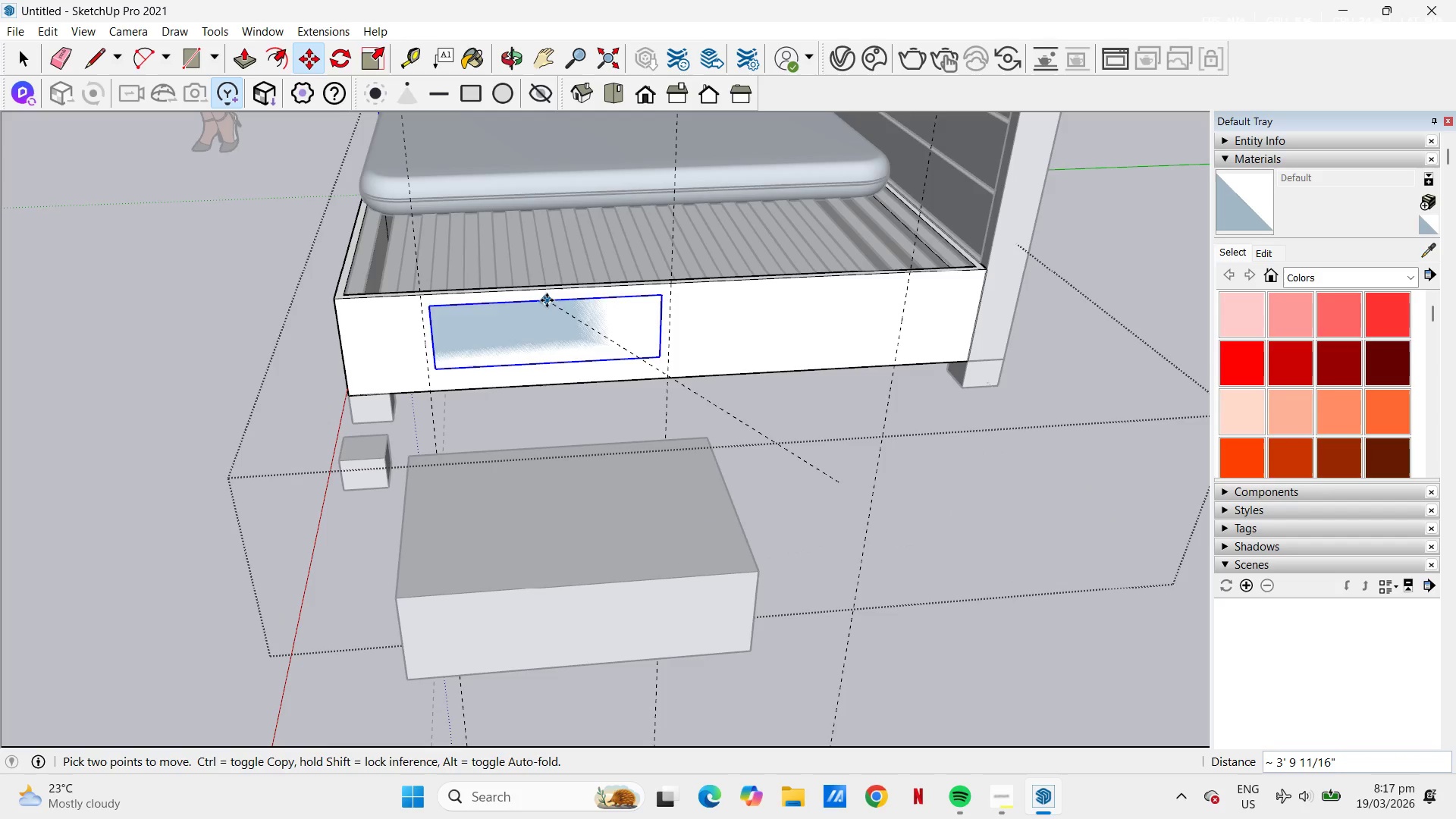 
left_click([548, 290])
 